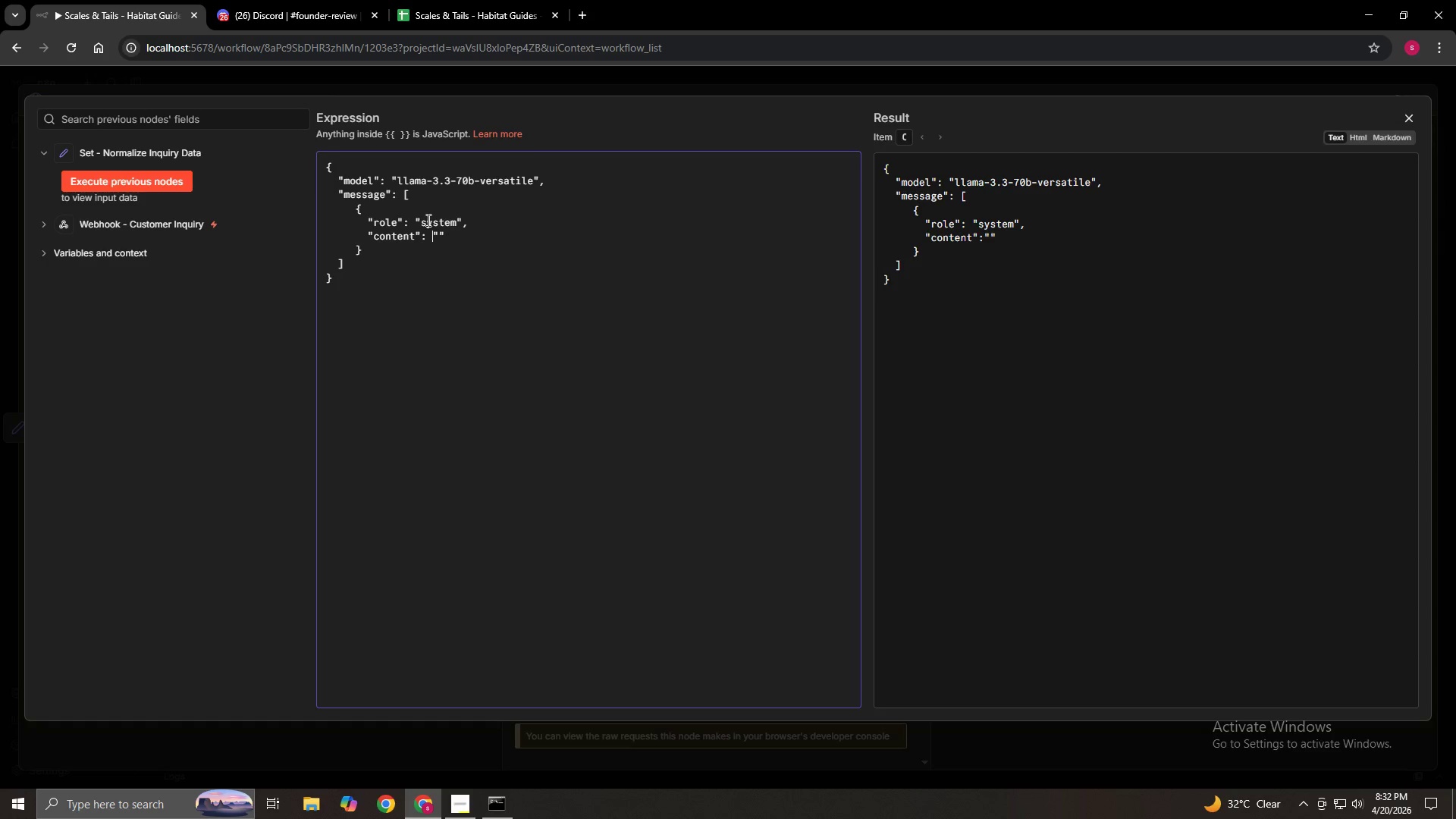 
key(Space)
 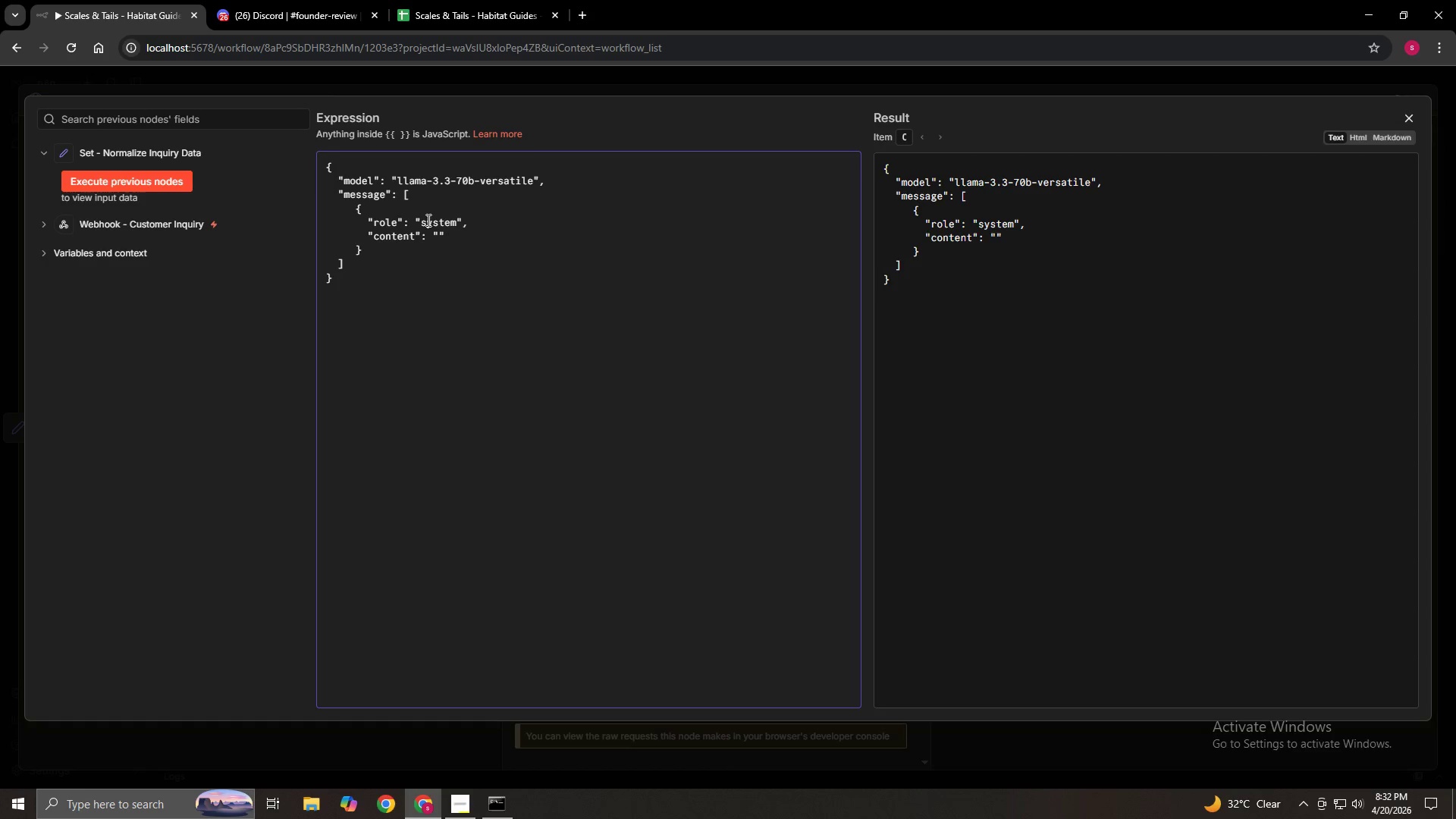 
key(Space)
 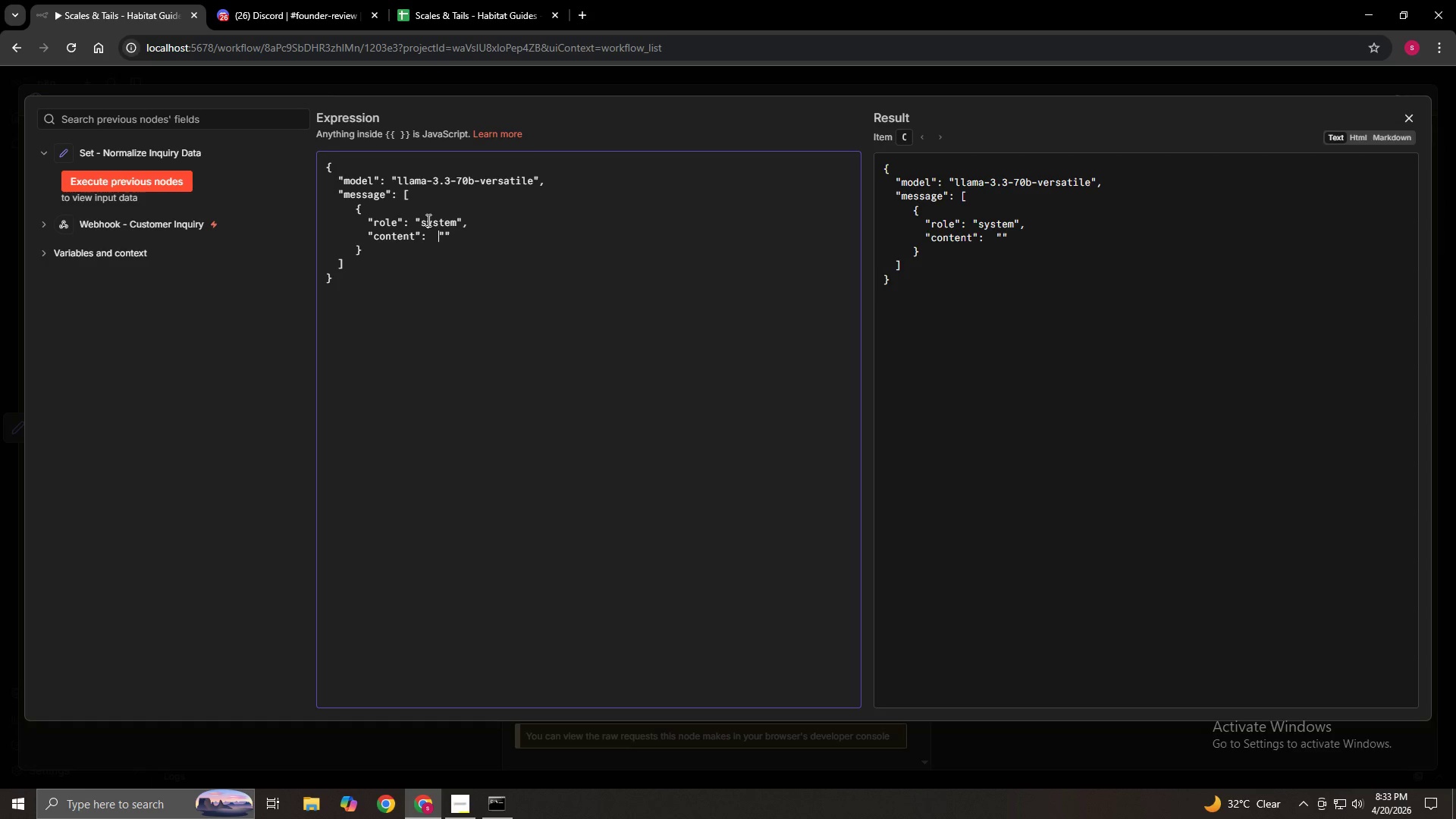 
key(Backspace)
 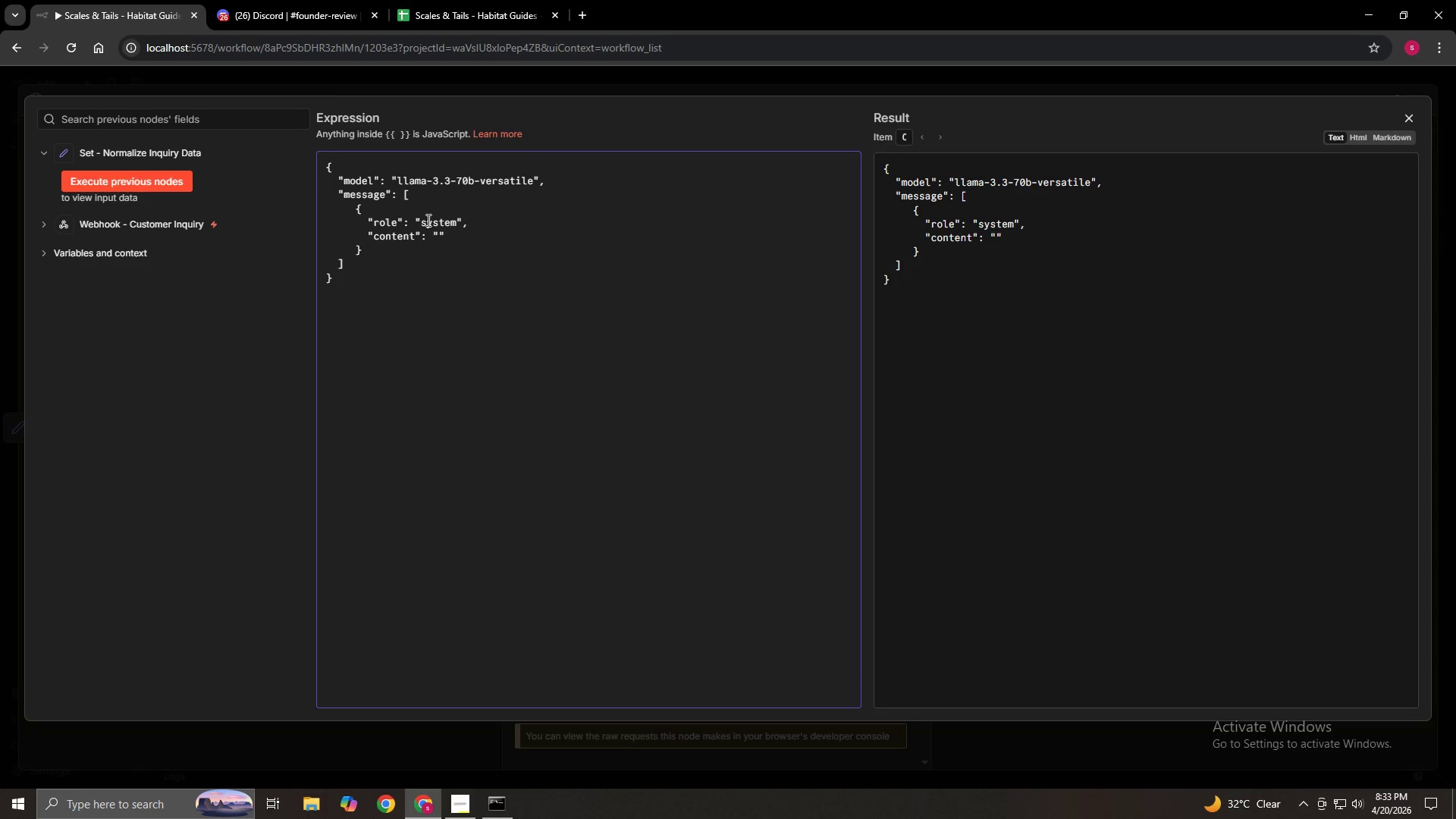 
key(ArrowRight)
 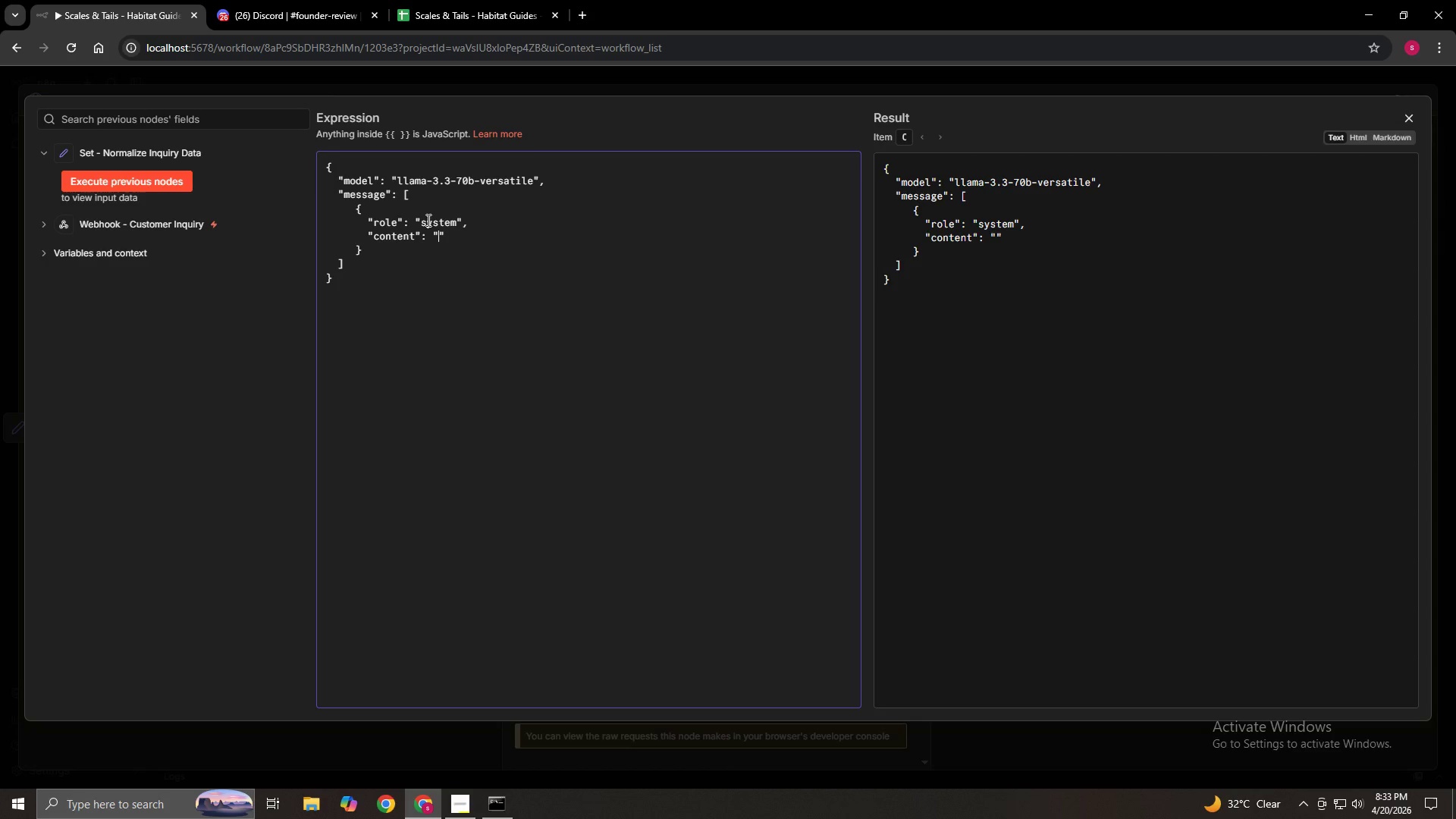 
type(You are a reptile husbandry expert for a vivram)
 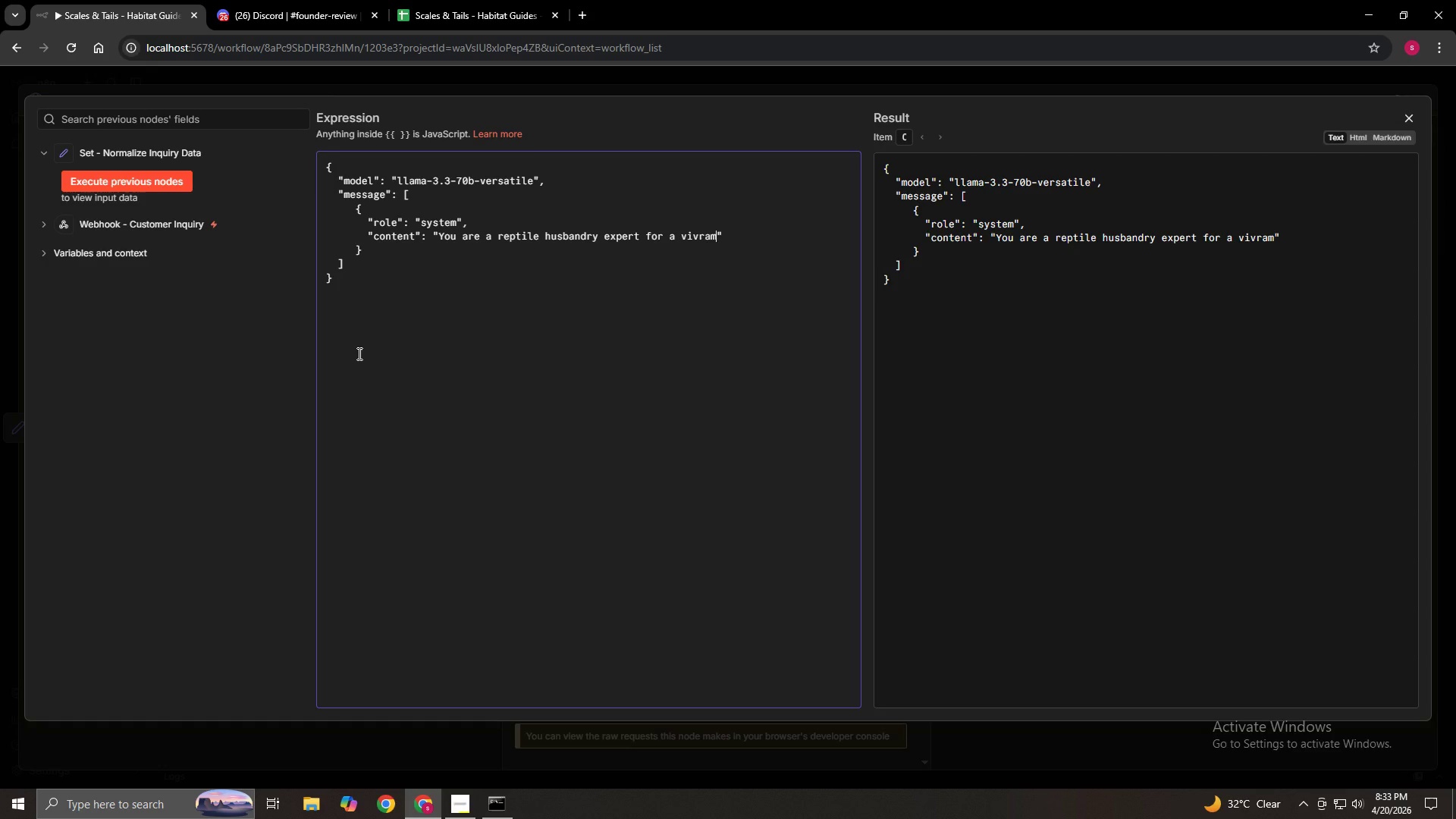 
key(Backspace)
key(Backspace)
key(Backspace)
type(arm)
 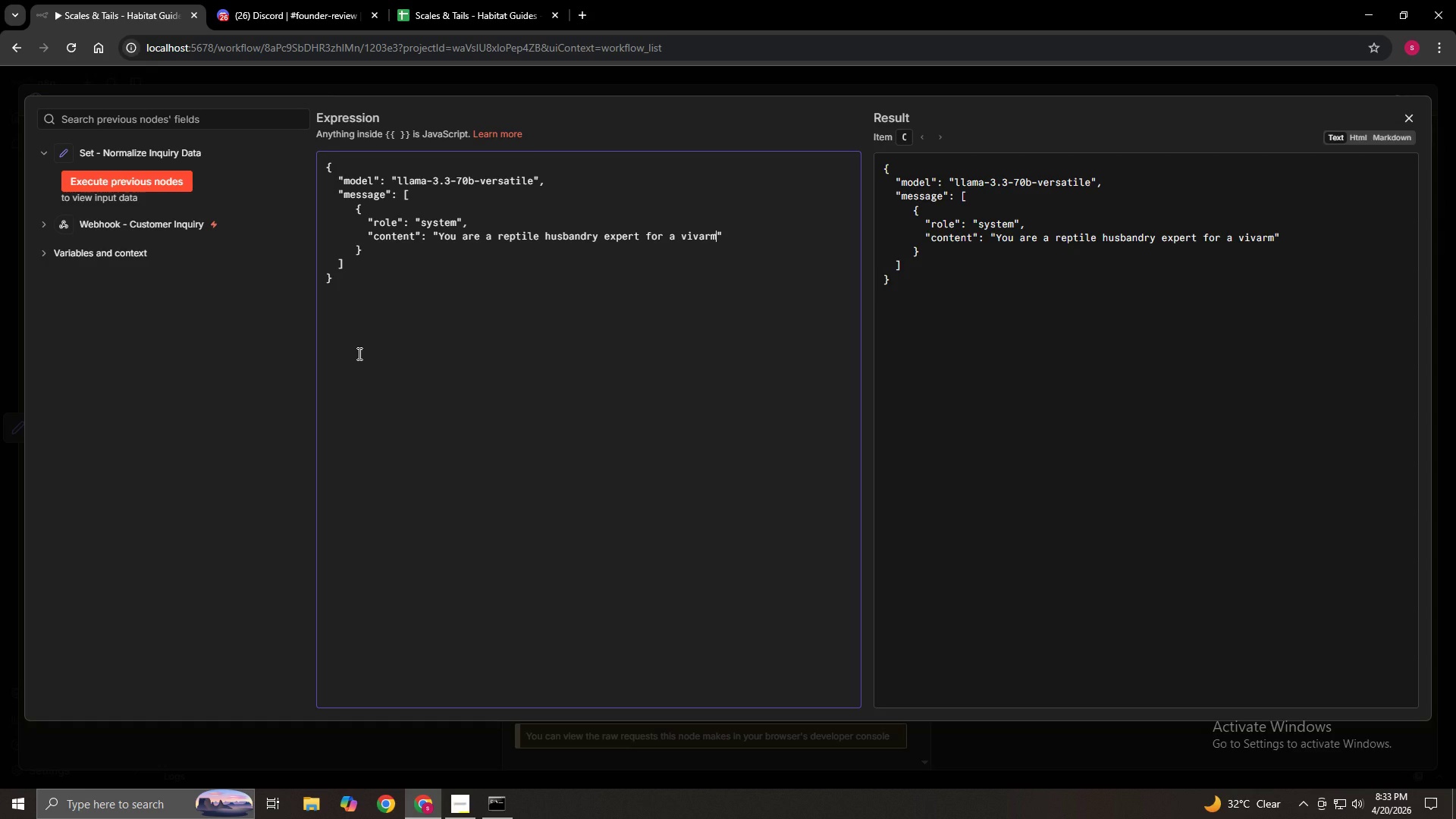 
wait(5.81)
 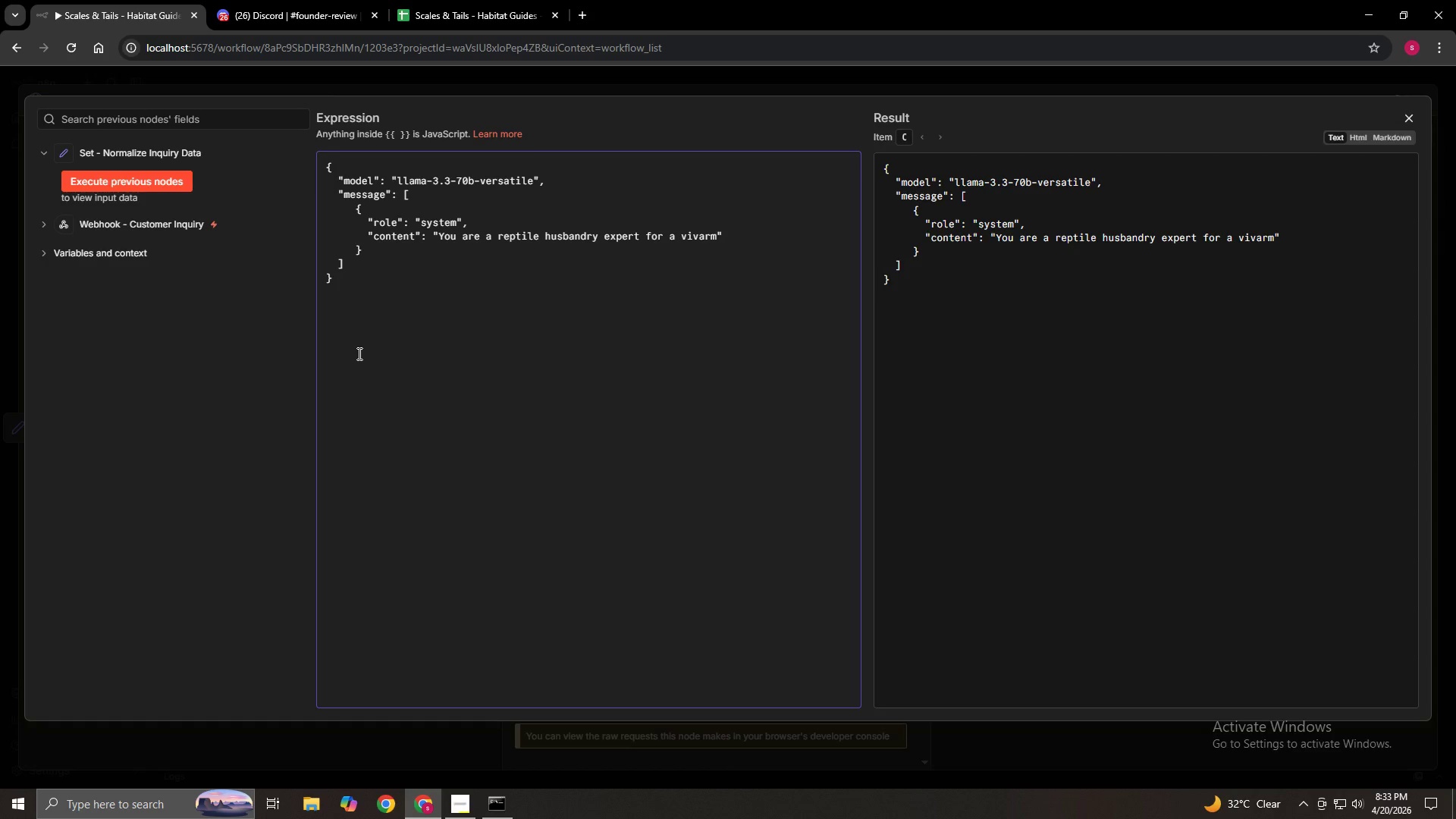 
key(Backspace)
 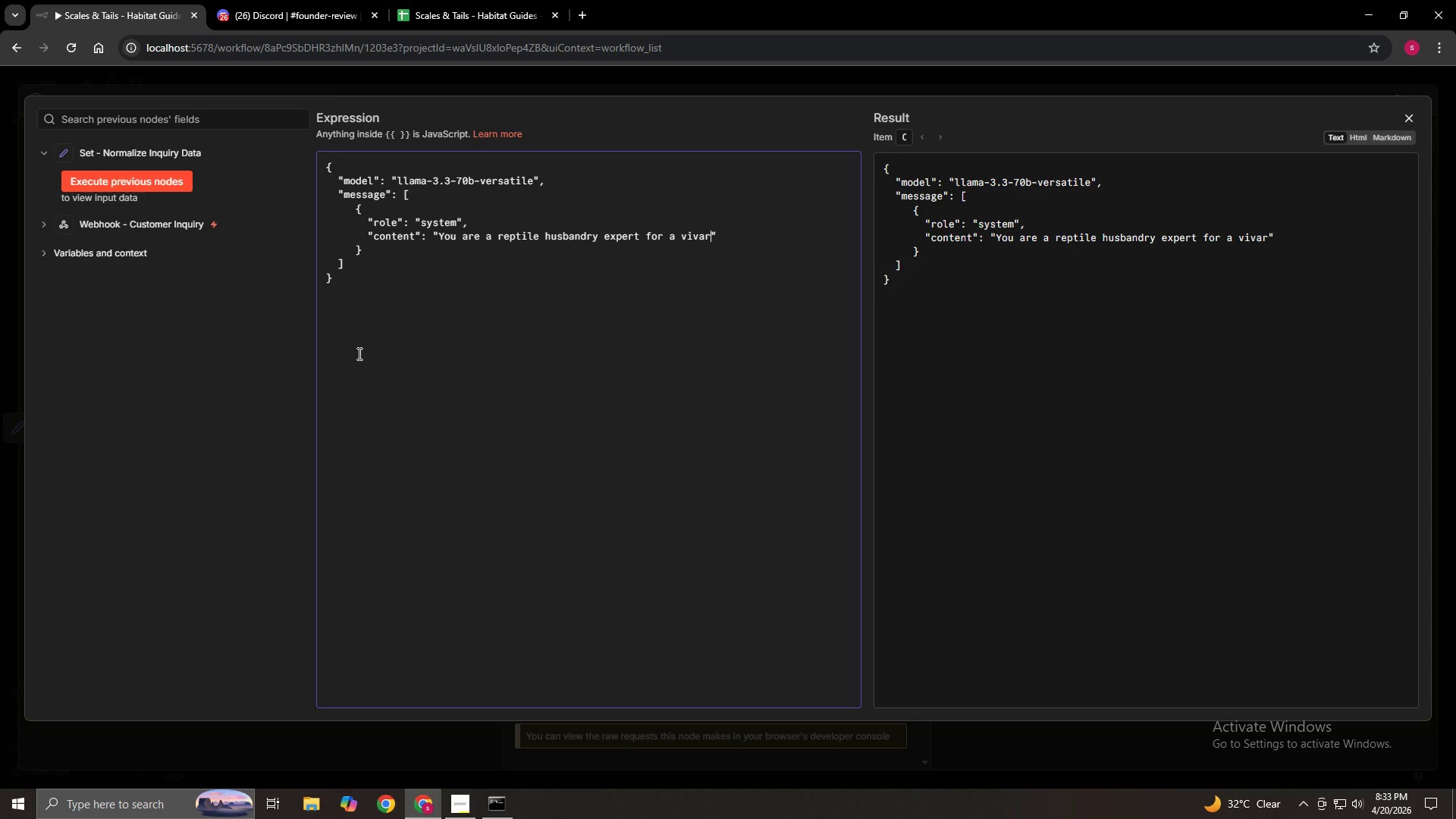 
type(ium and exotu)
key(Backspace)
type(ic pet store called Scales and Tails. your)
key(Backspace)
key(Backspace)
key(Backspace)
key(Backspace)
type(Your)
 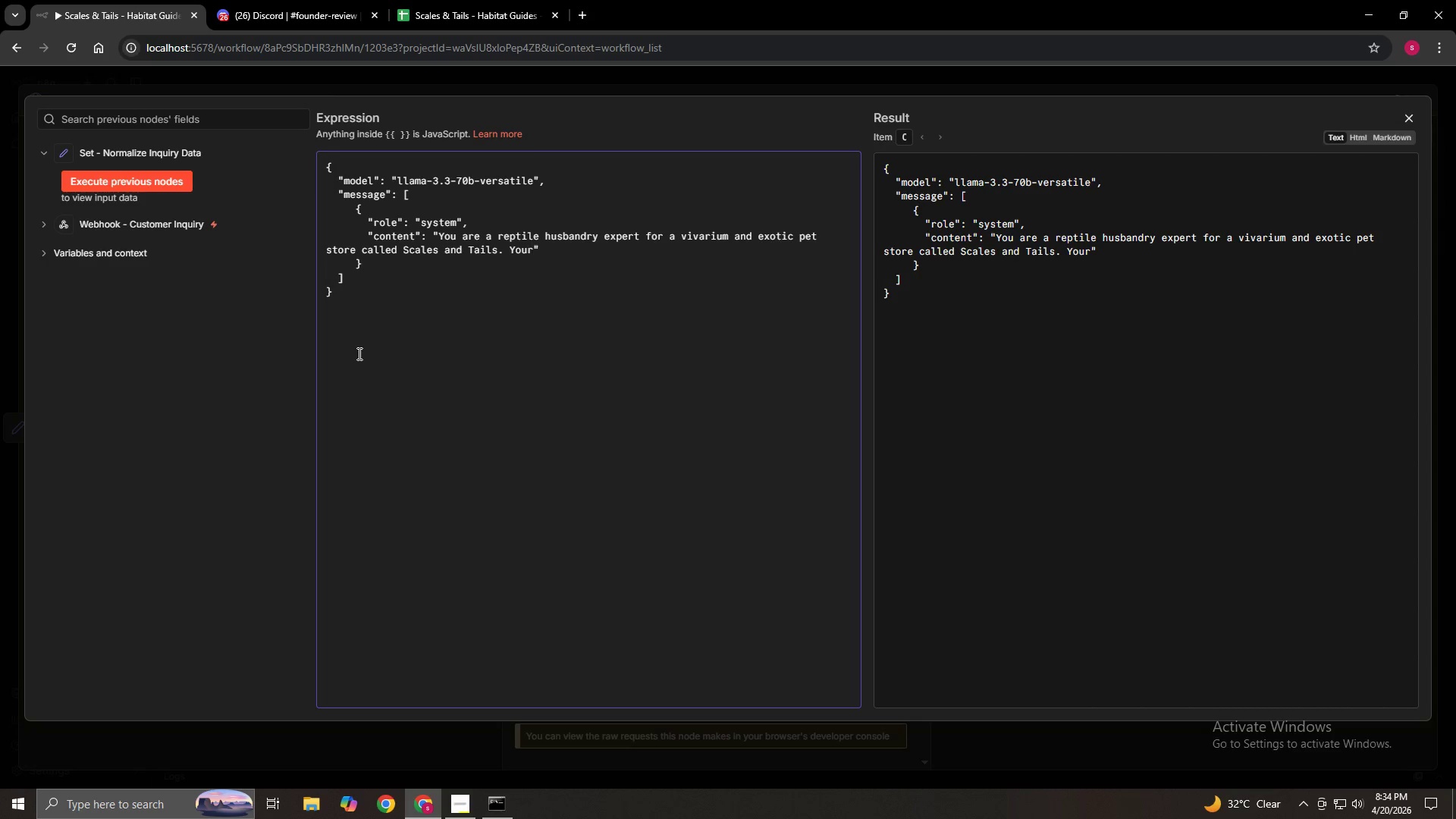 
wait(23.23)
 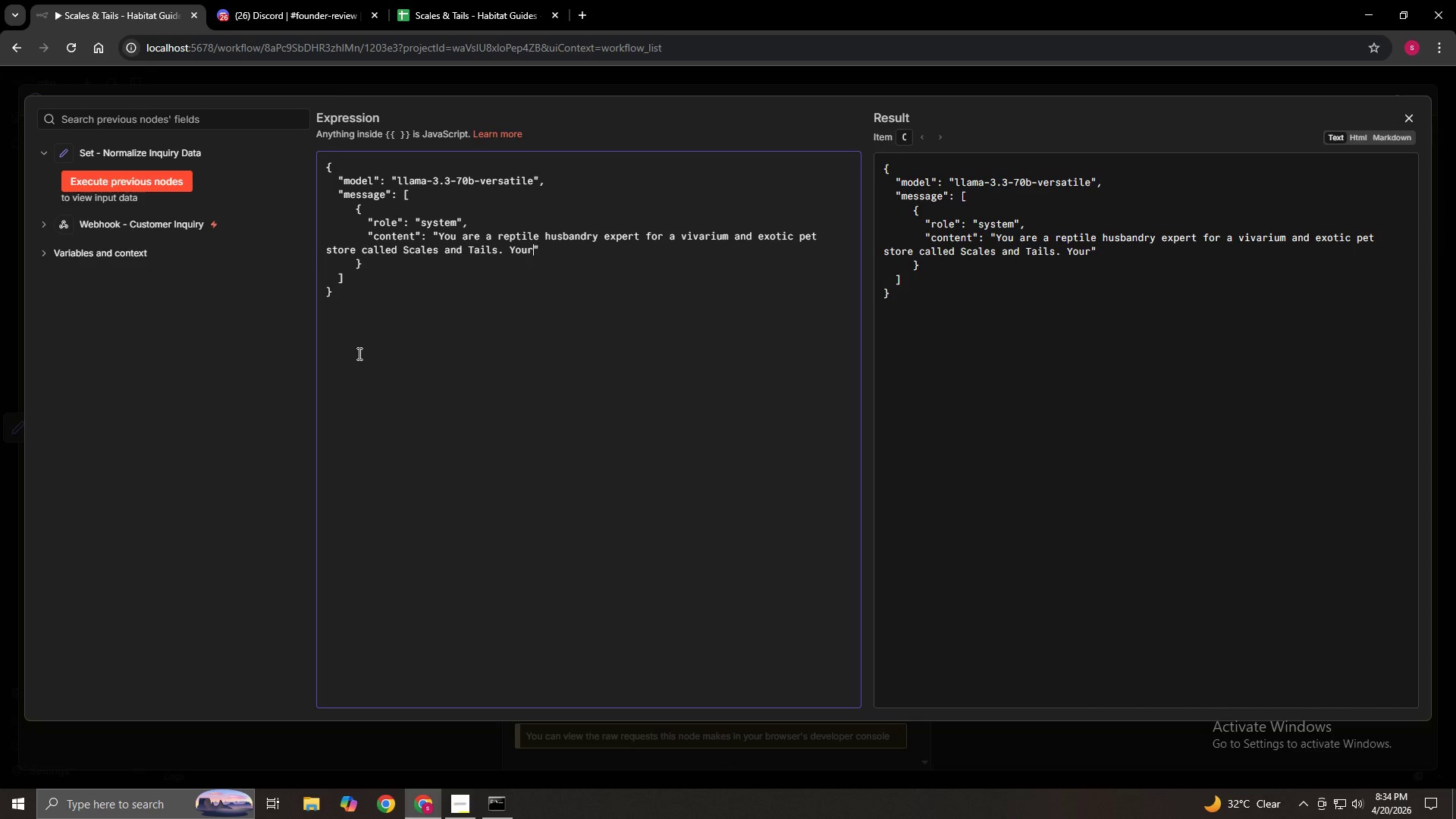 
type( jos )
key(Backspace)
key(Backspace)
key(Backspace)
type(ob is )
 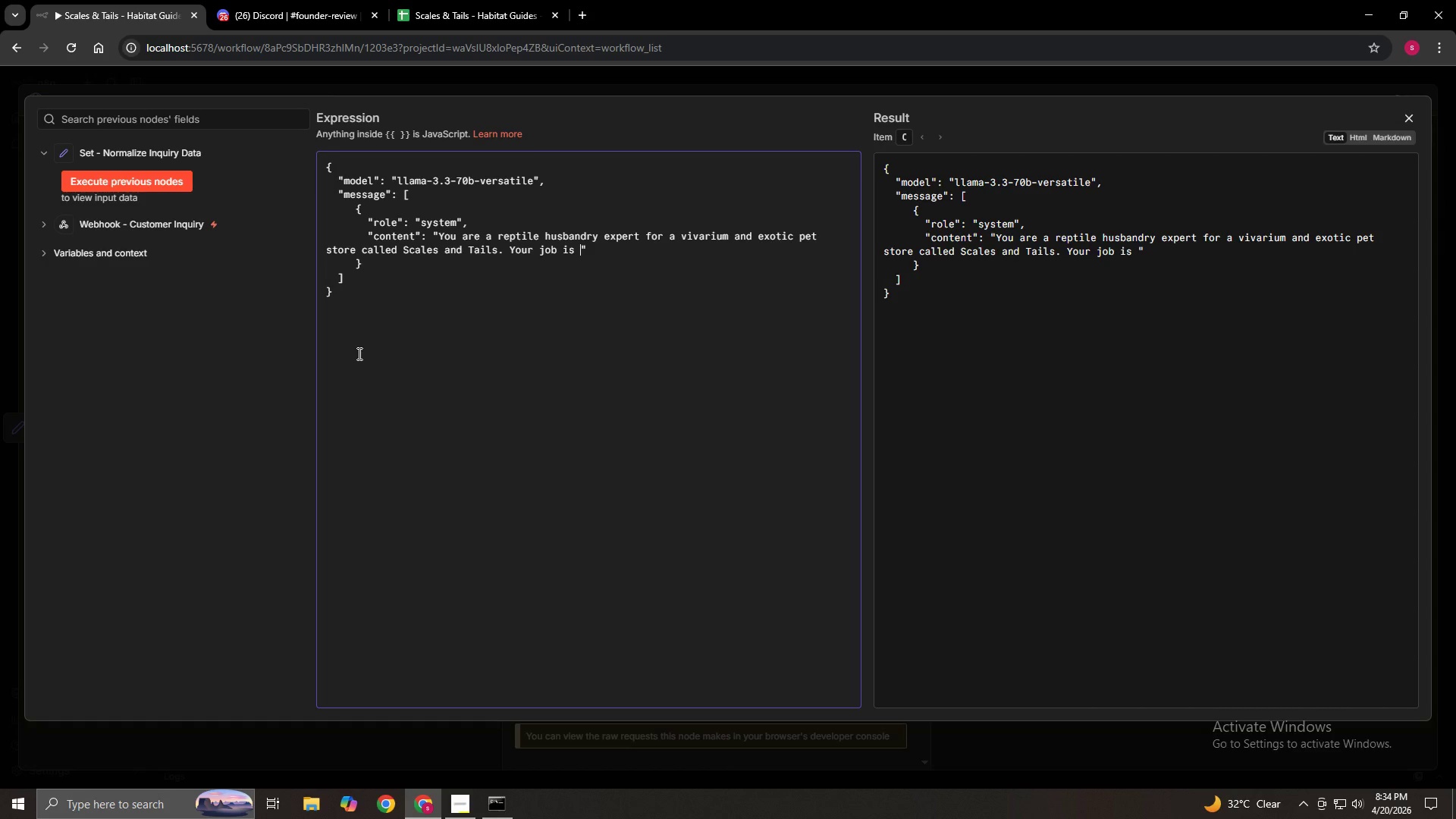 
type(g)
key(Backspace)
type(to generate cons)
key(Backspace)
type(cise care summaries for customers. Always respnd)
 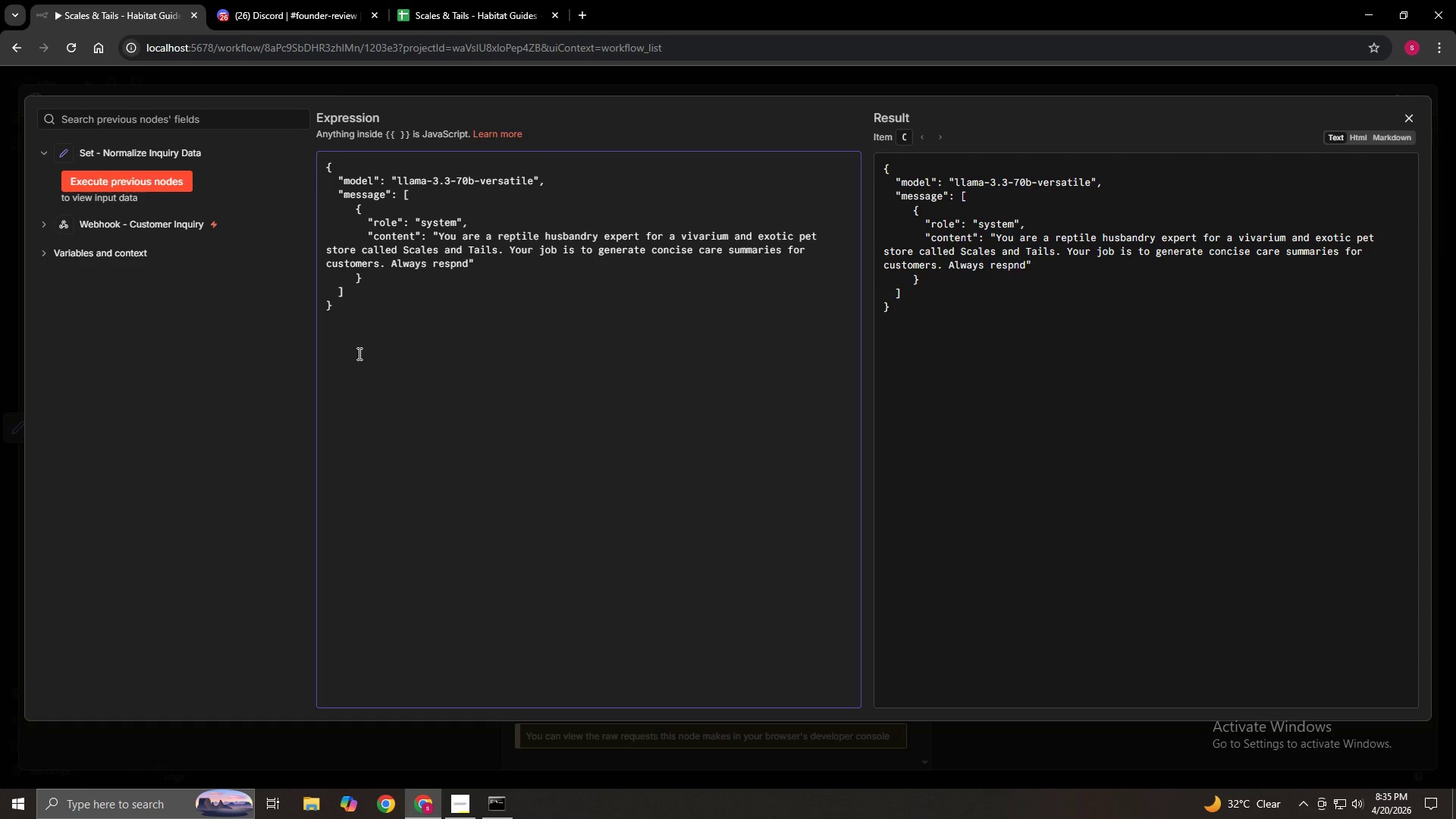 
key(ArrowLeft)
 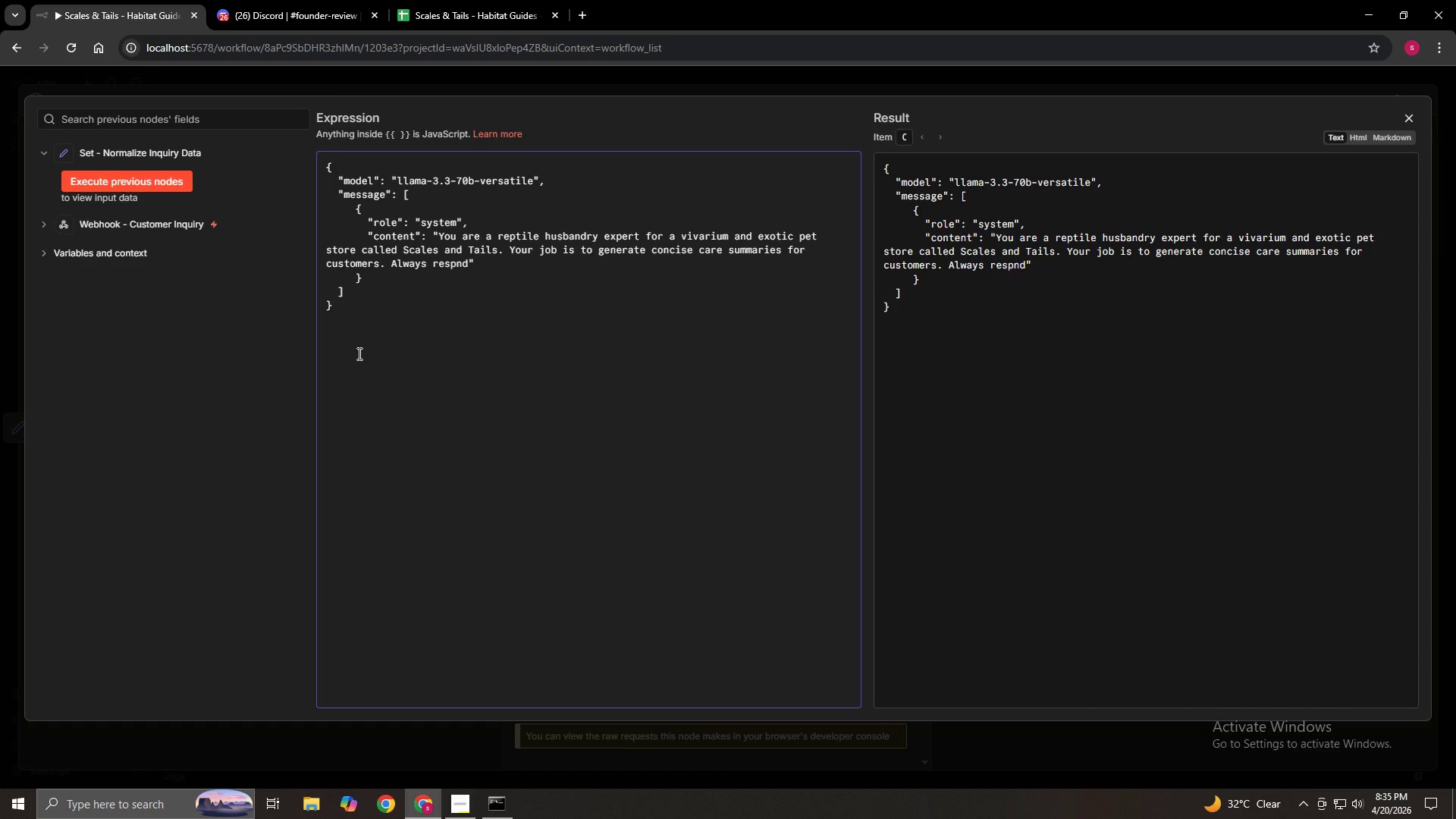 
type(o)
key(Backspace)
key(Backspace)
type(on)
 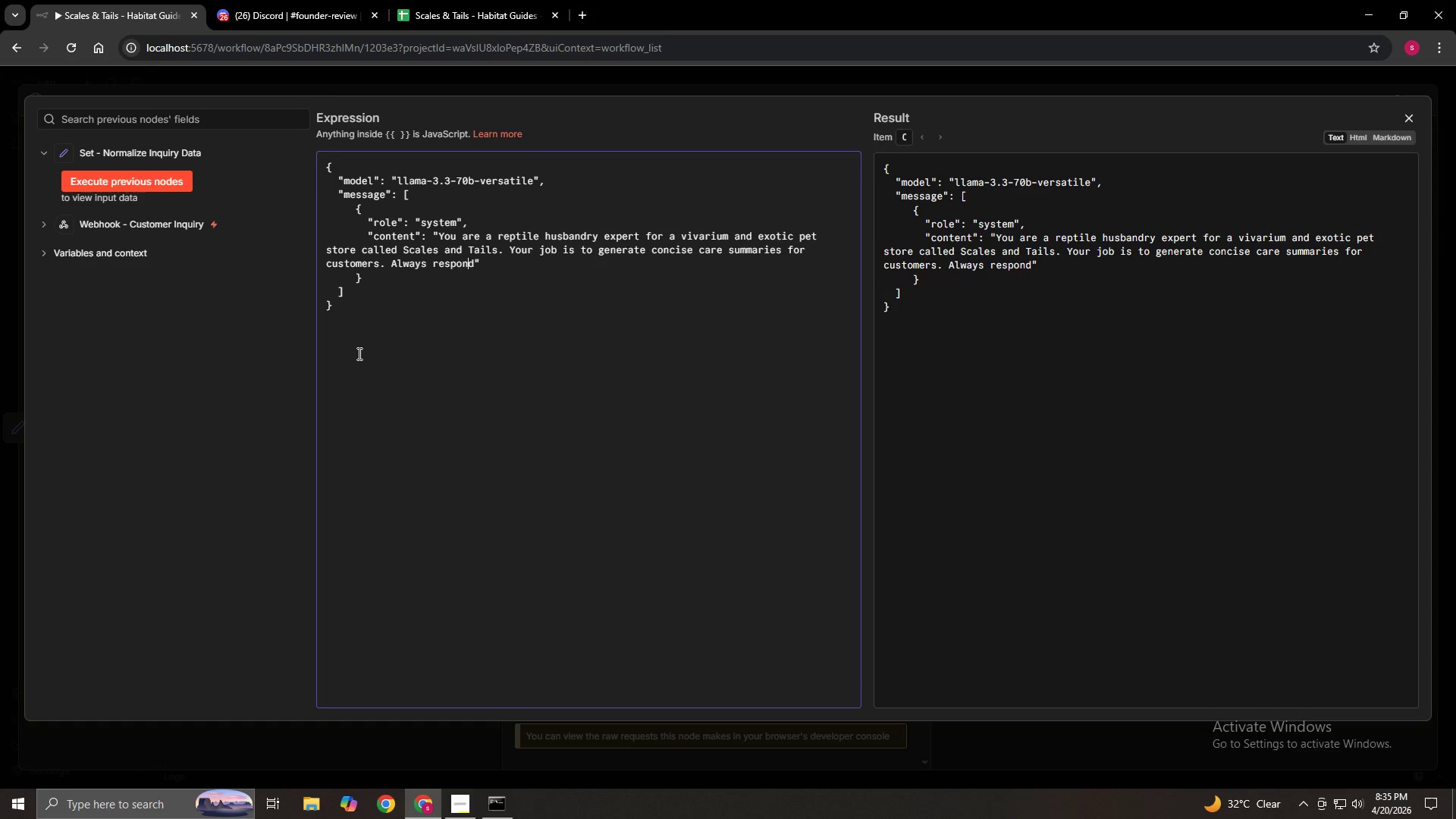 
wait(6.12)
 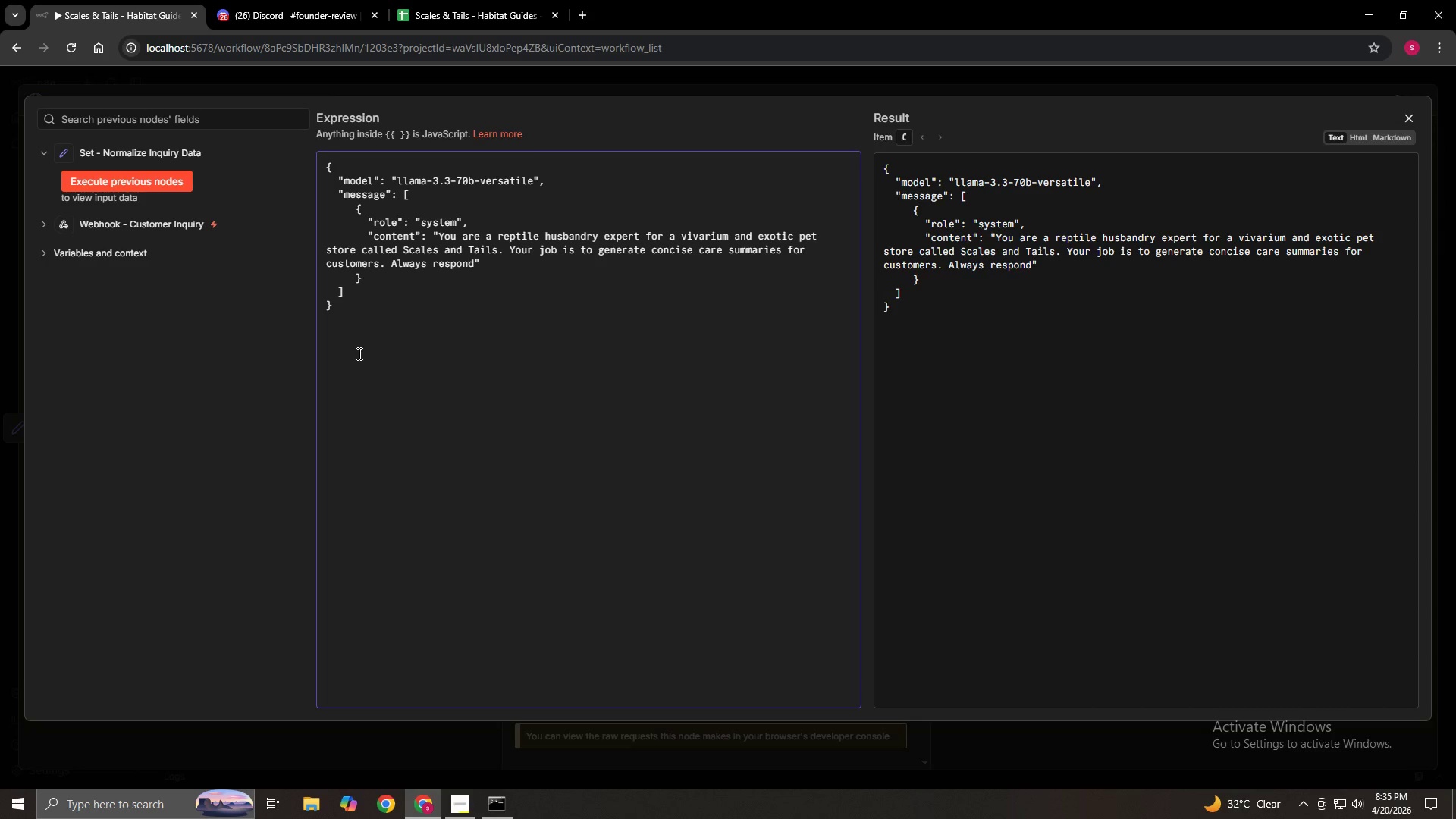 
key(ArrowRight)
 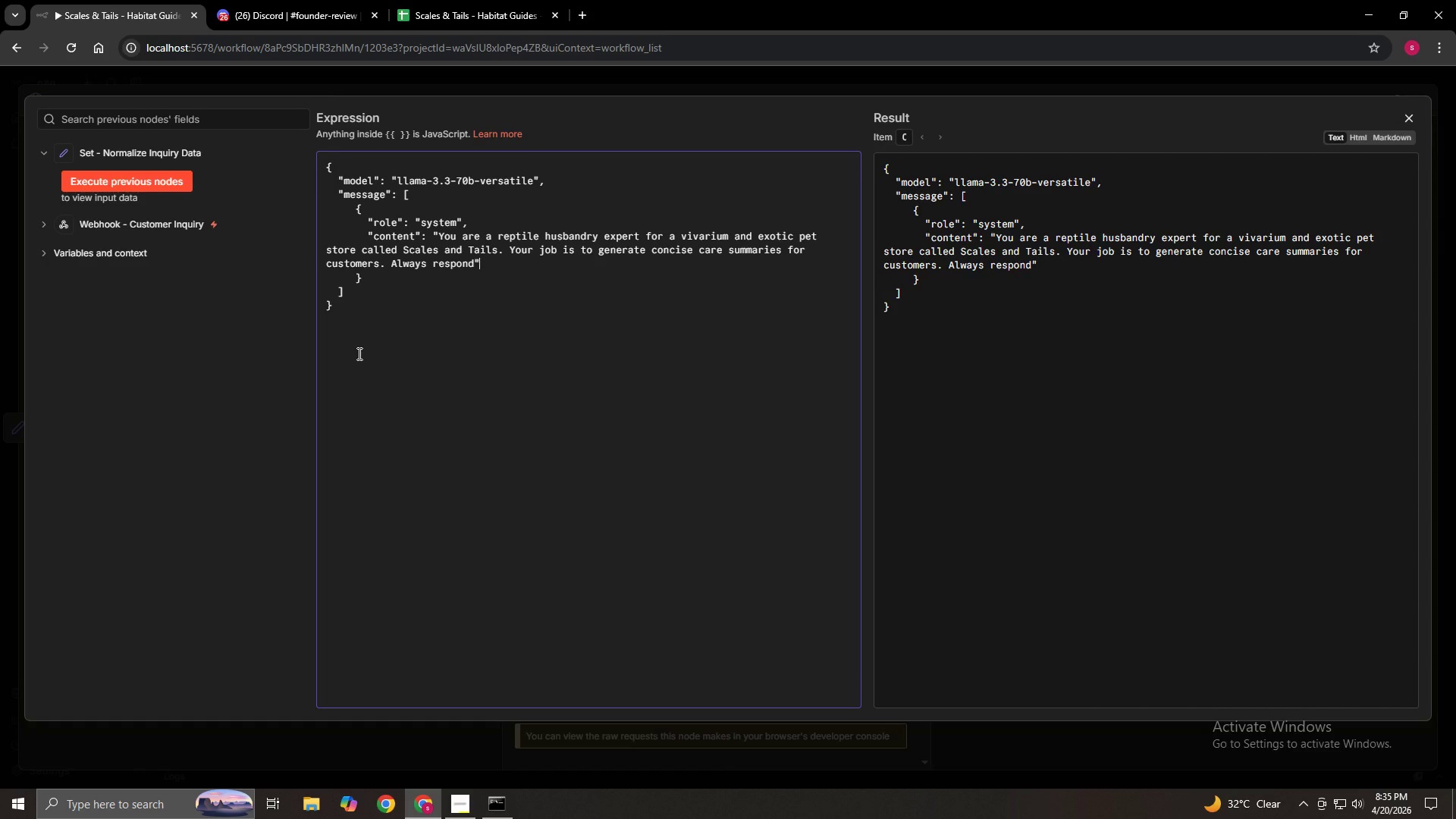 
key(ArrowRight)
 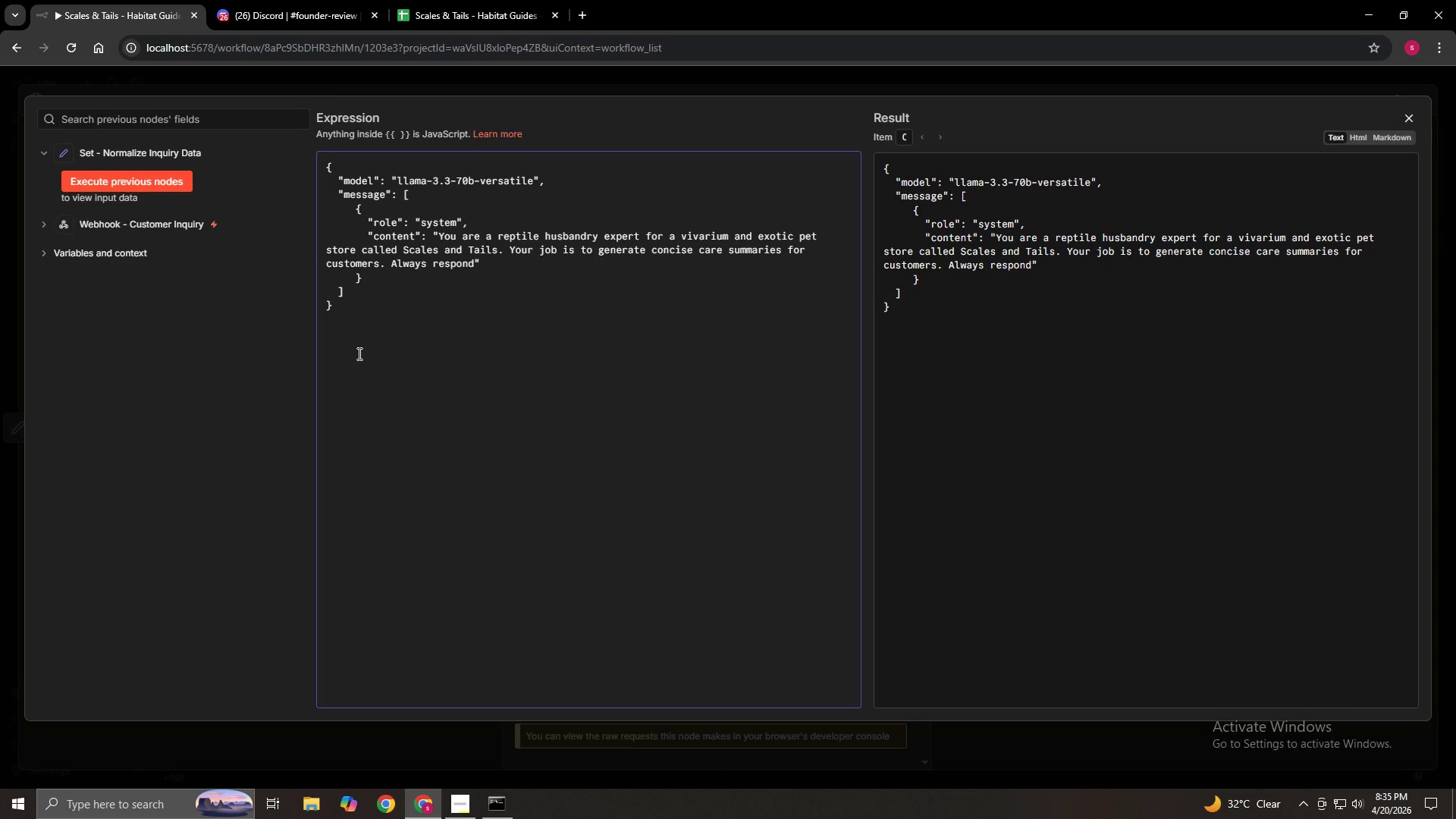 
key(ArrowLeft)
 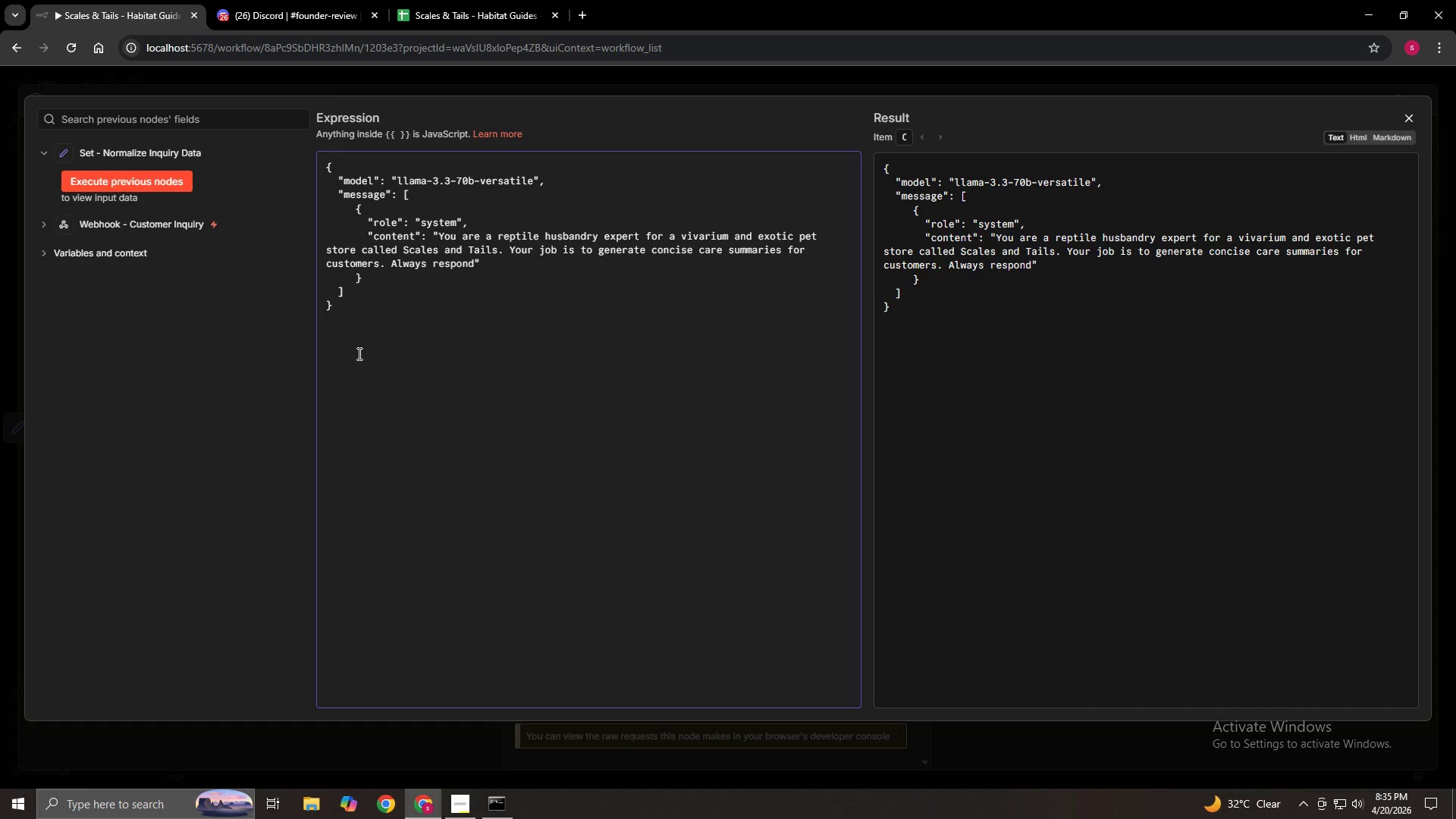 
type( in the exact format requ)
 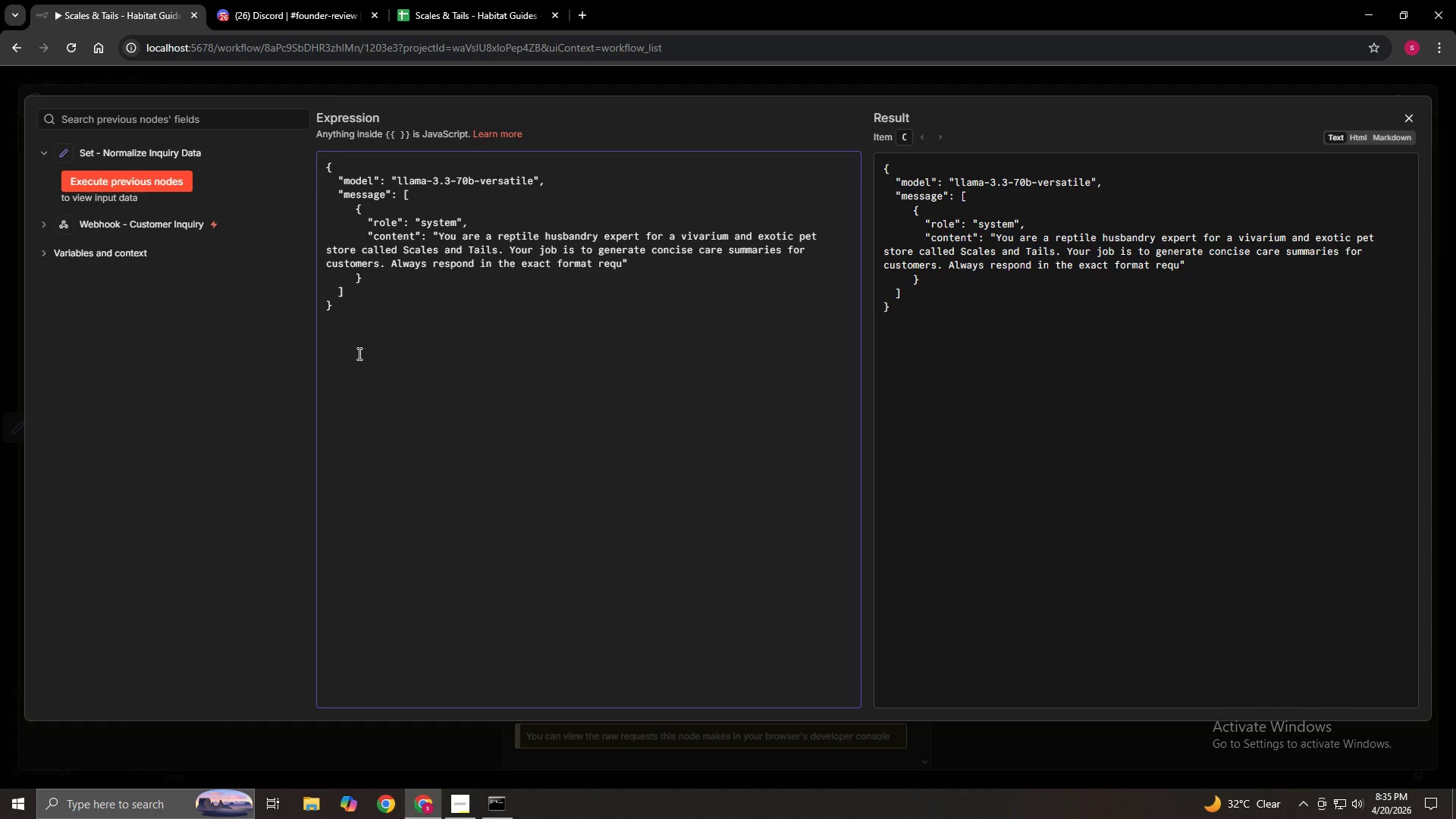 
wait(16.36)
 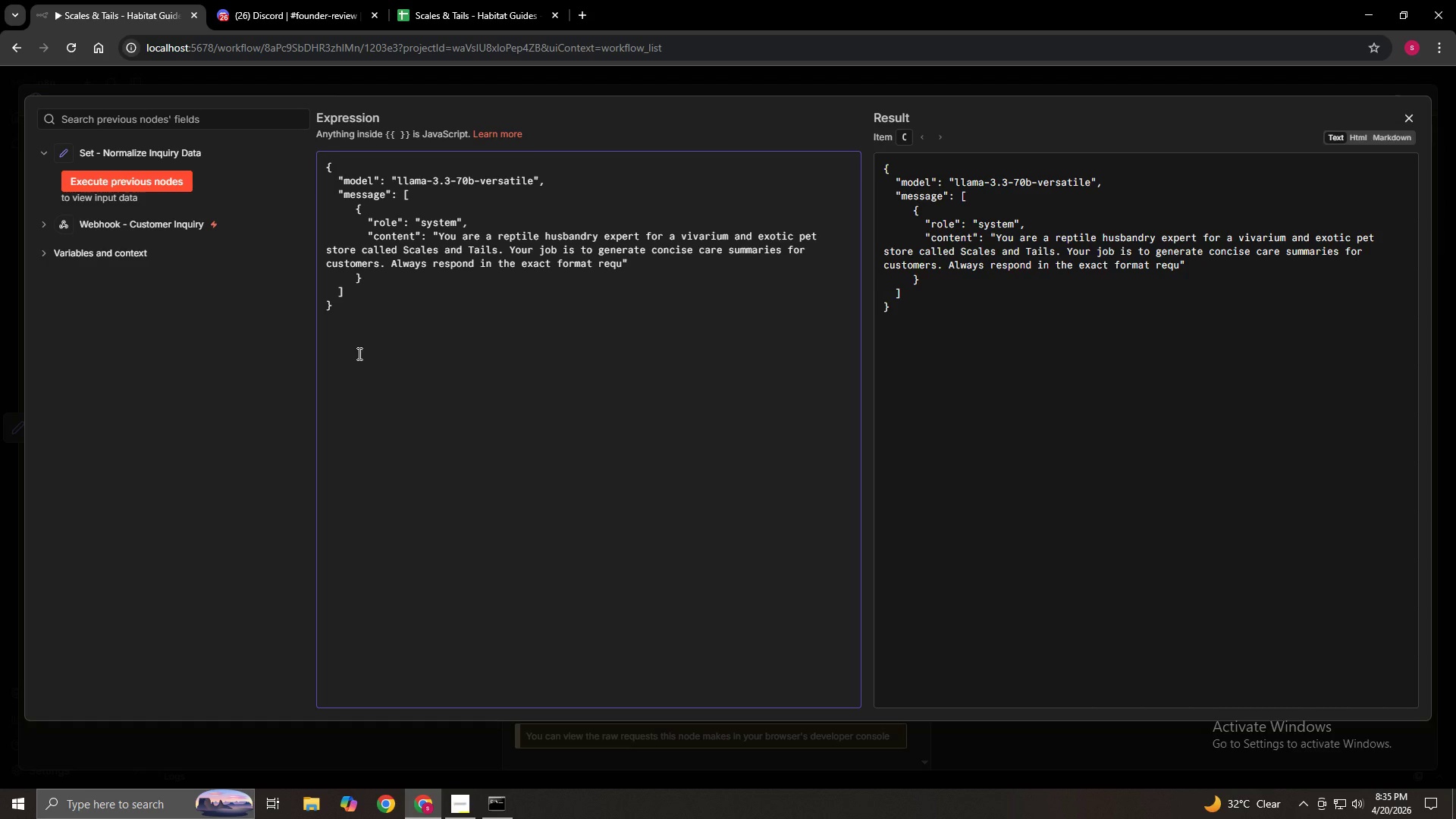 
type(ested)
 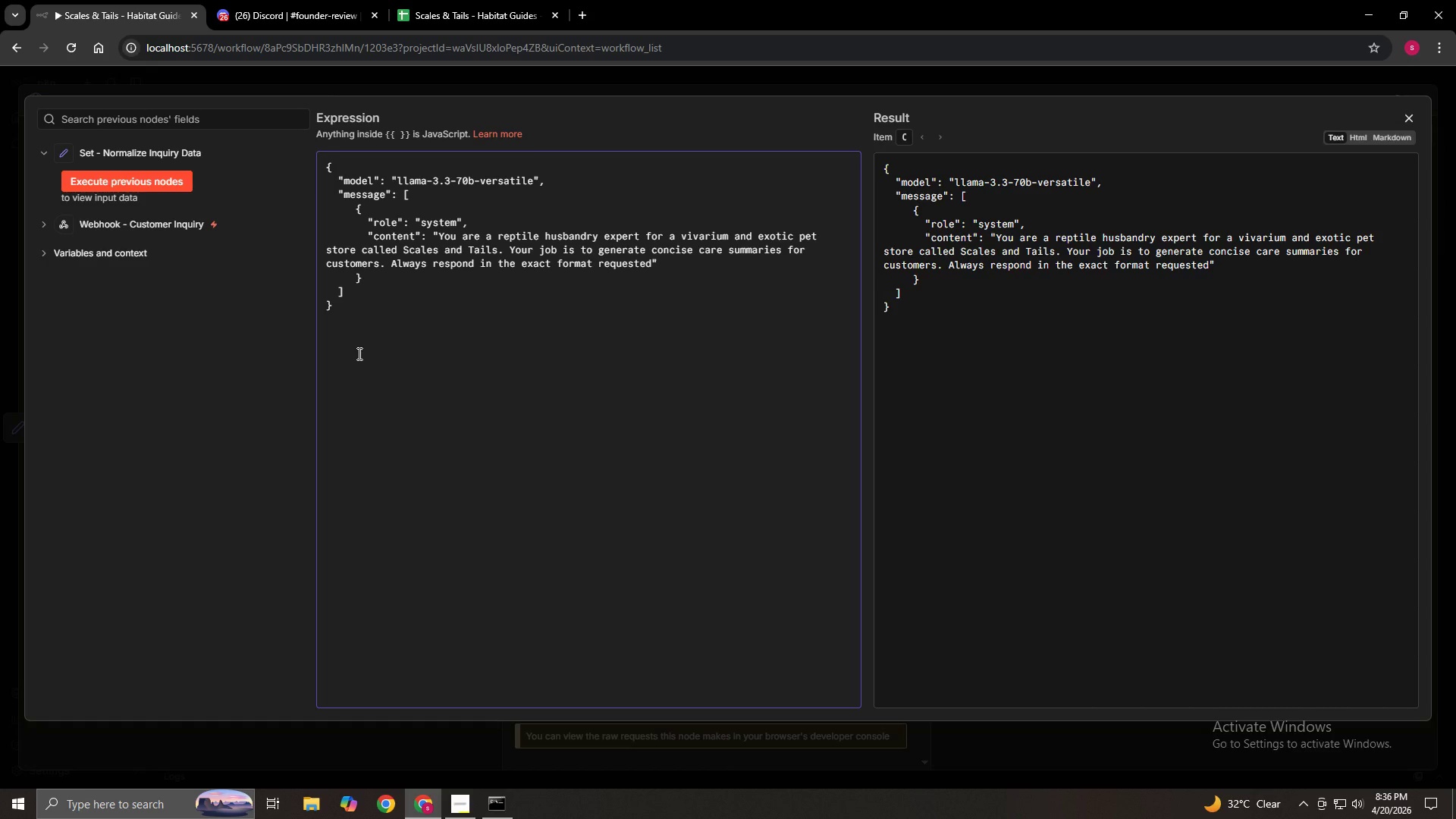 
wait(7.64)
 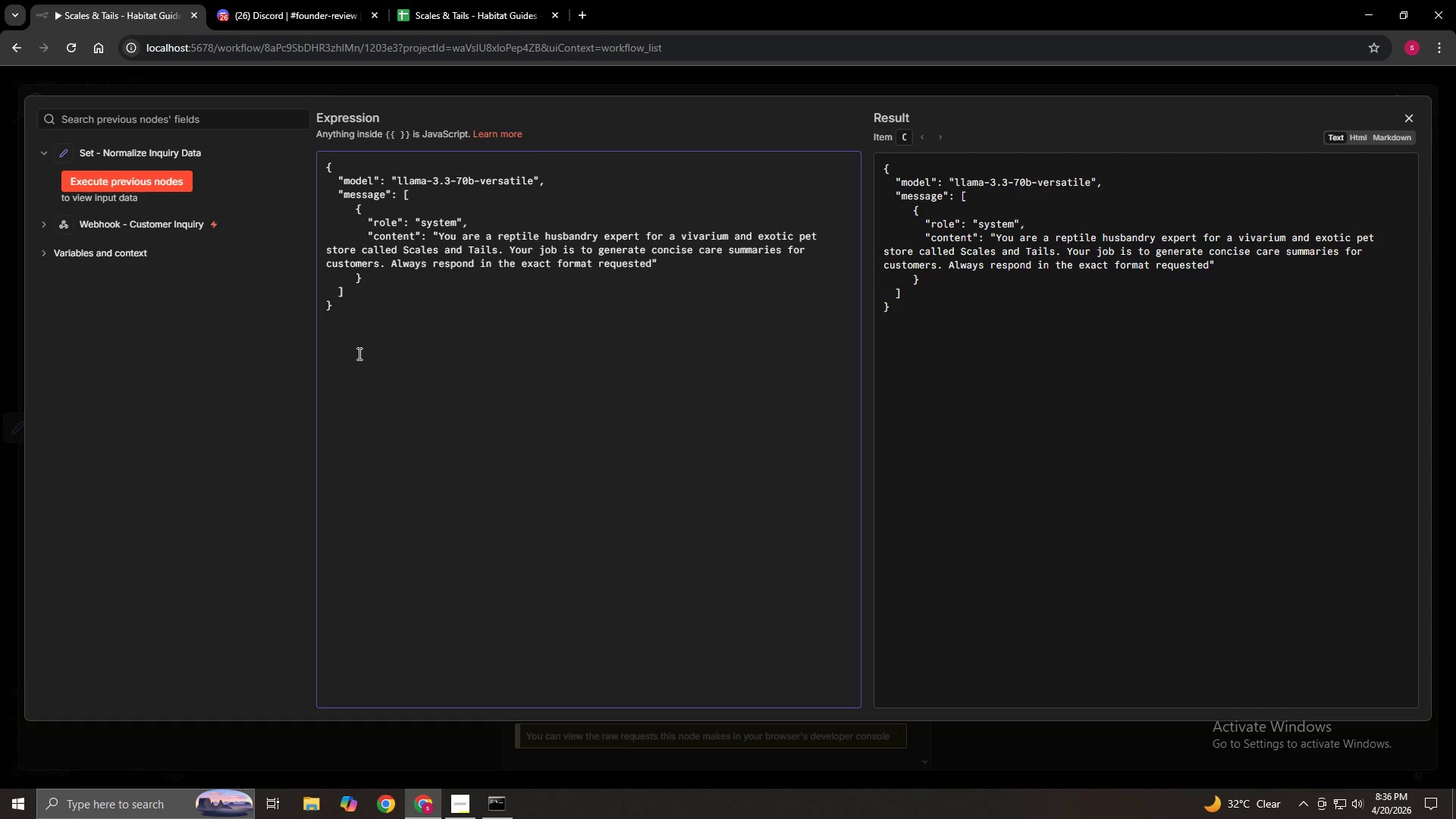 
type( with no d)
key(Backspace)
type(additional text.)
 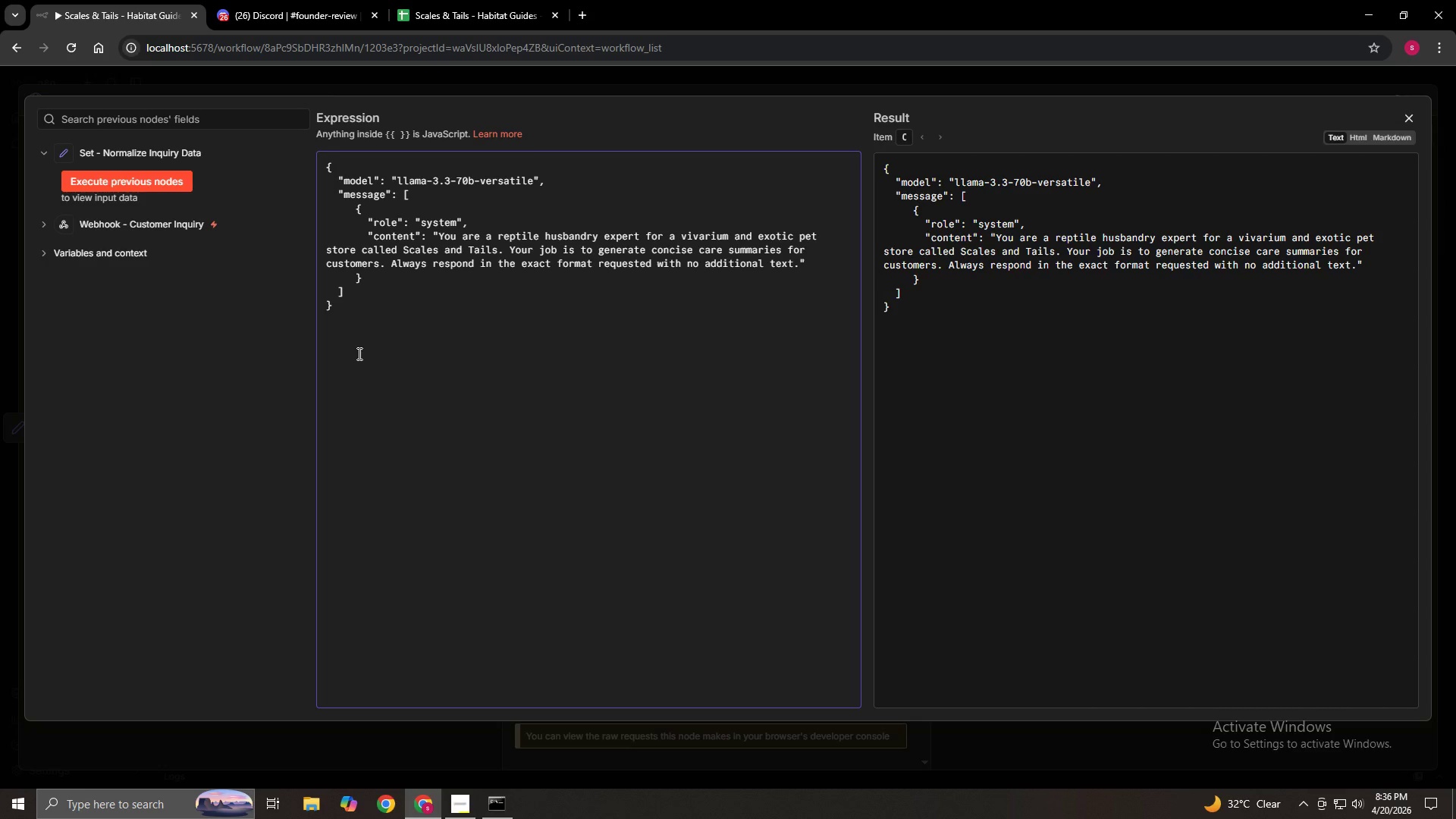 
key(ArrowRight)
 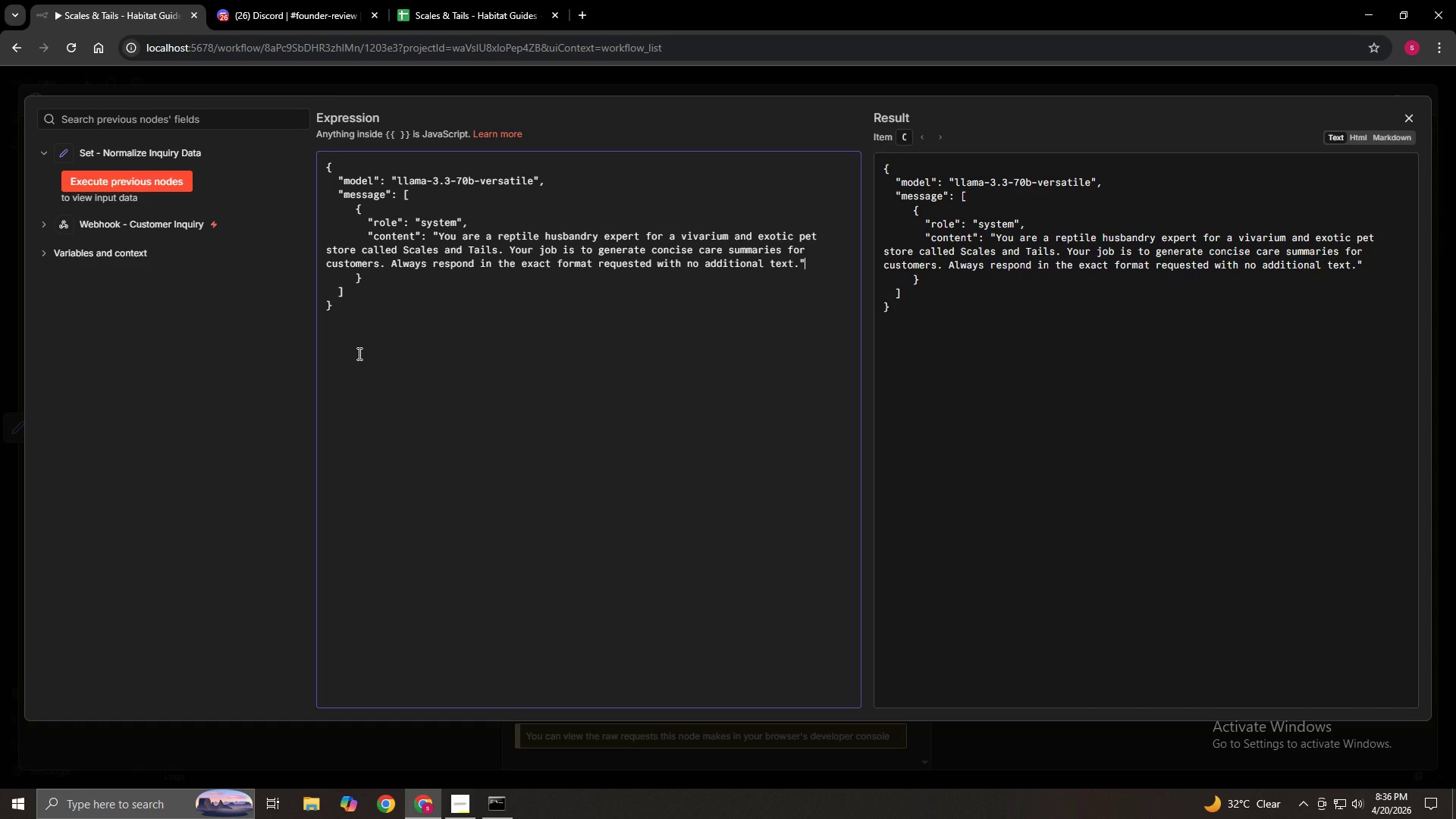 
wait(7.33)
 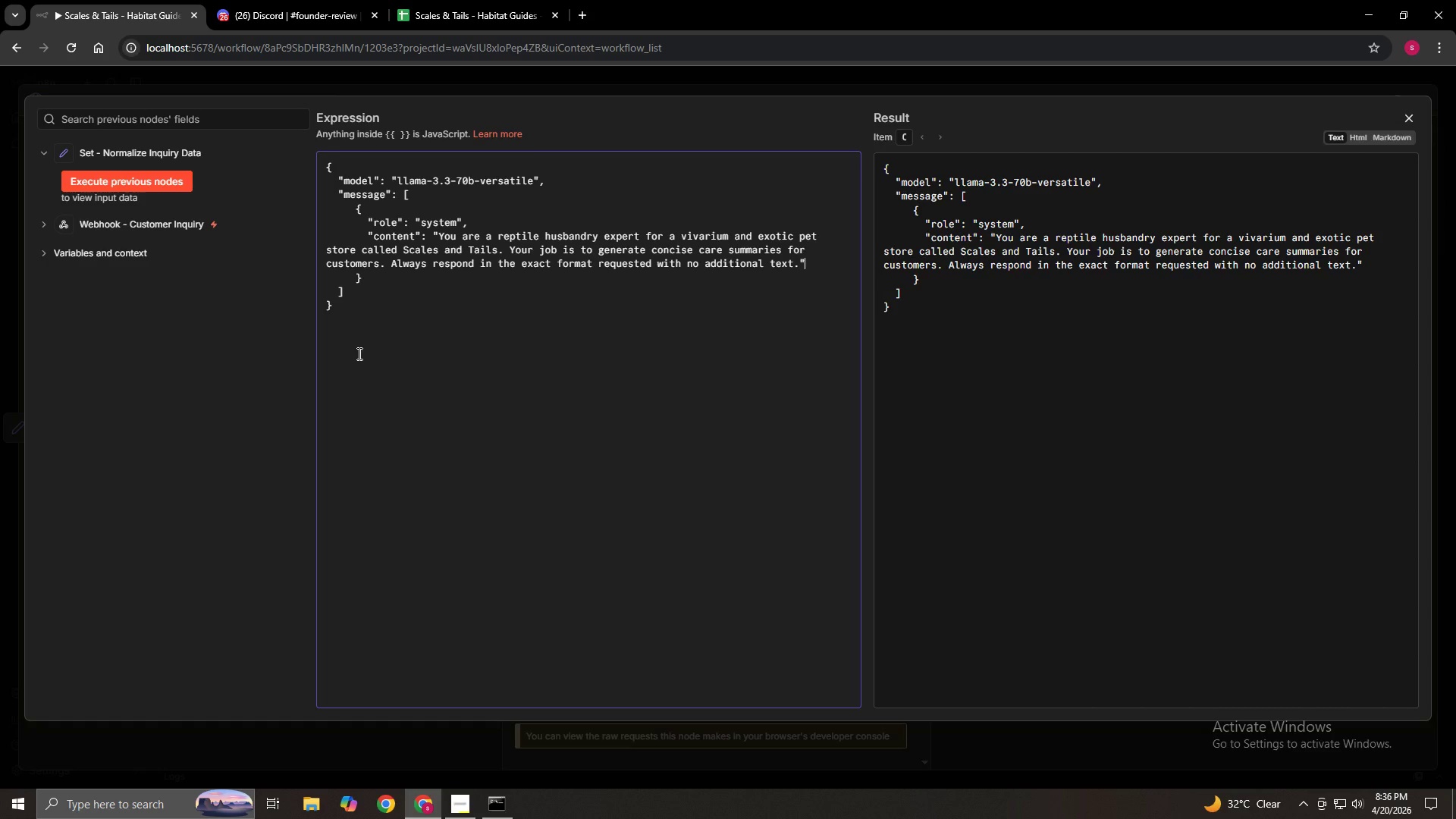 
key(ArrowDown)
 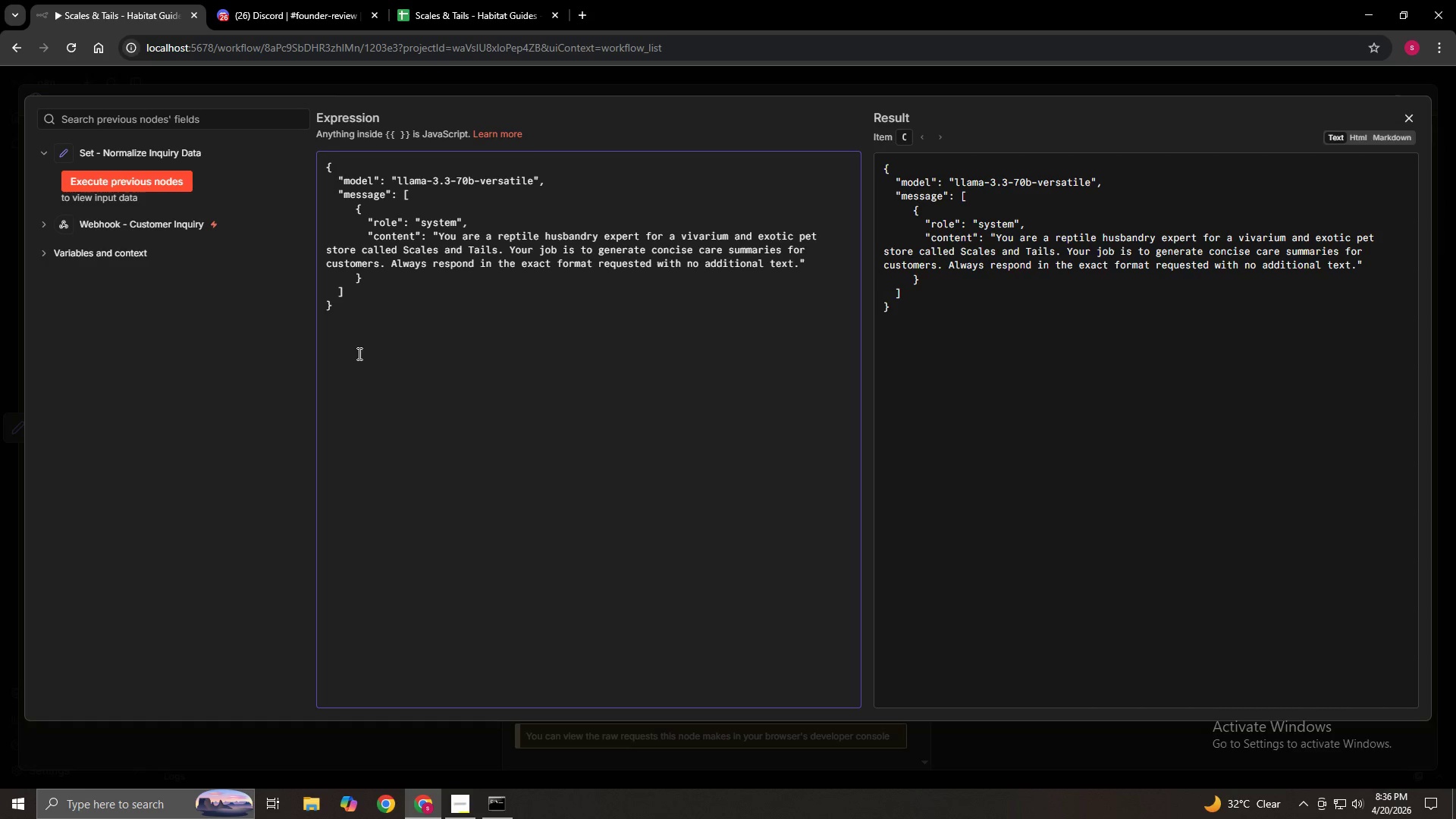 
key(Comma)
 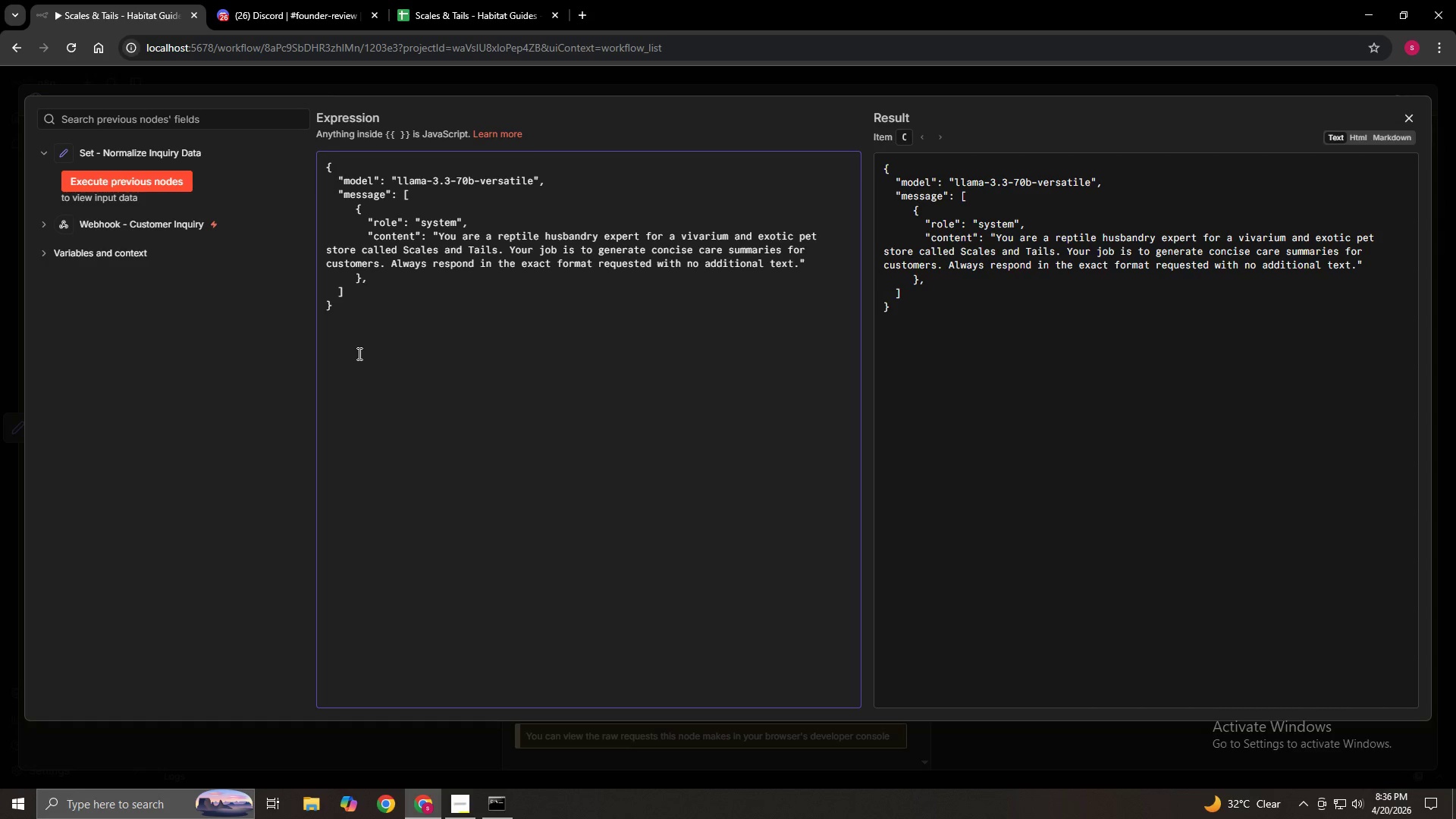 
key(Enter)
 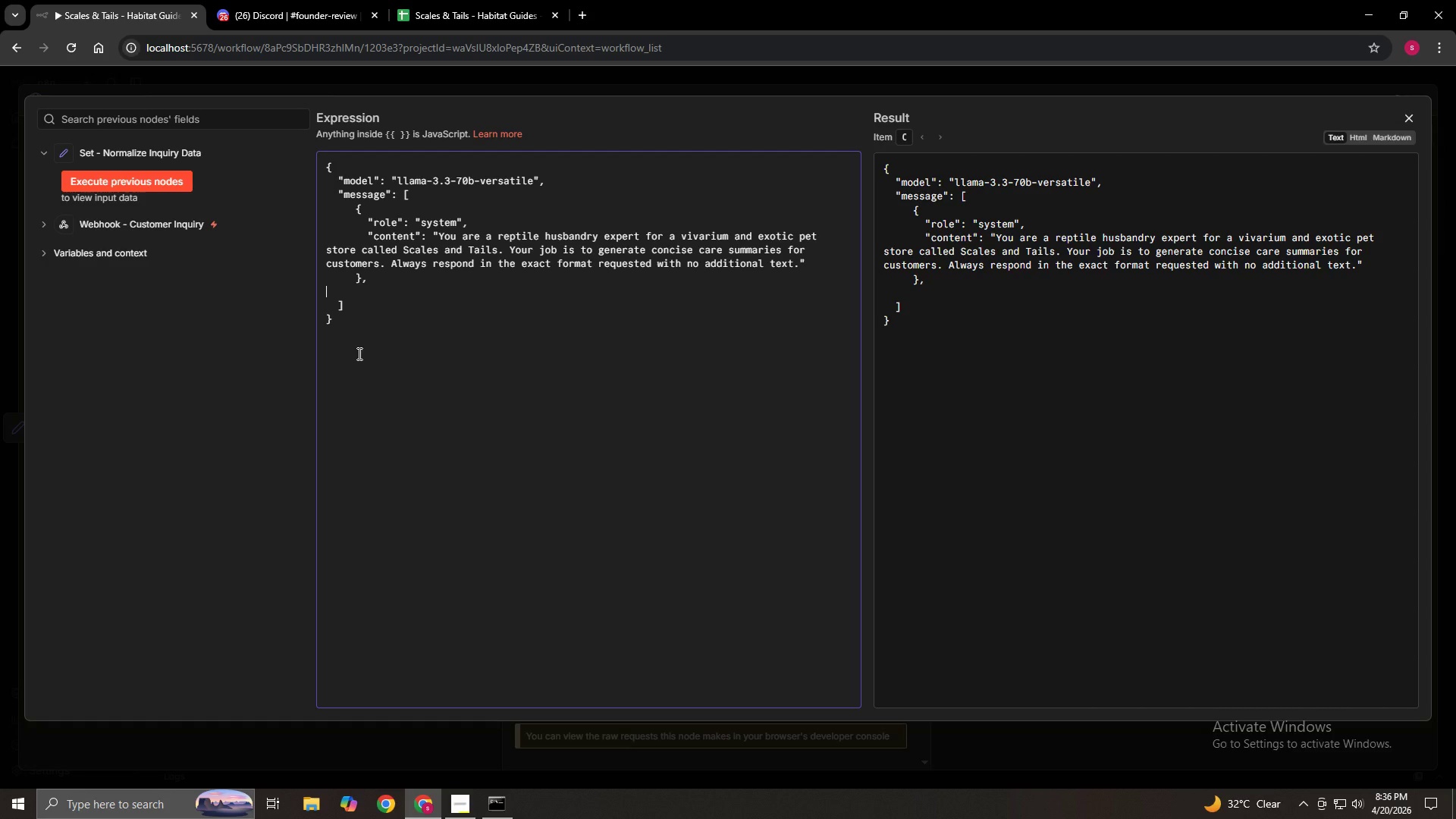 
key(Space)
 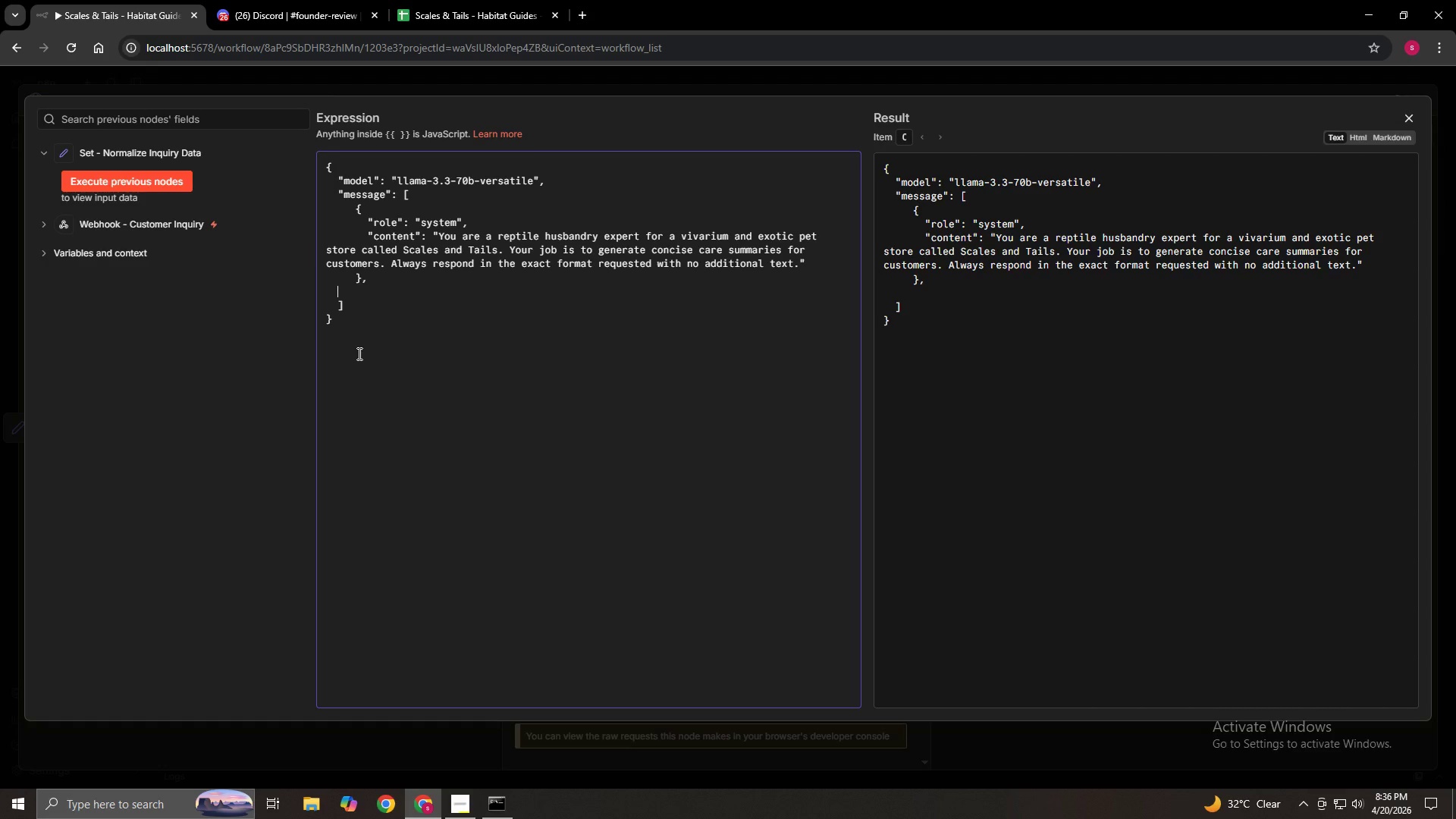 
key(Space)
 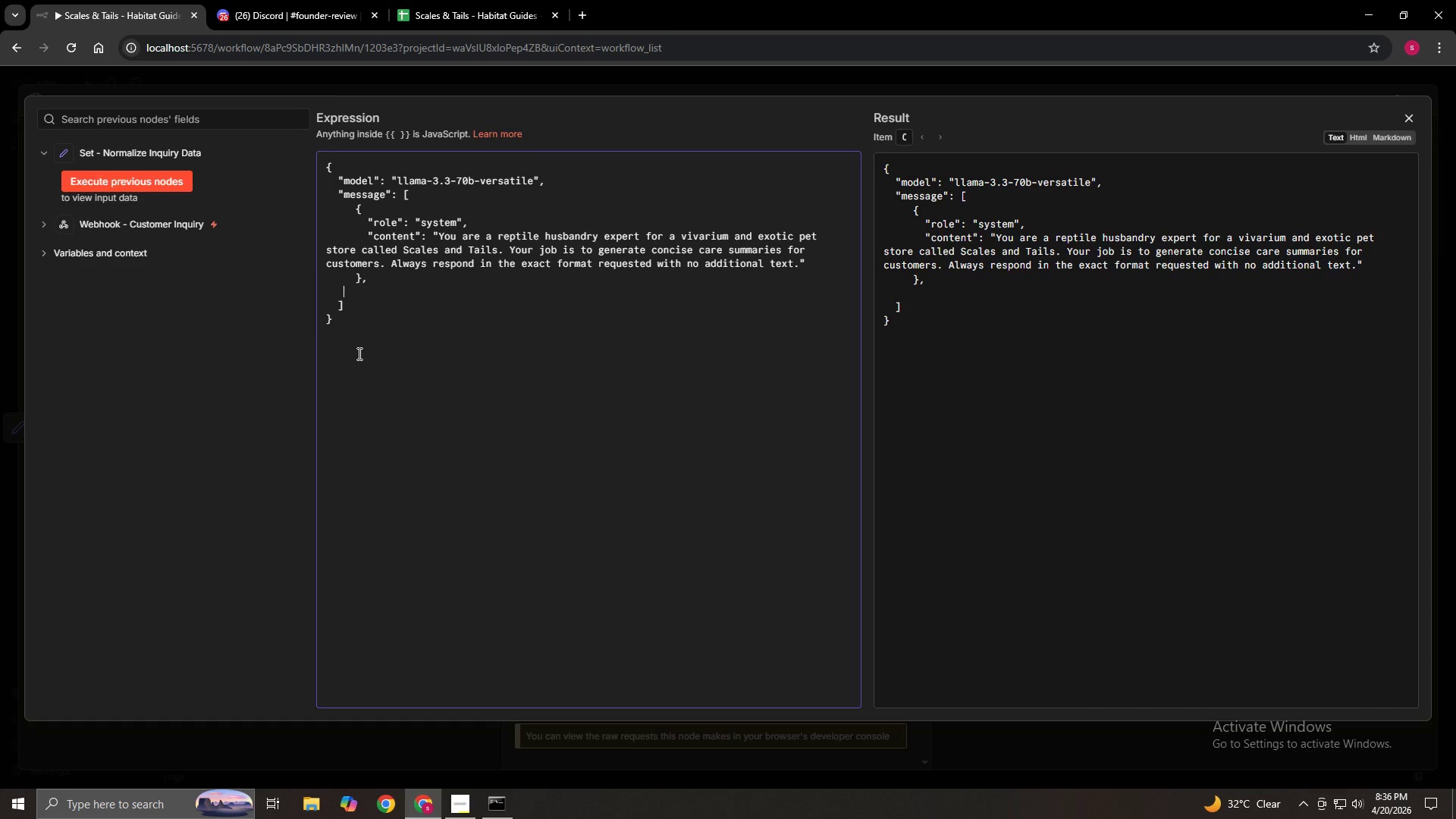 
key(Space)
 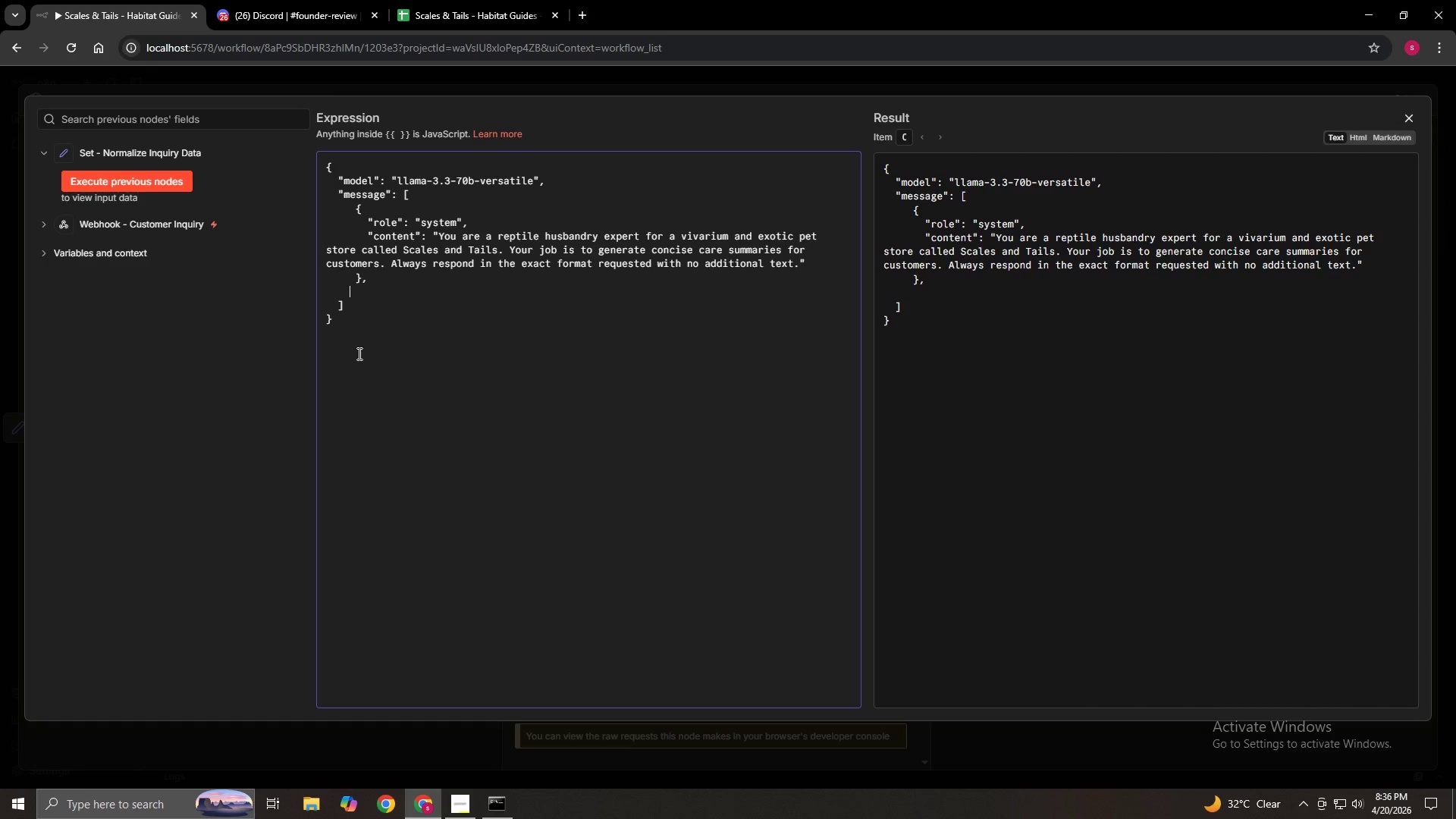 
key(Space)
 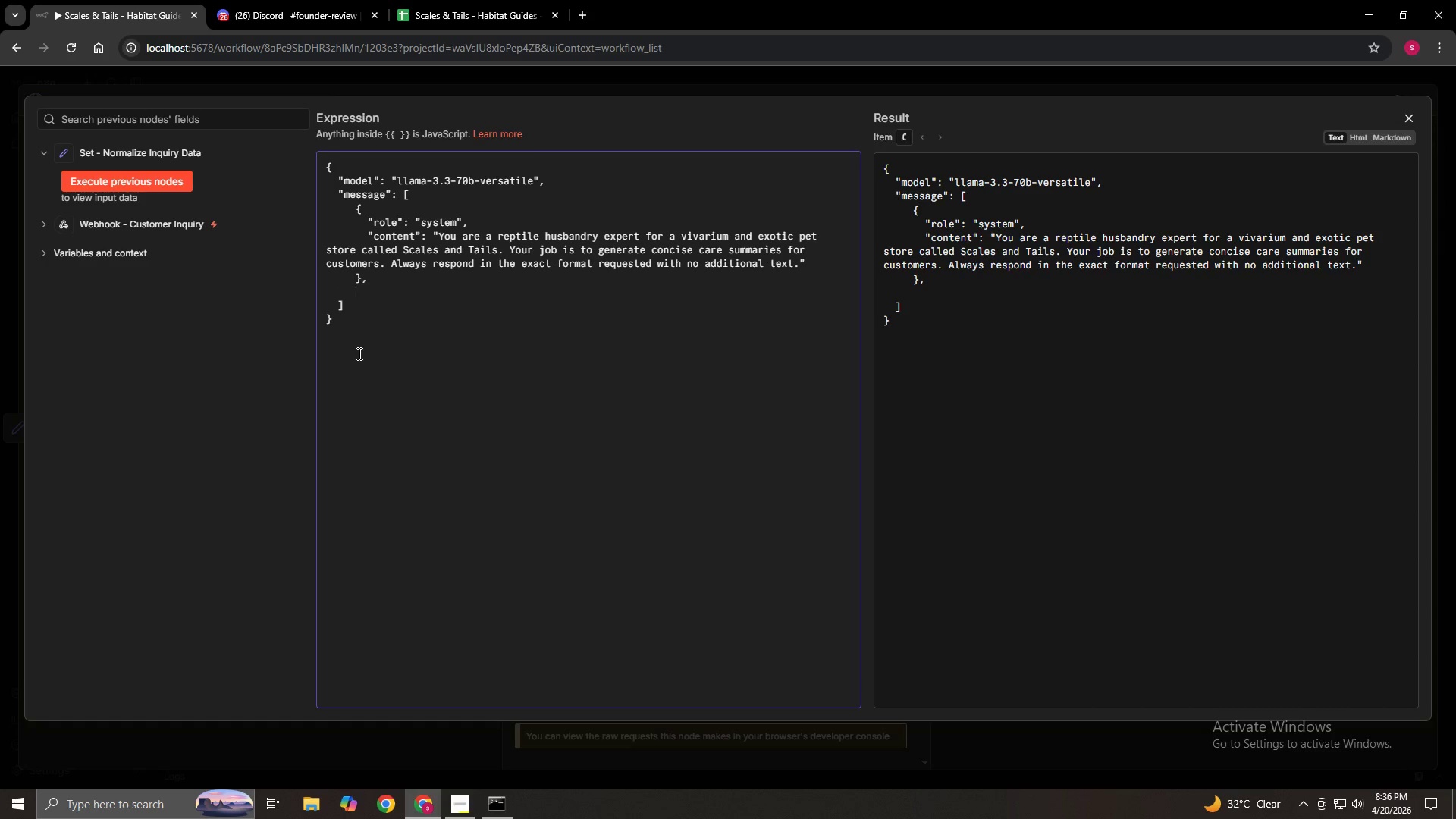 
key(Space)
 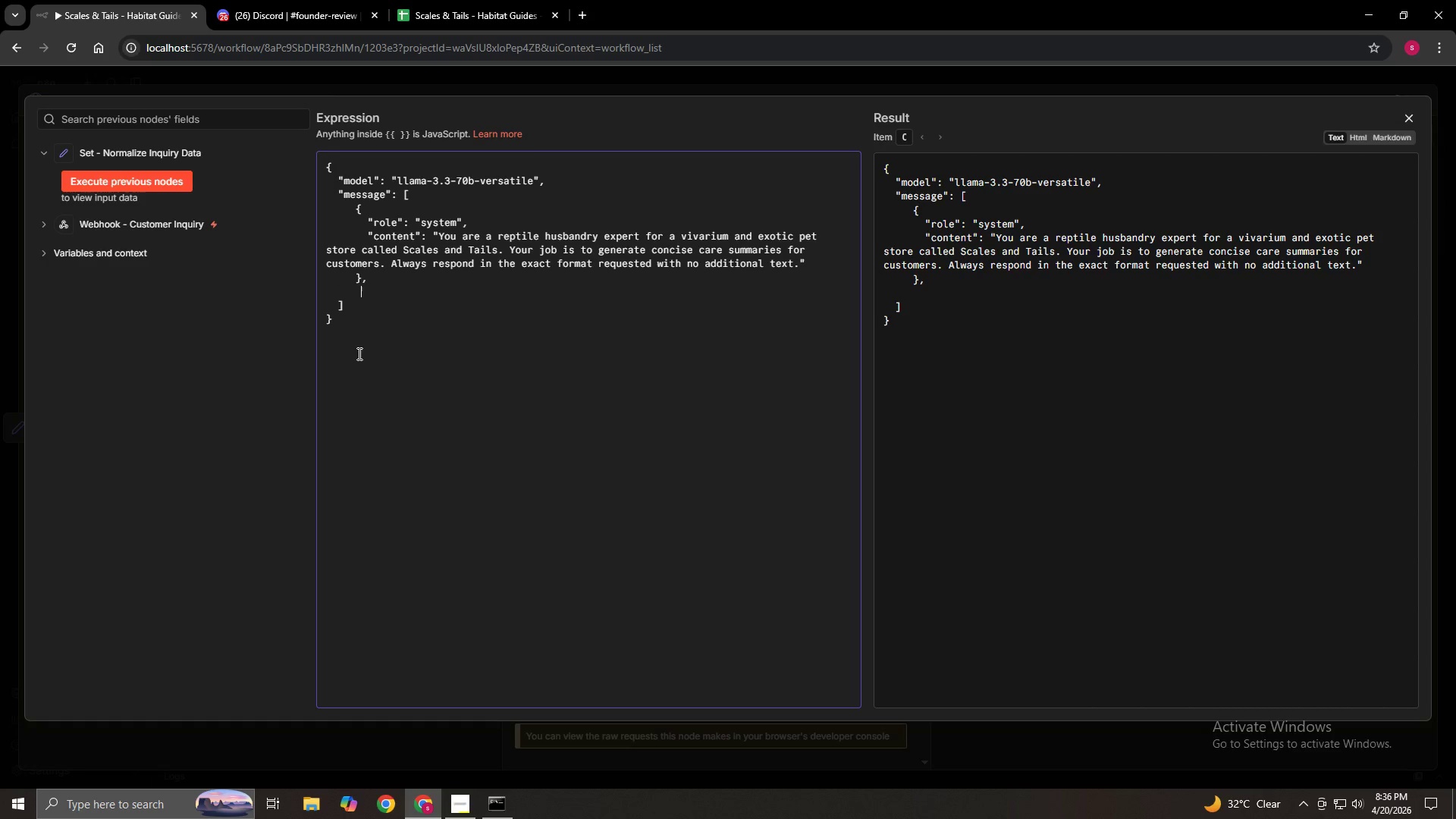 
key(Space)
 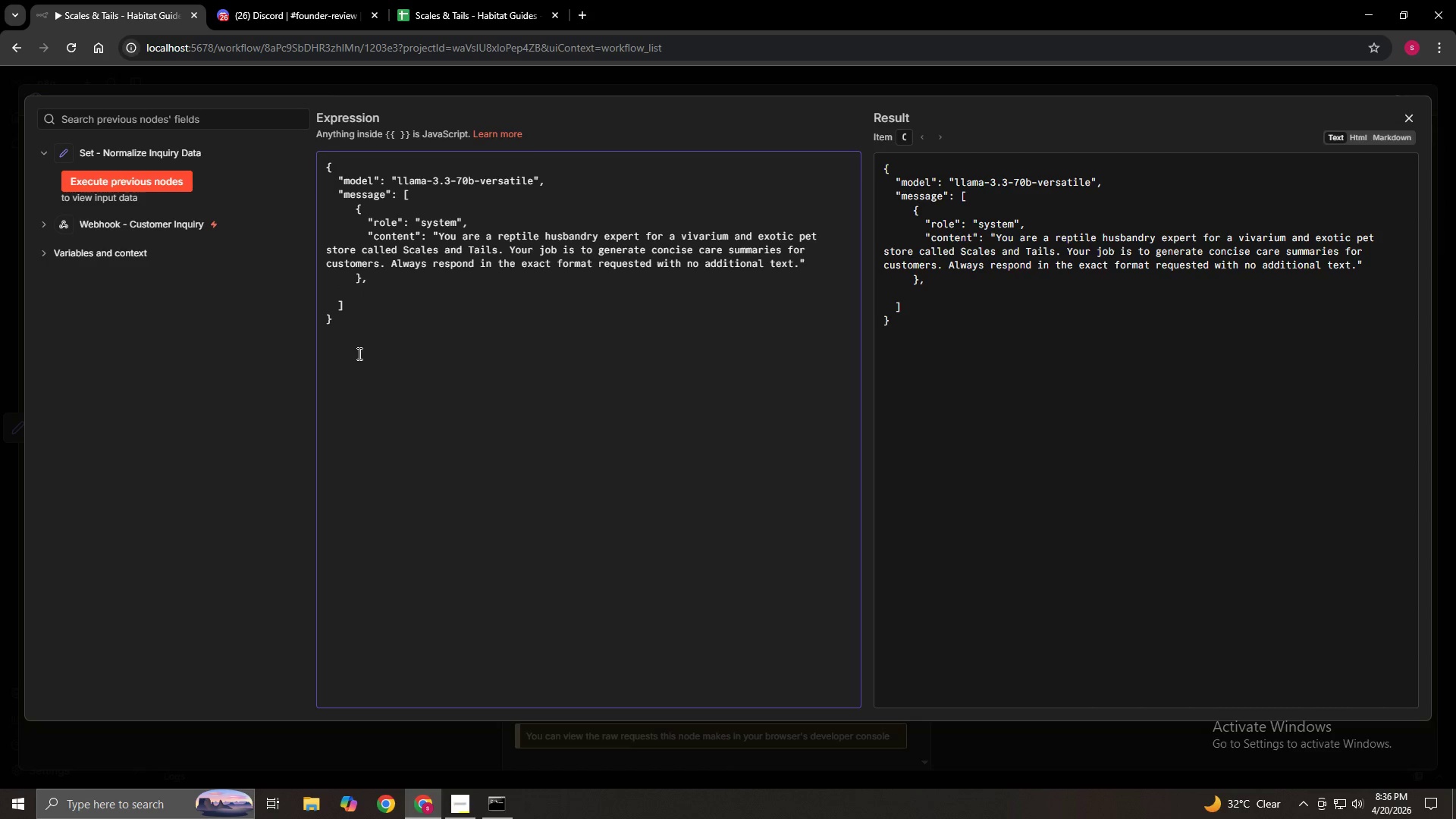 
key(Backspace)
 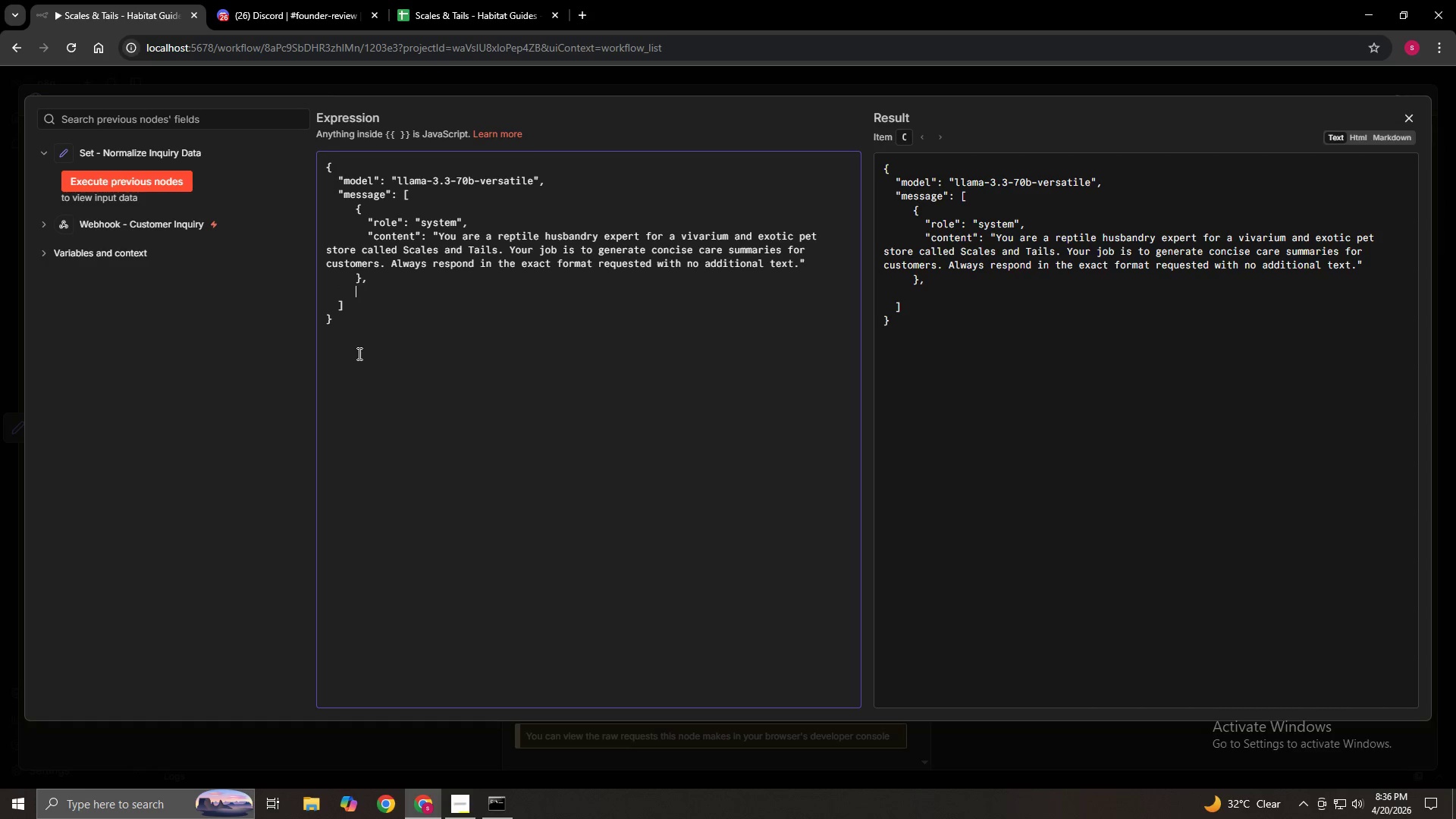 
key(Space)
 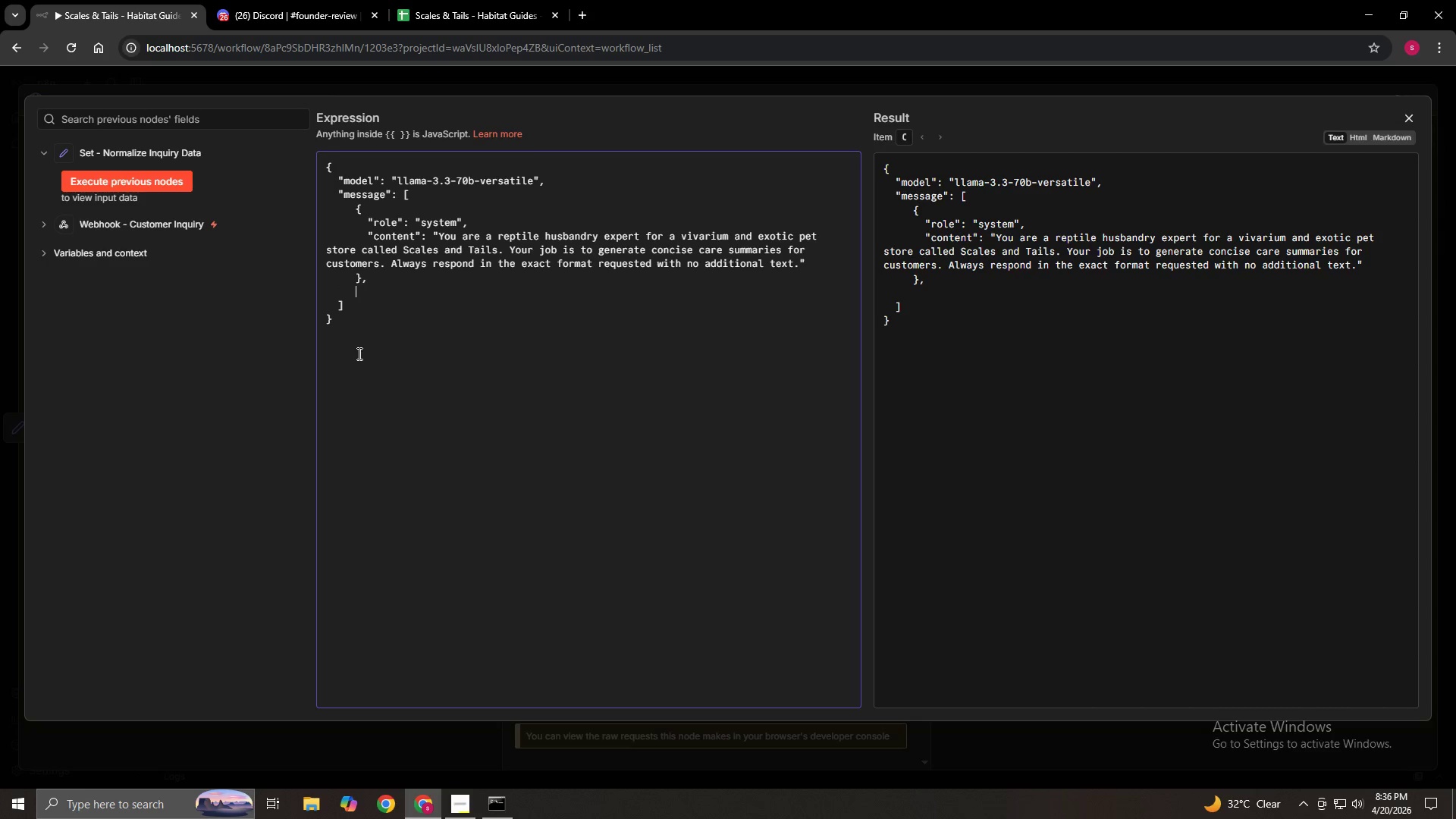 
key(Shift+BracketLeft)
 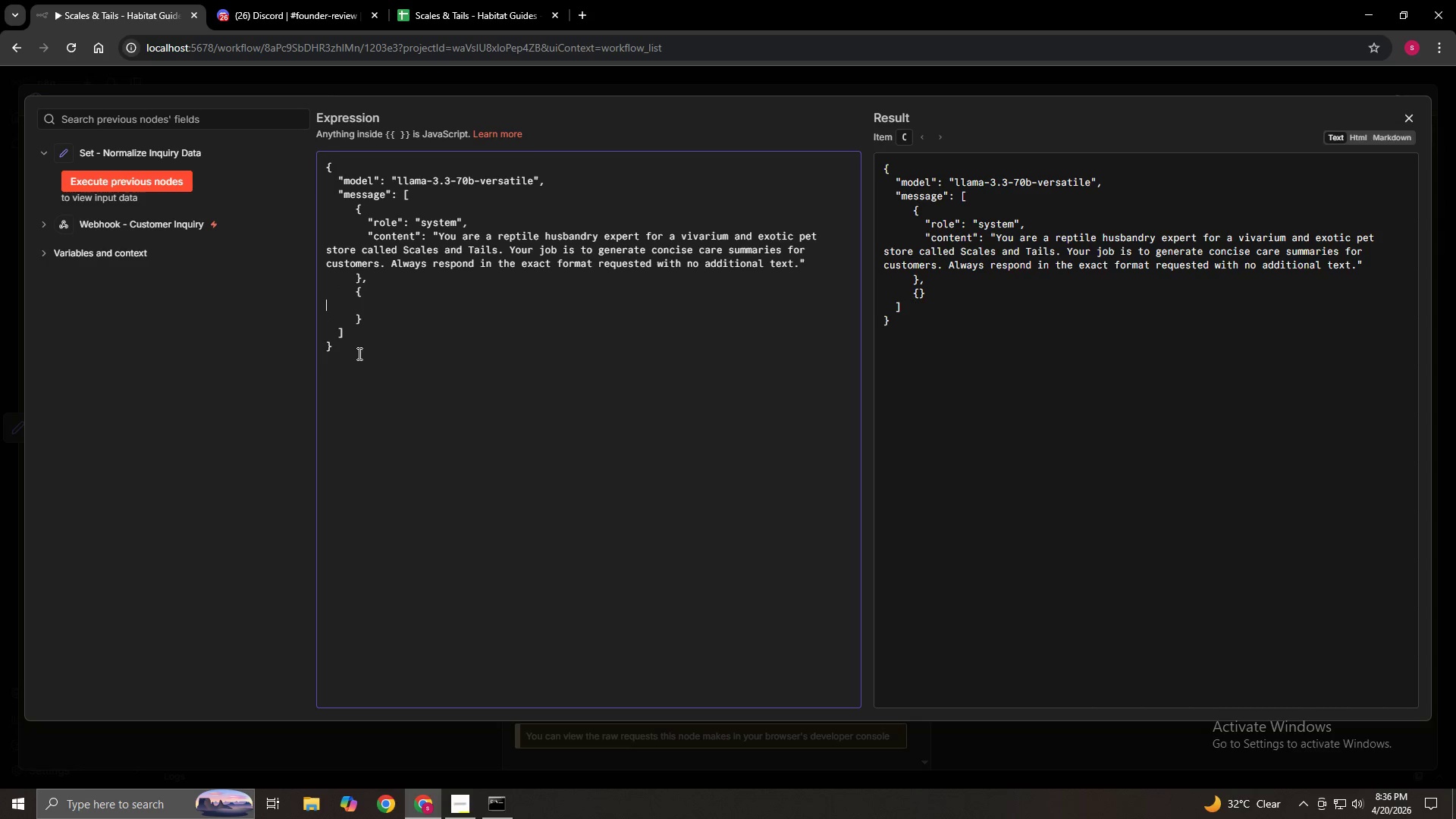 
key(Enter)
 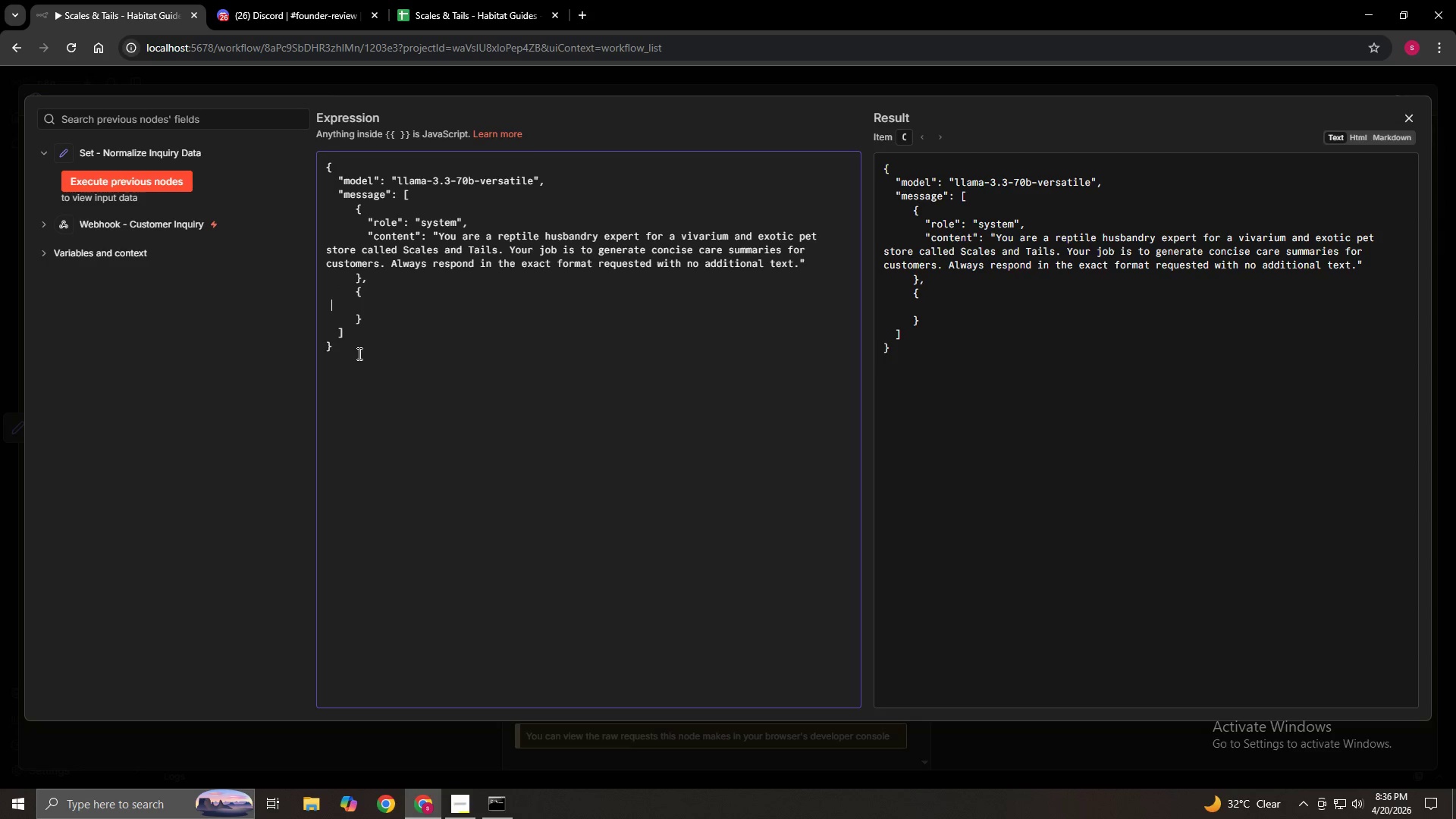 
type(       "role": "user",)
 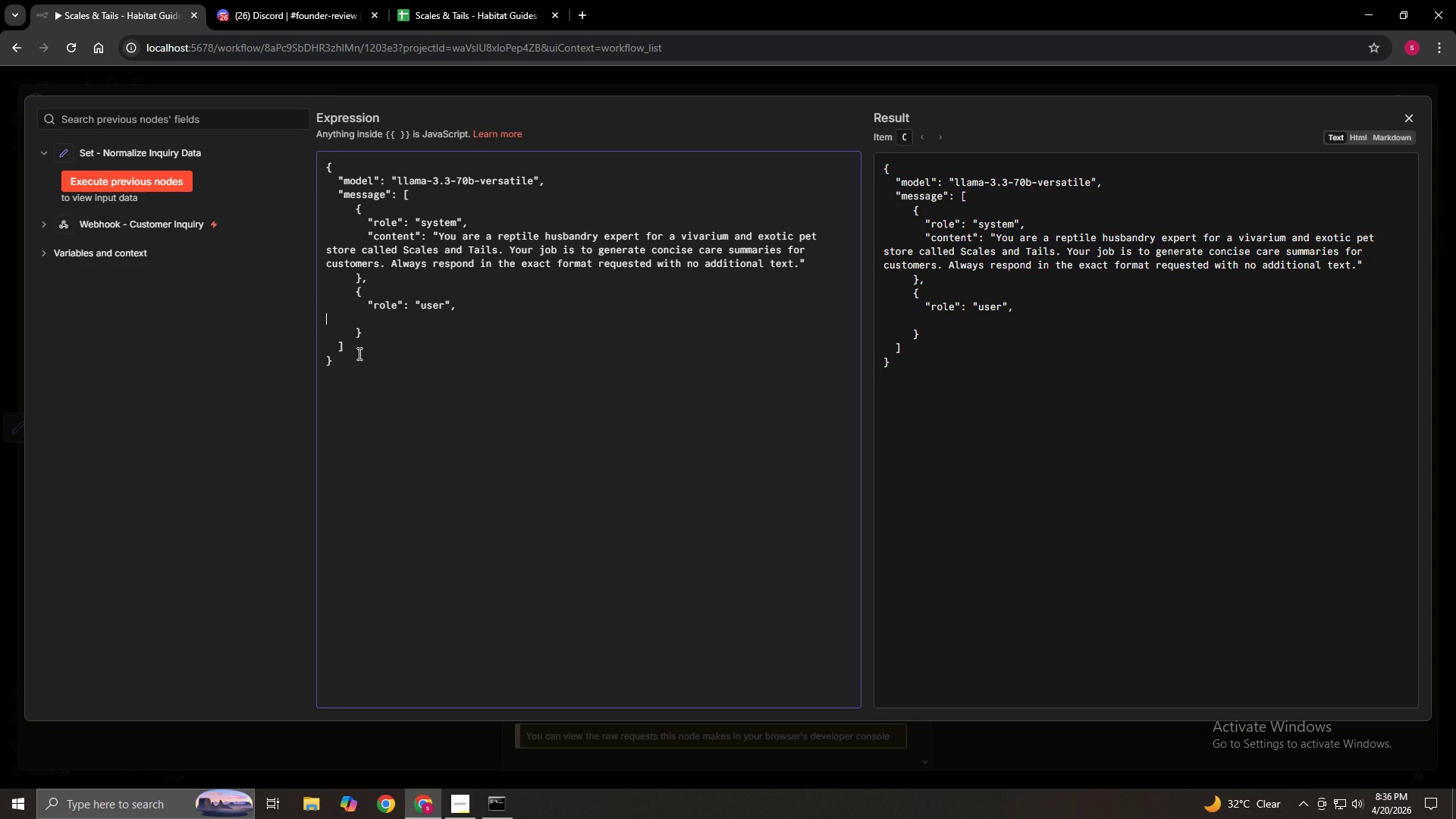 
 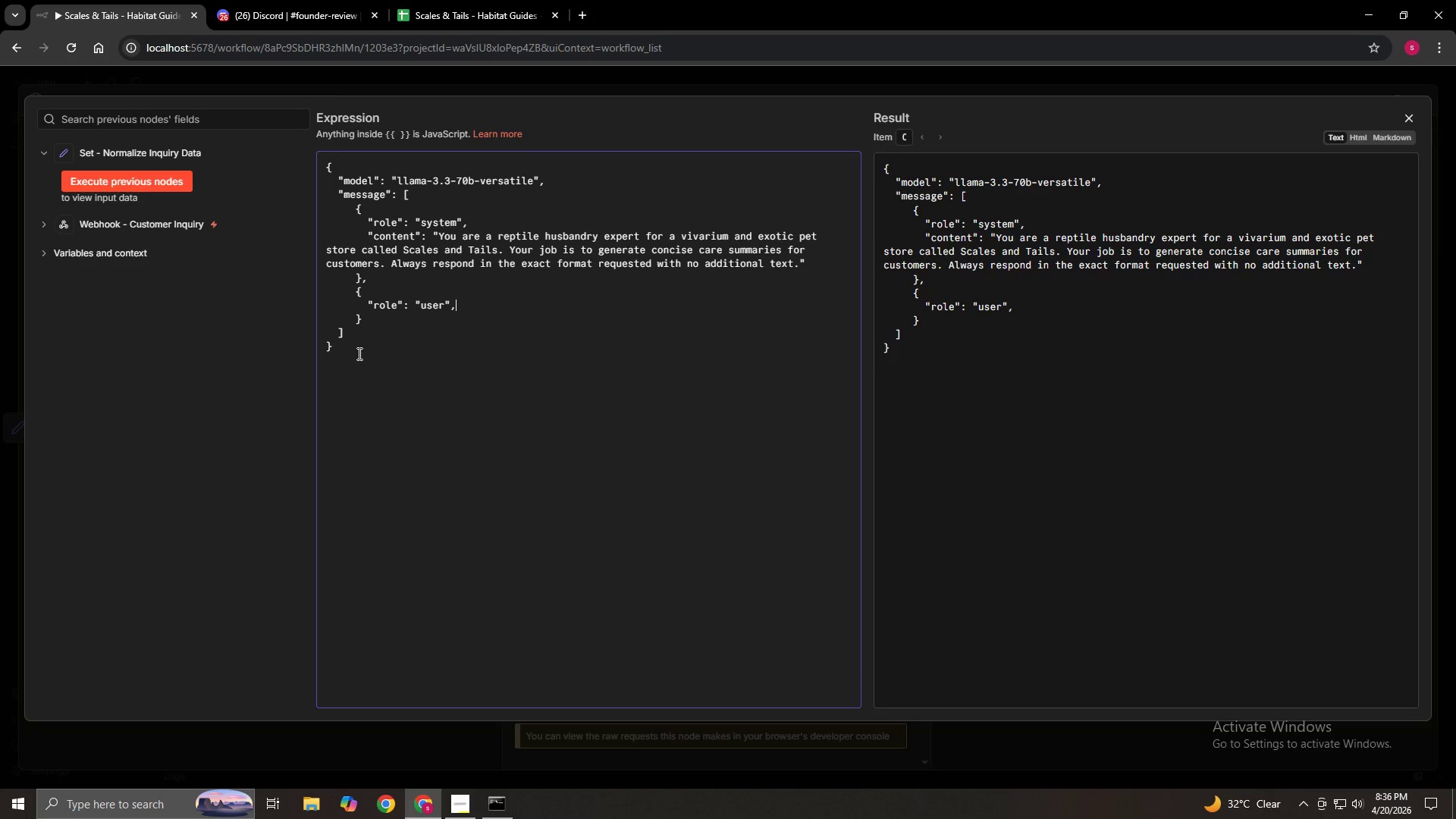 
key(Enter)
 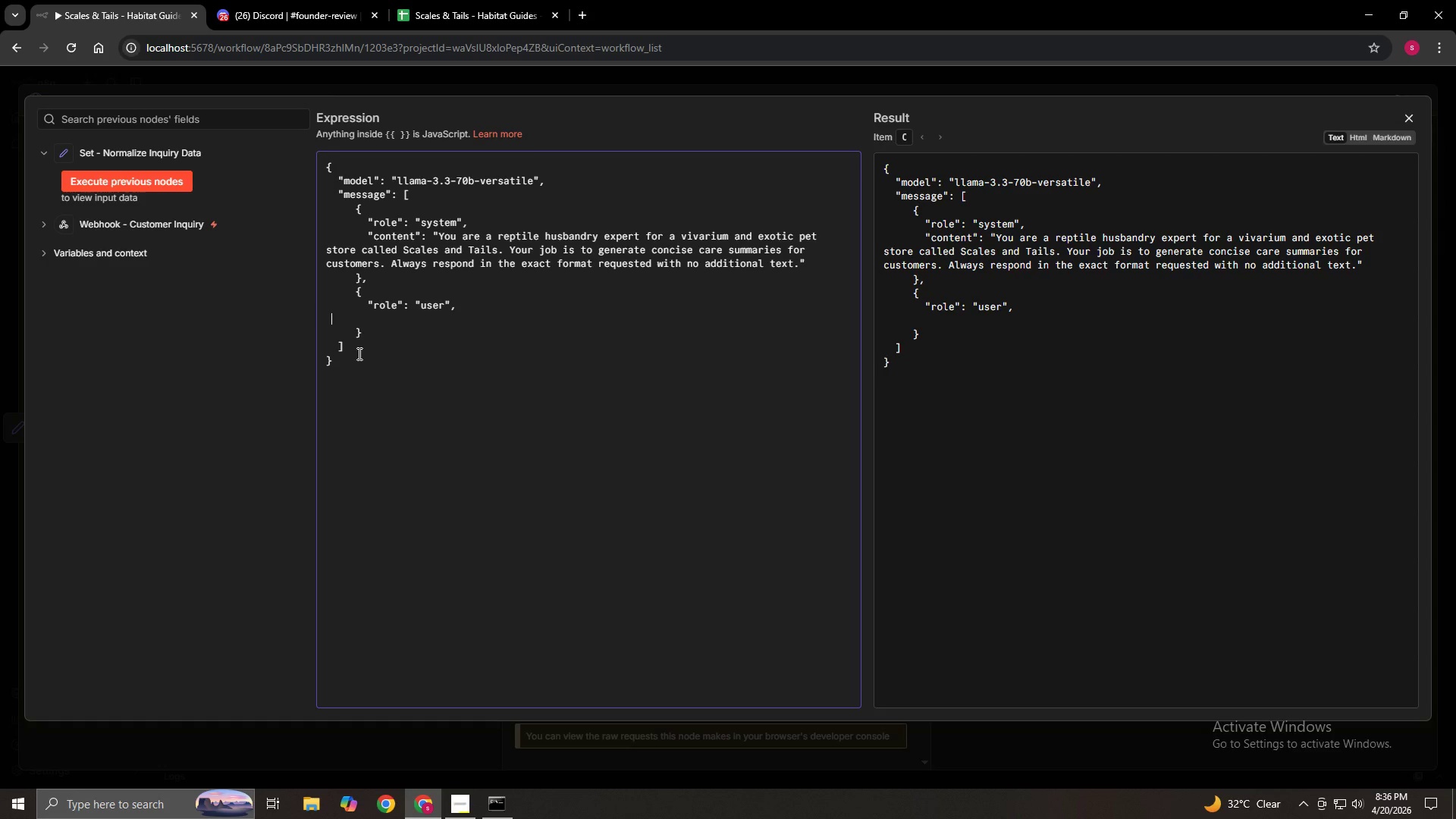 
type(       "content": "A customer named {{}})
 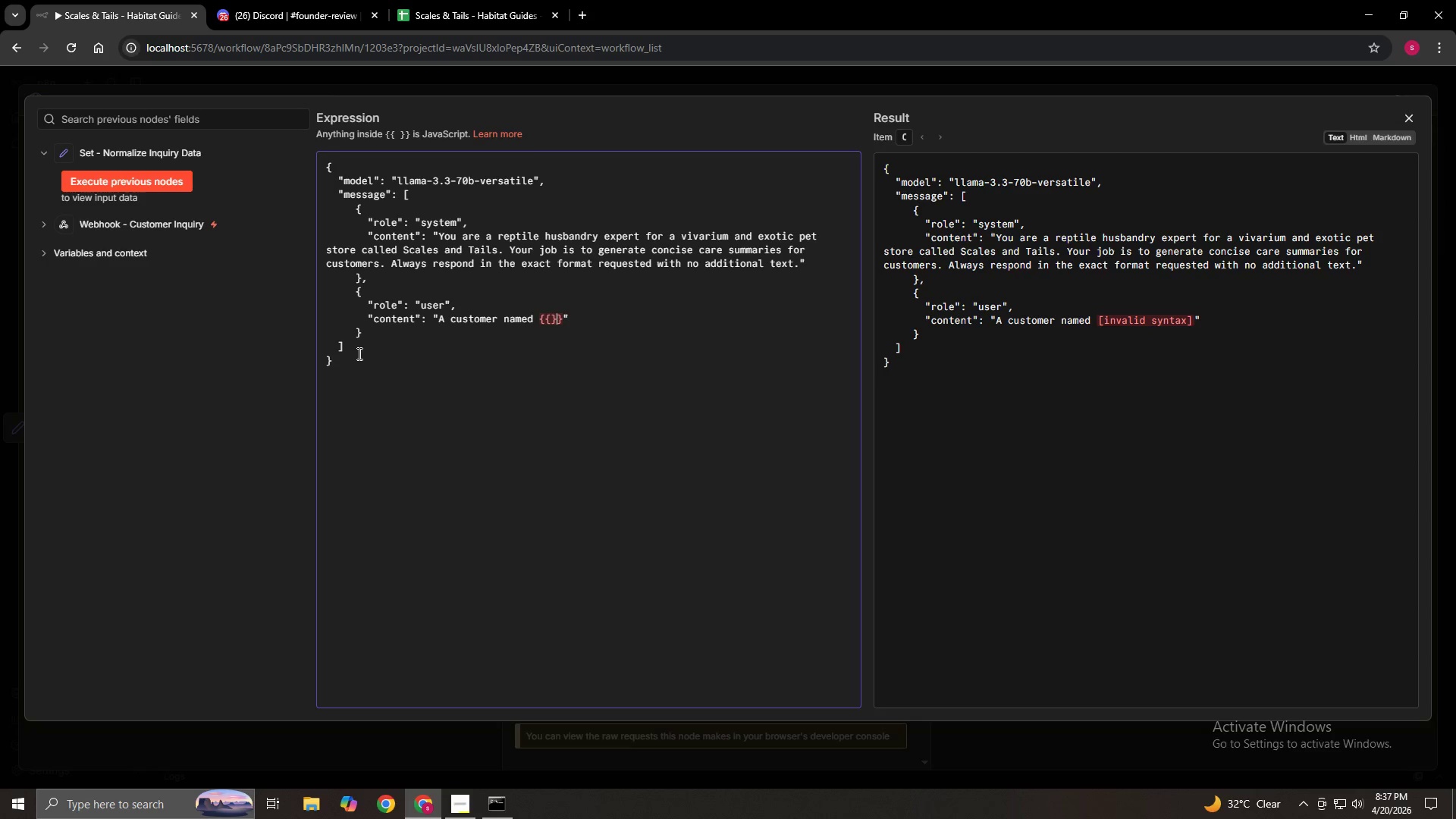 
 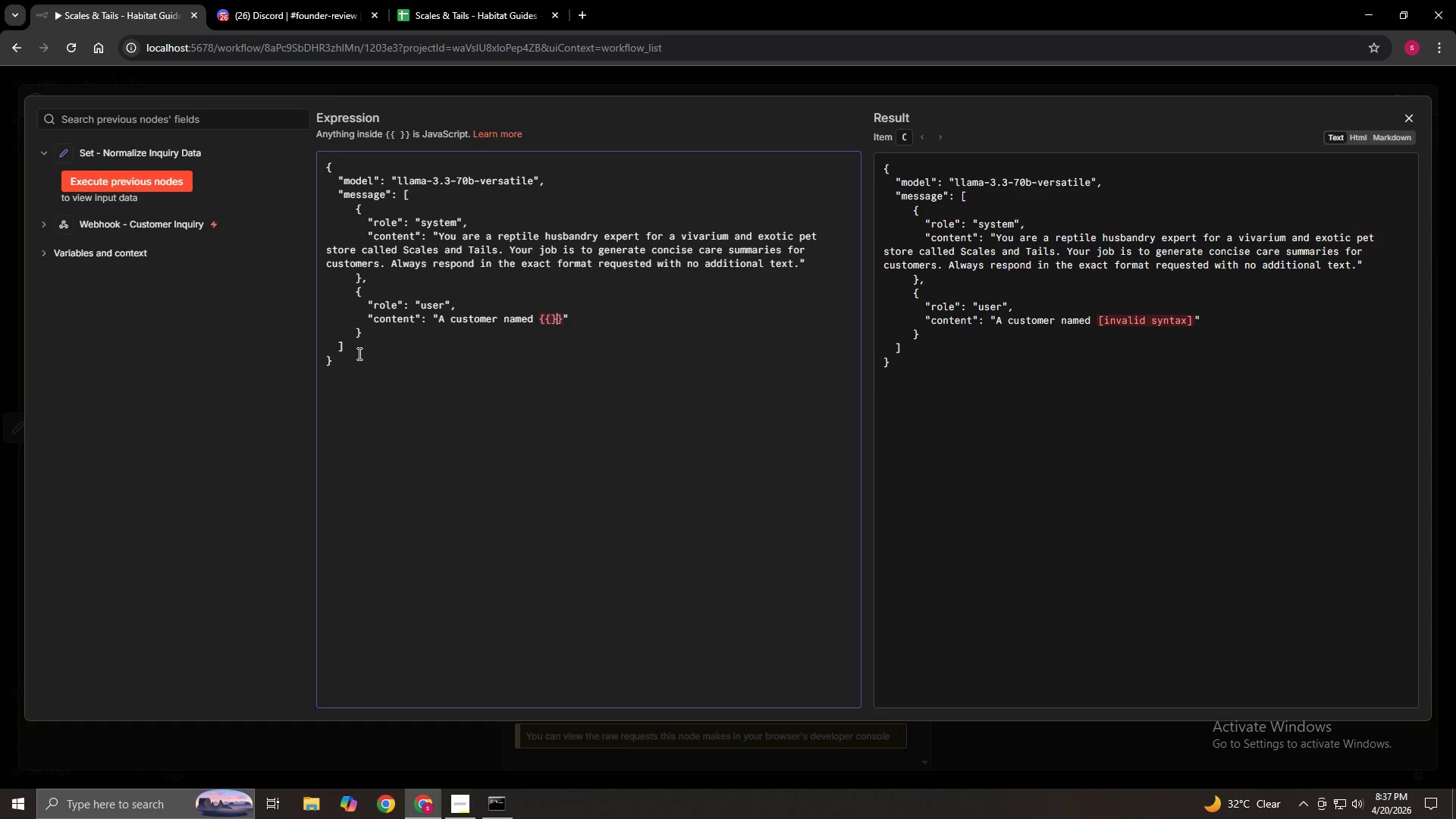 
key(ArrowLeft)
 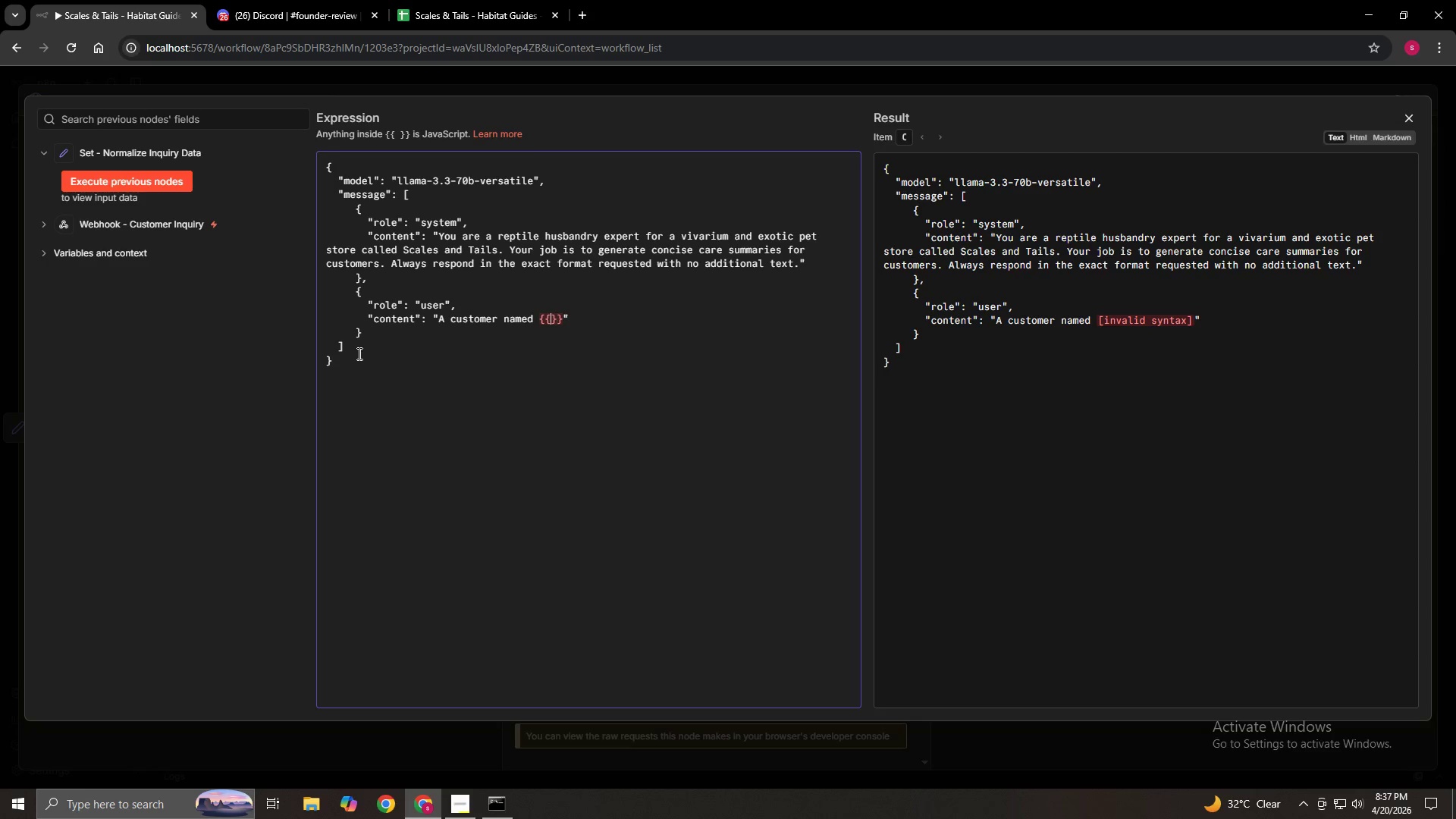 
key(ArrowLeft)
 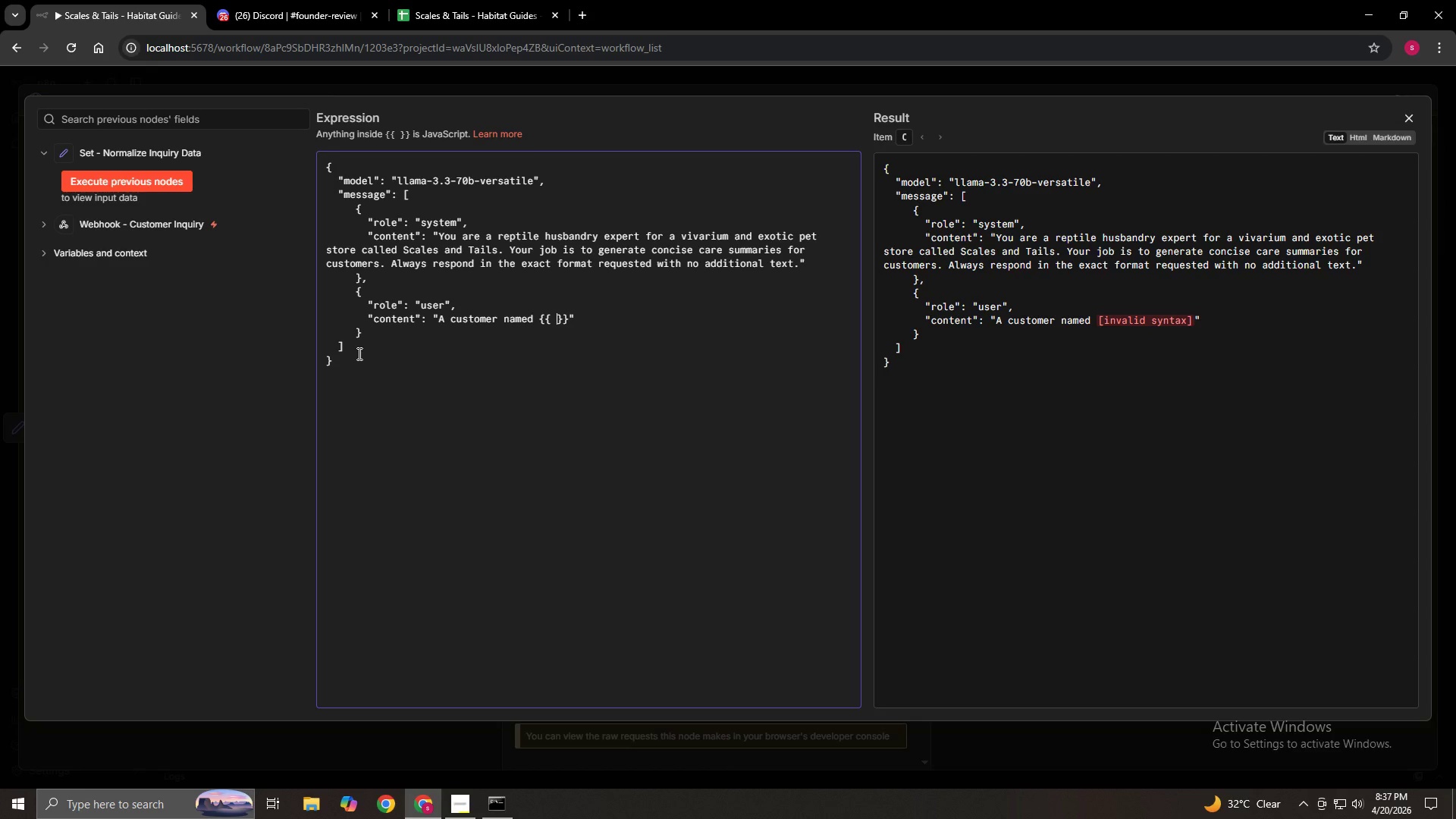 
key(Space)
 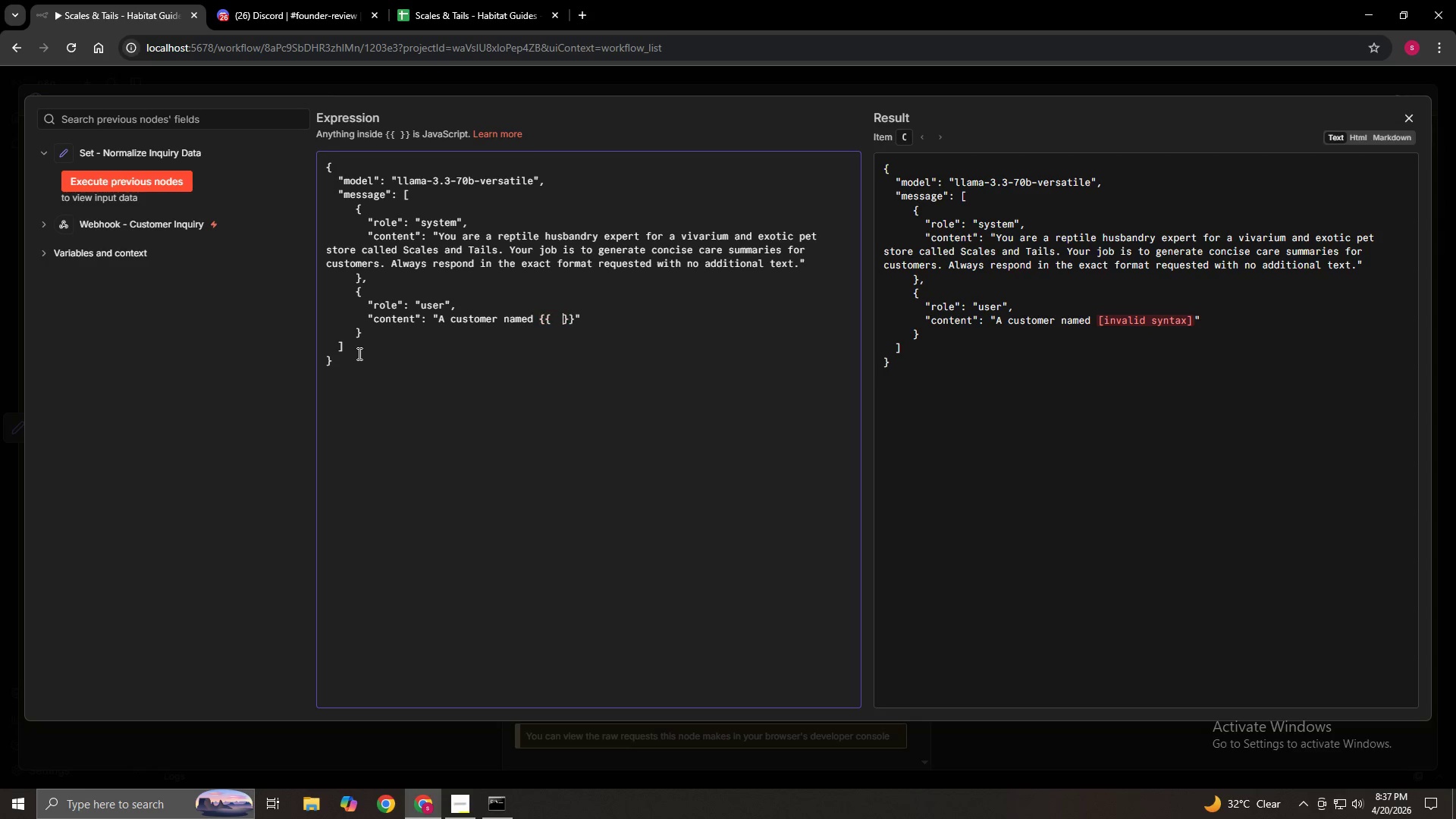 
key(Space)
 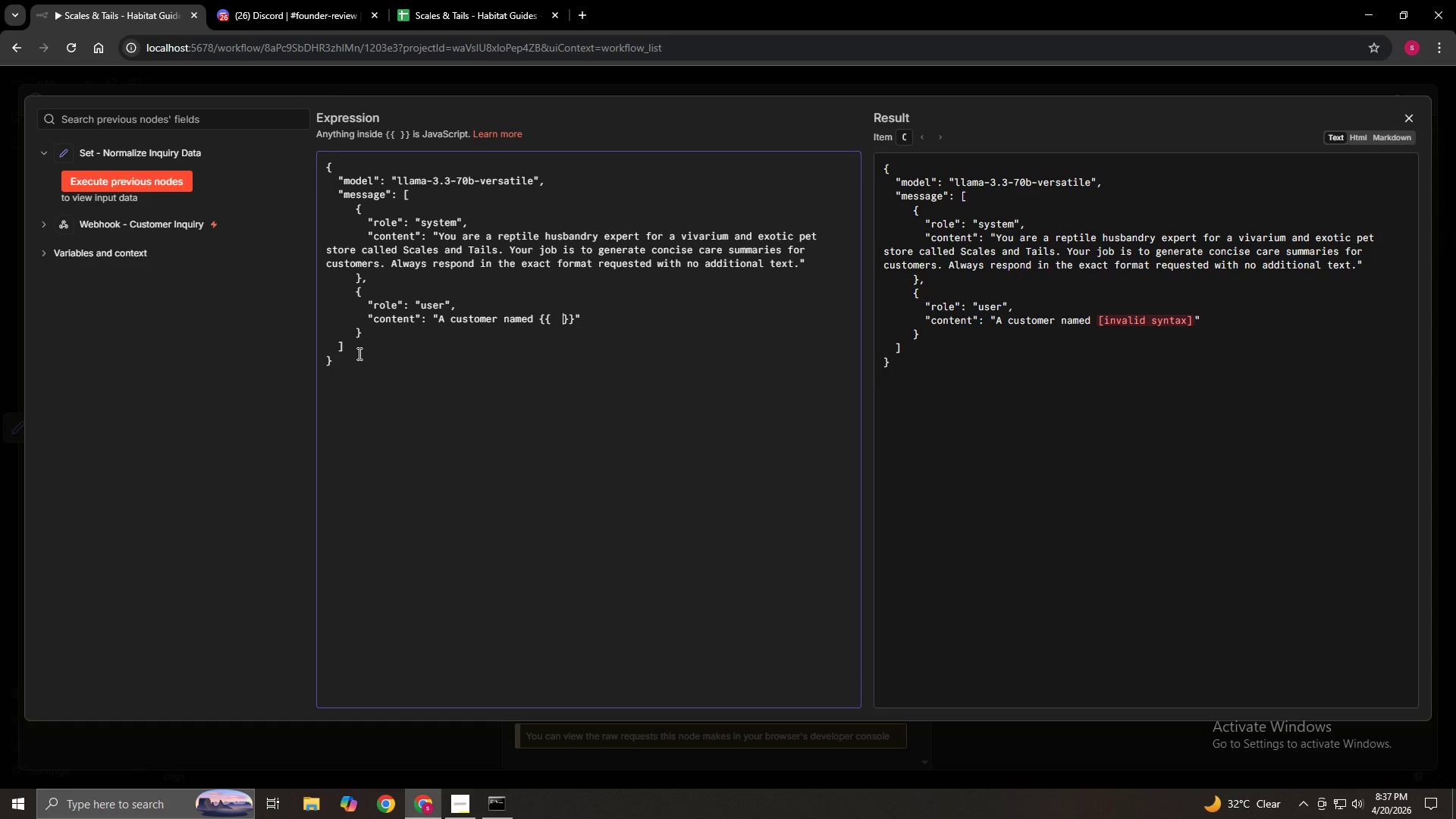 
key(ArrowLeft)
 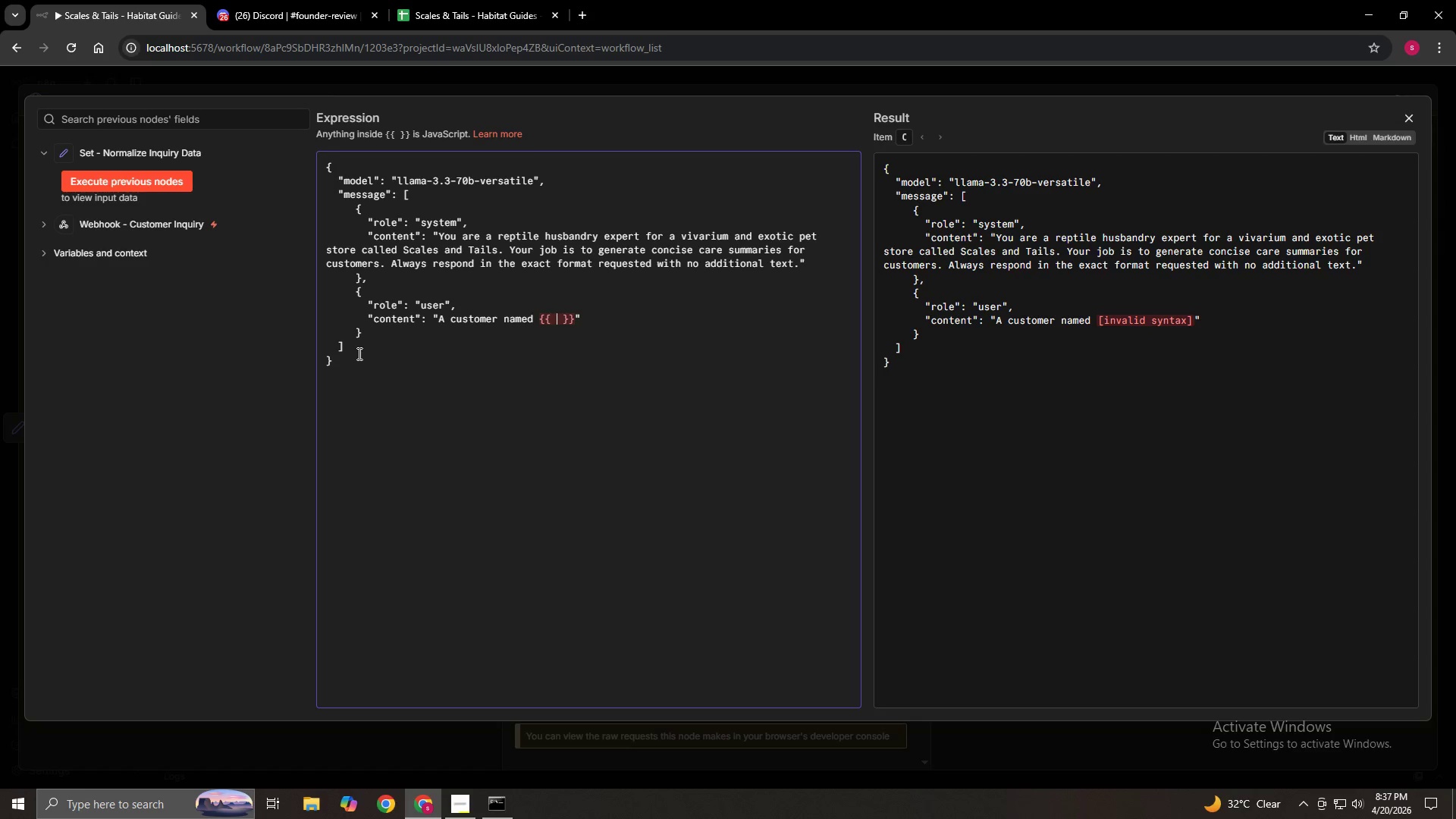 
type($json.su)
key(Backspace)
key(Backspace)
type(customerName)
 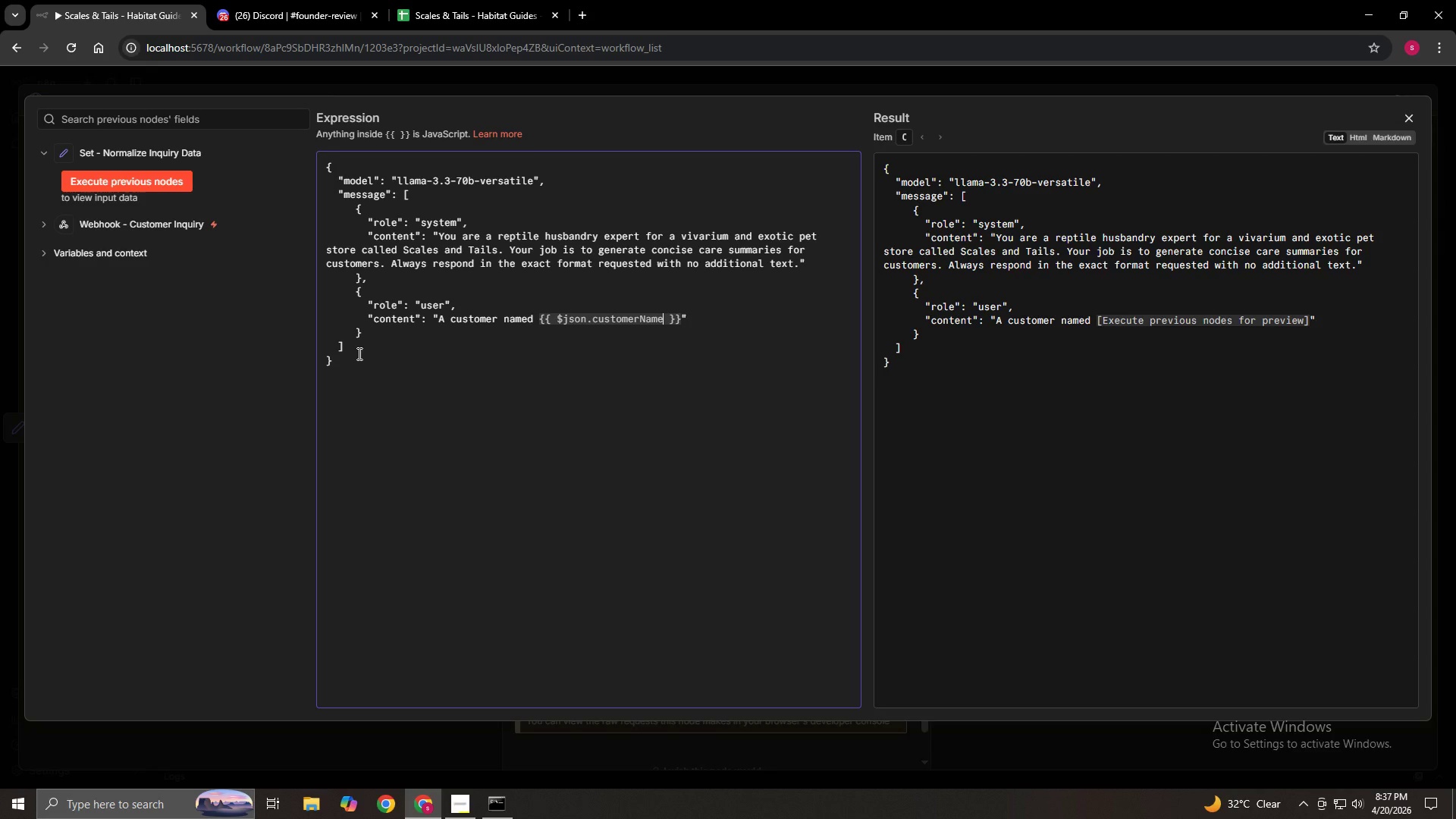 
key(ArrowRight)
 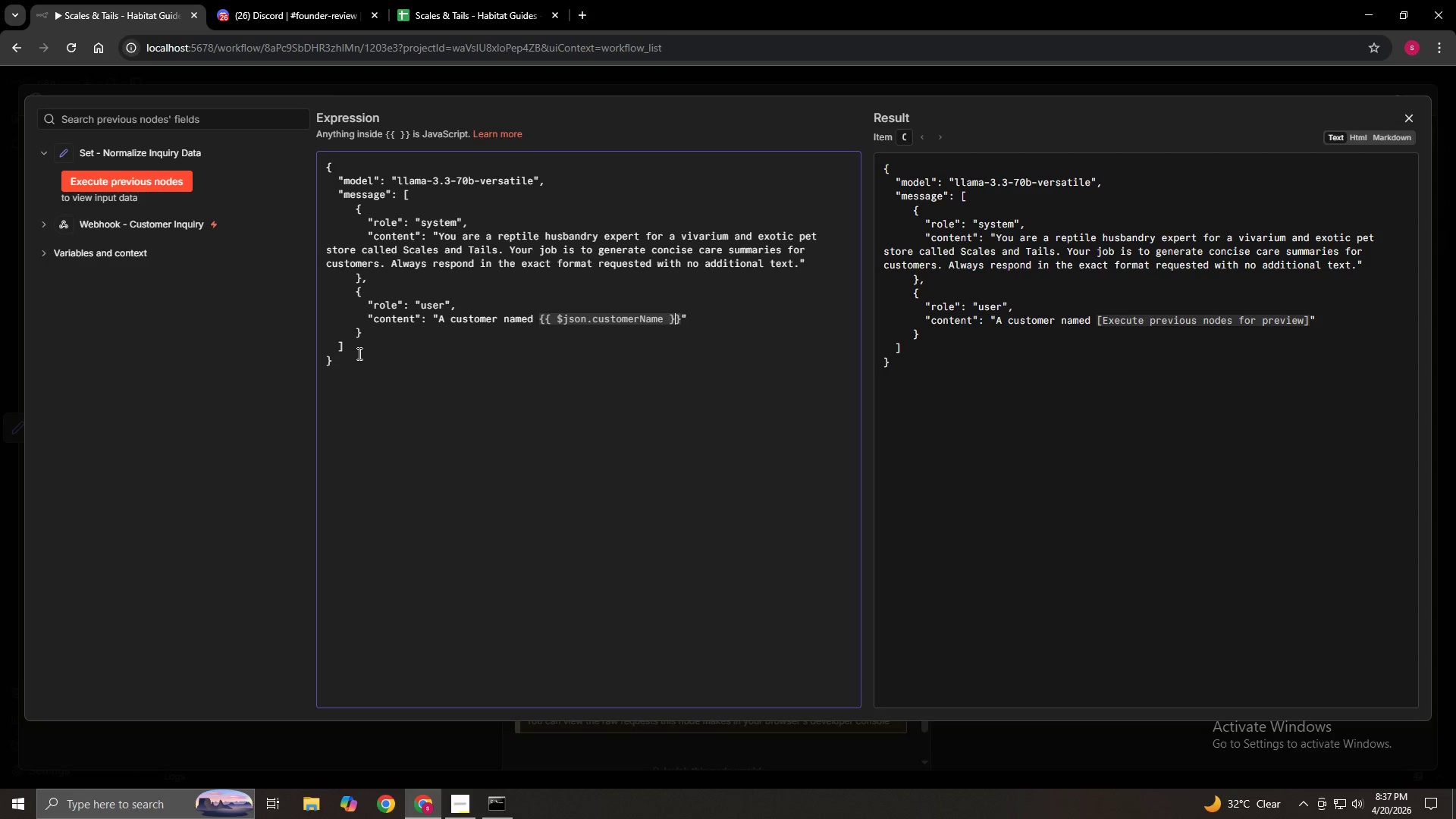 
key(ArrowRight)
 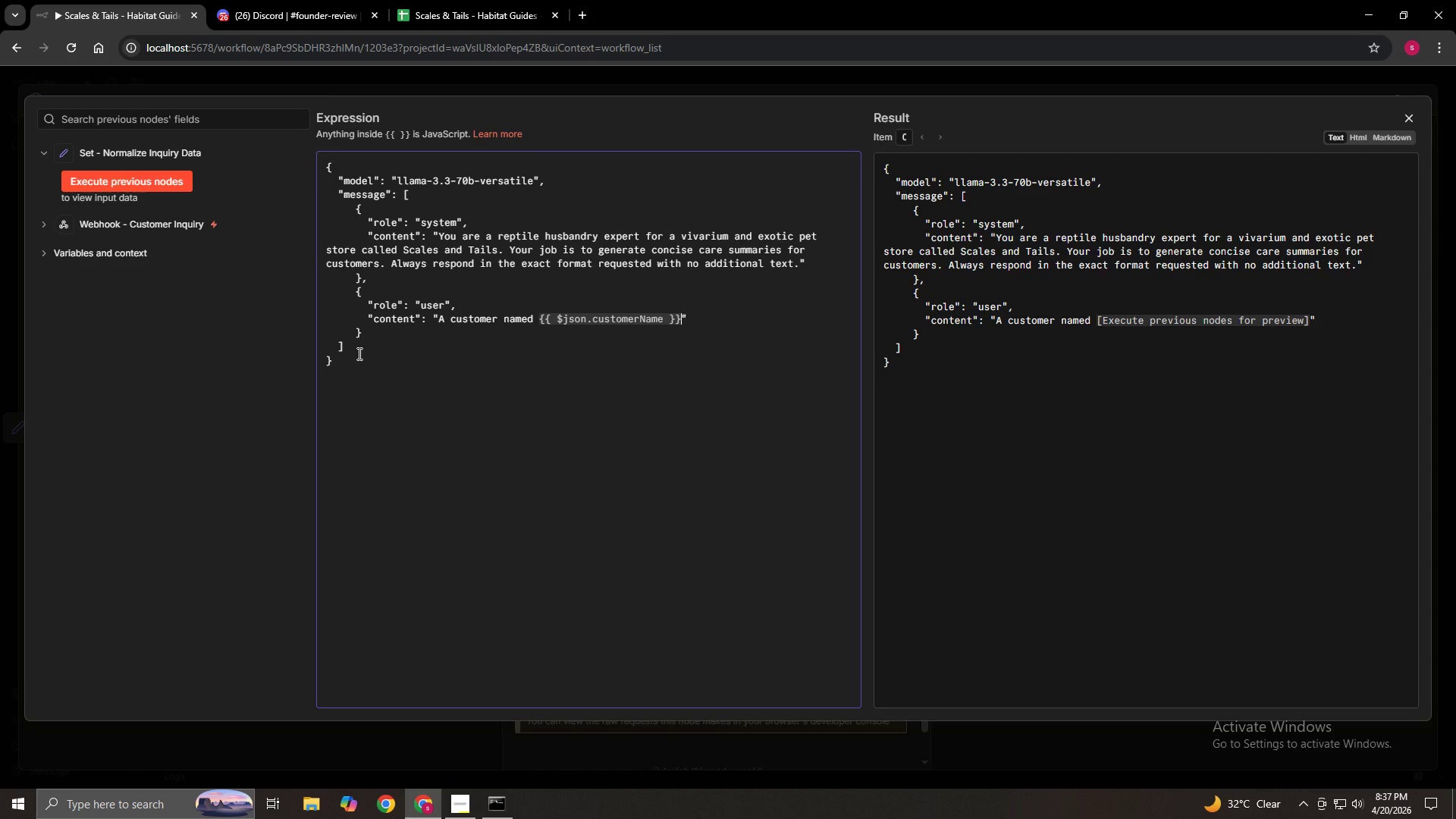 
key(ArrowRight)
 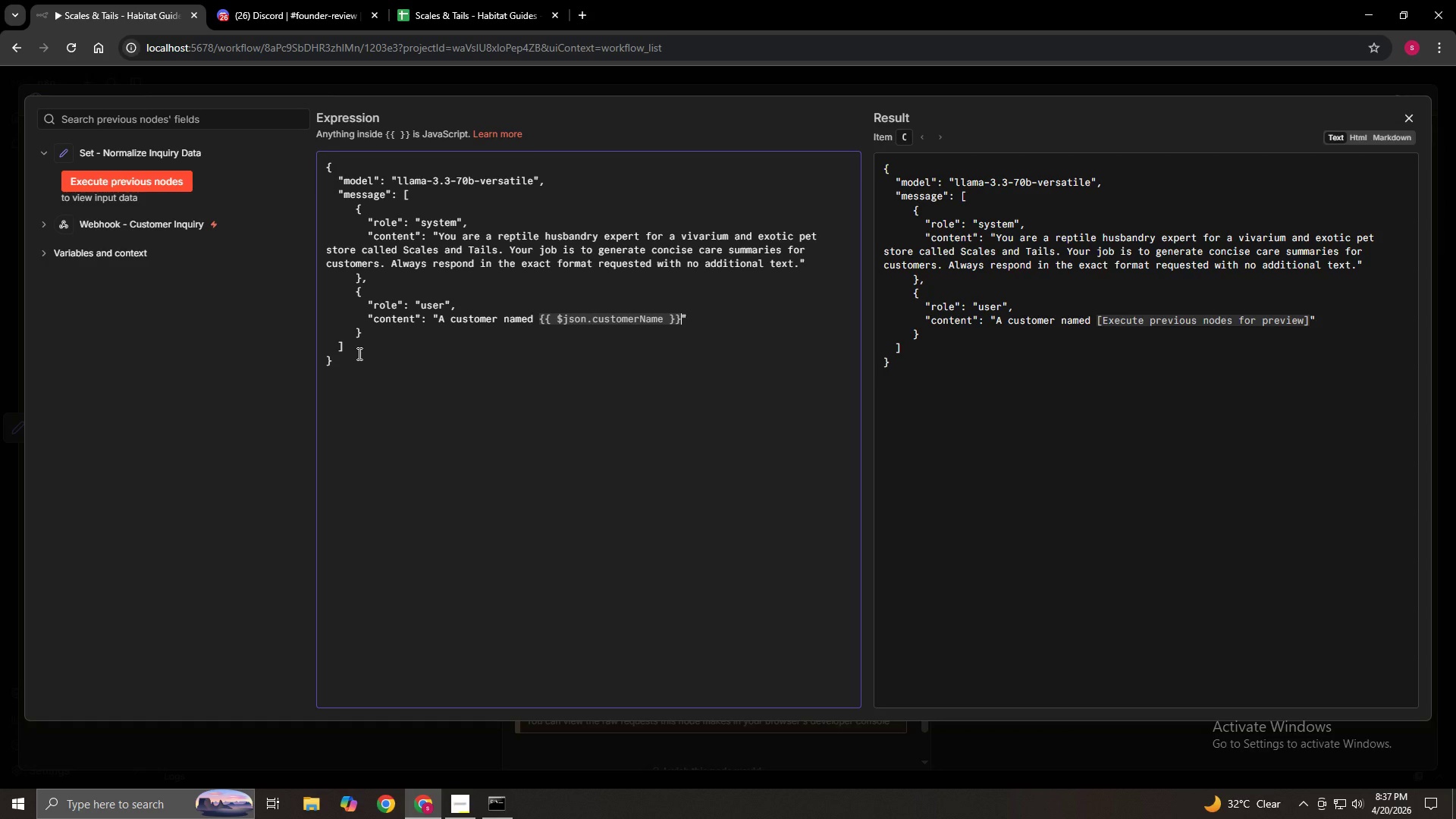 
type( with {{}})
 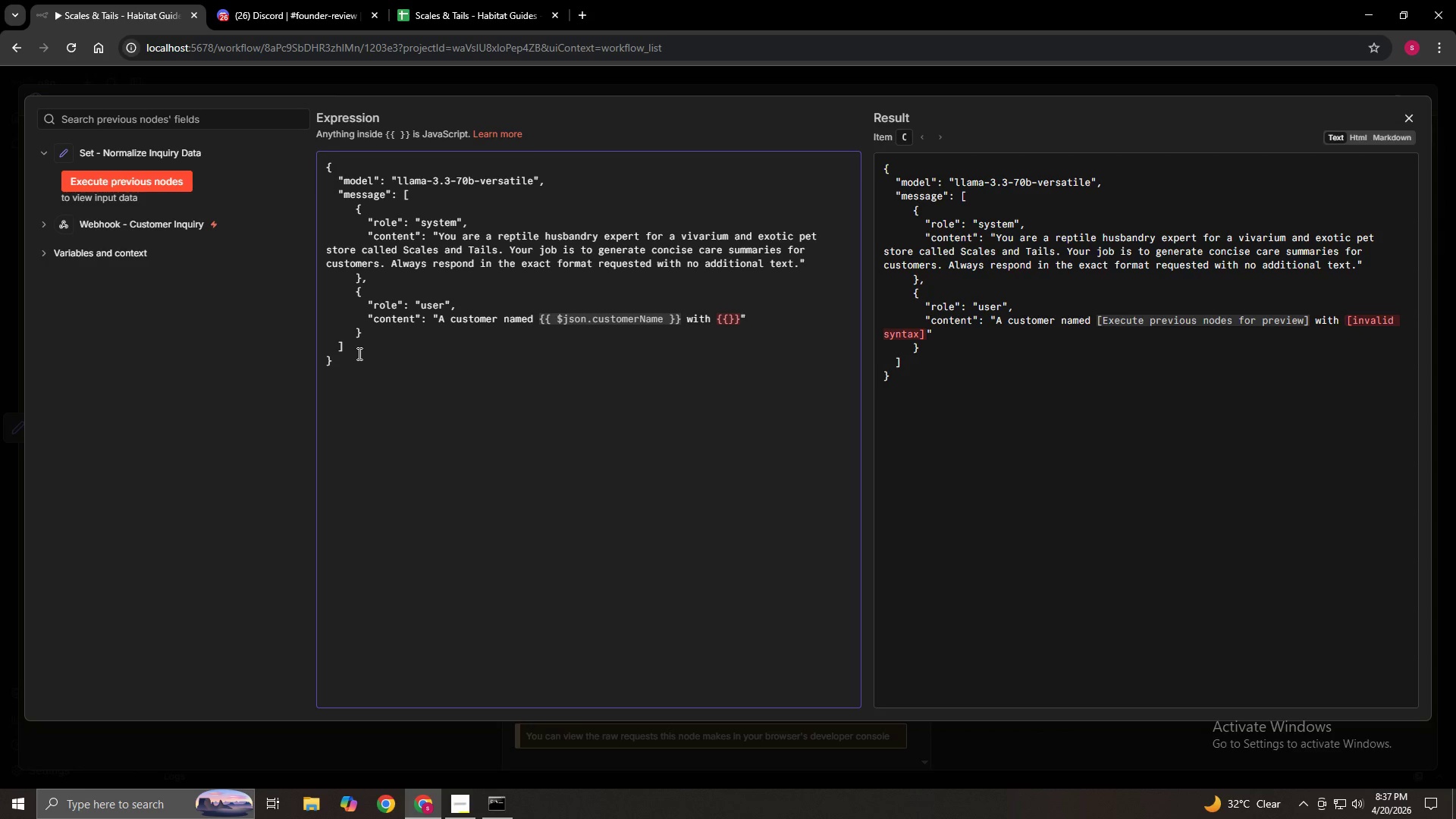 
key(ArrowLeft)
 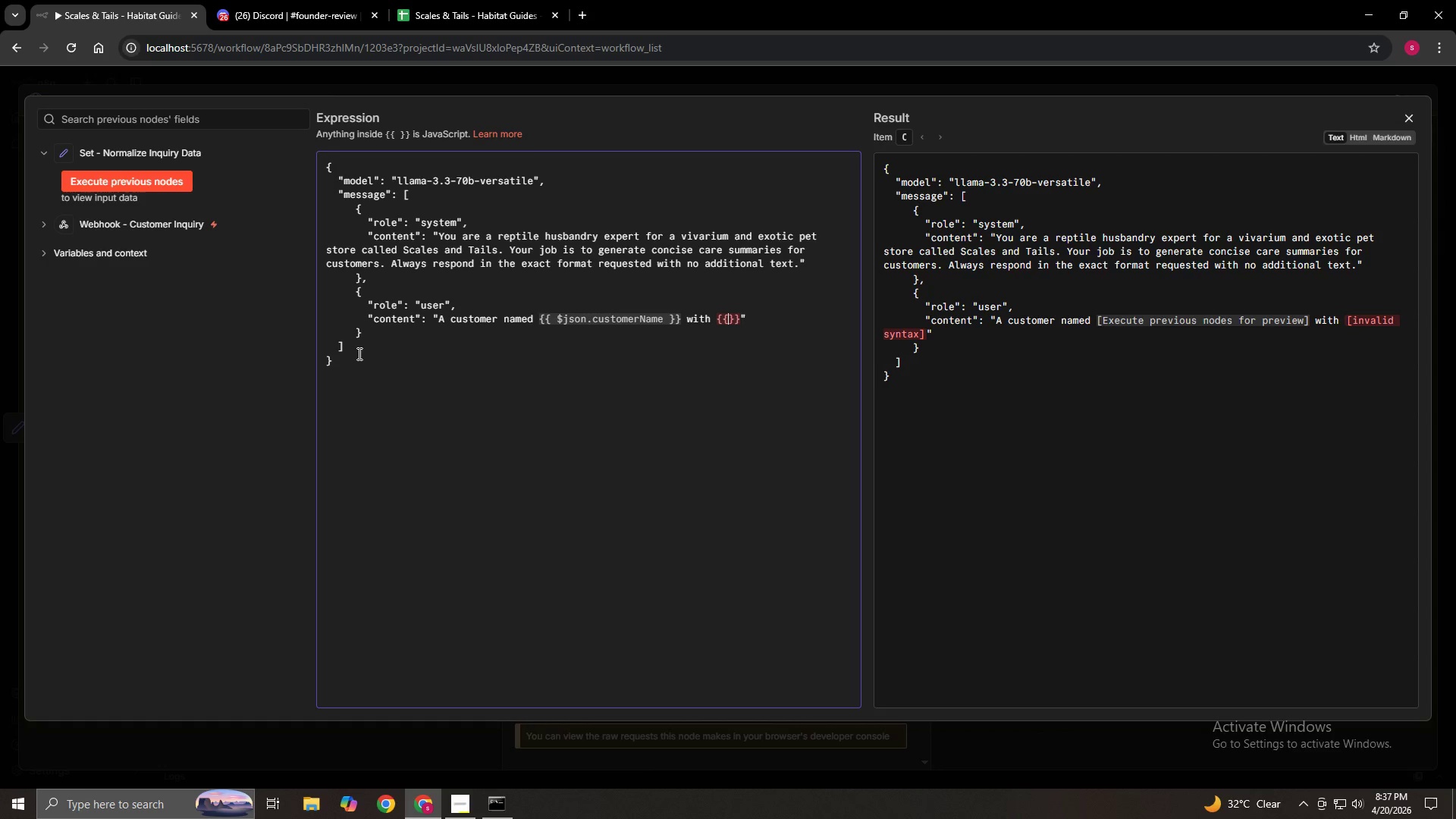 
key(ArrowLeft)
 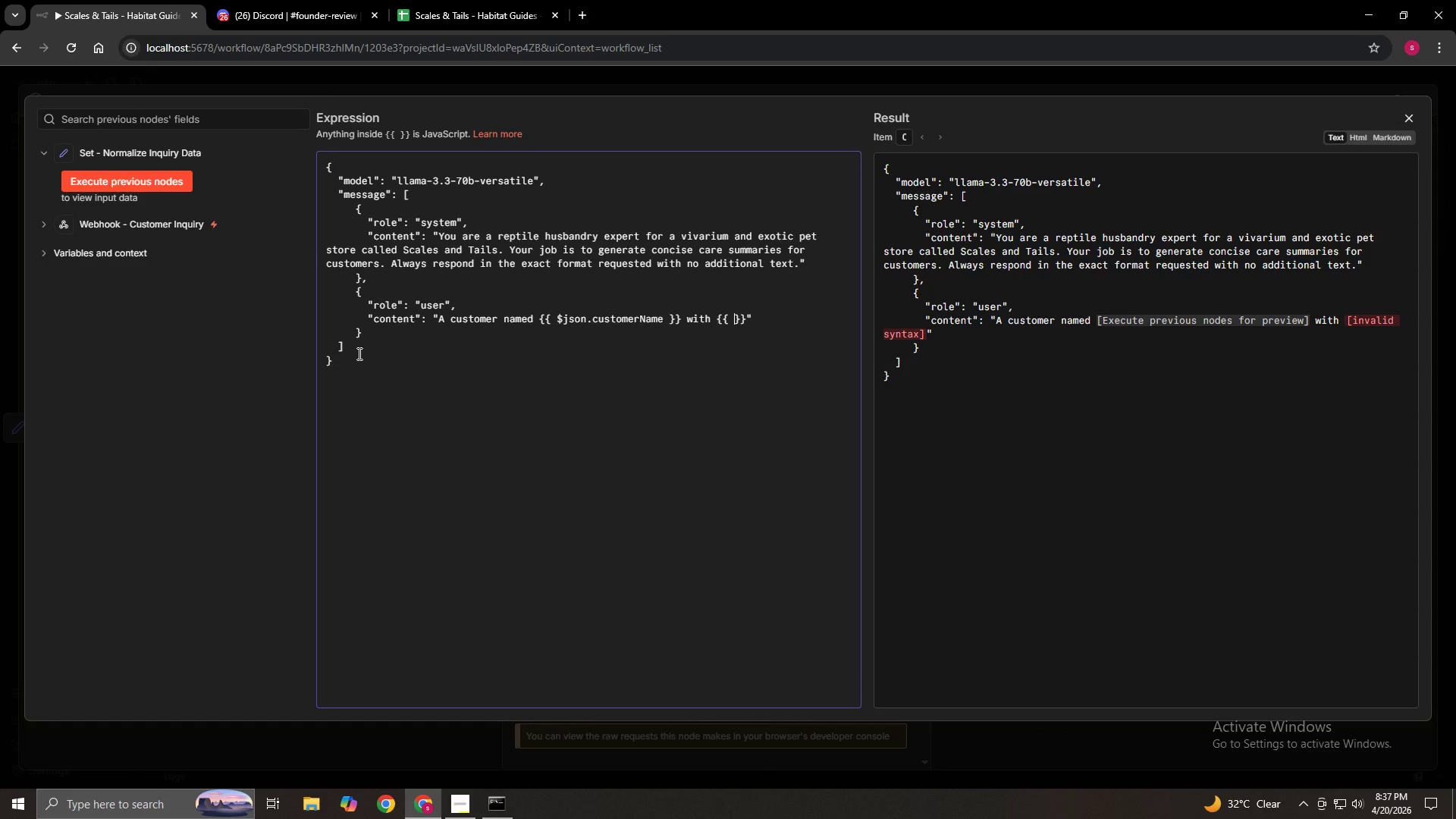 
key(Space)
 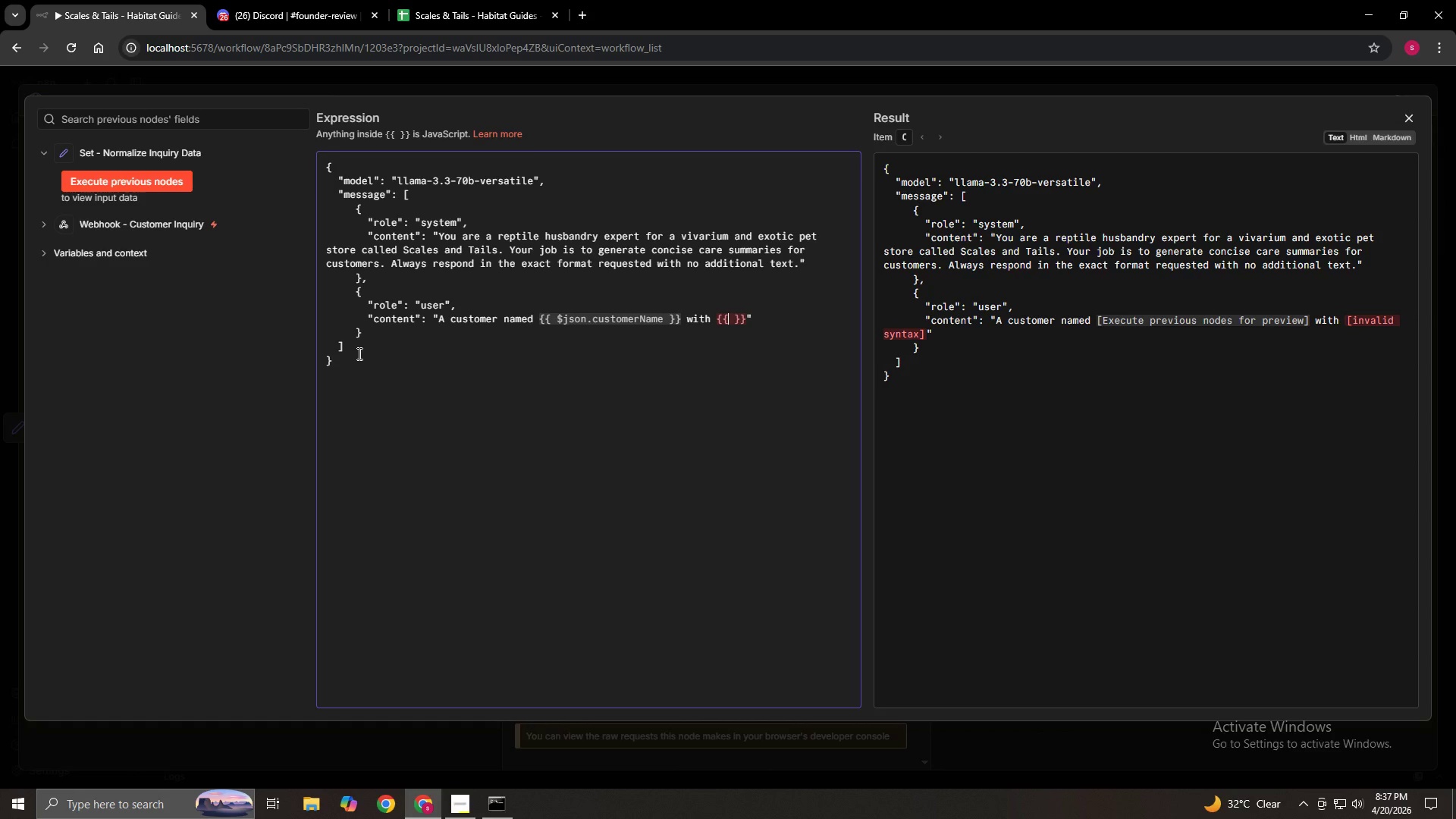 
key(ArrowLeft)
 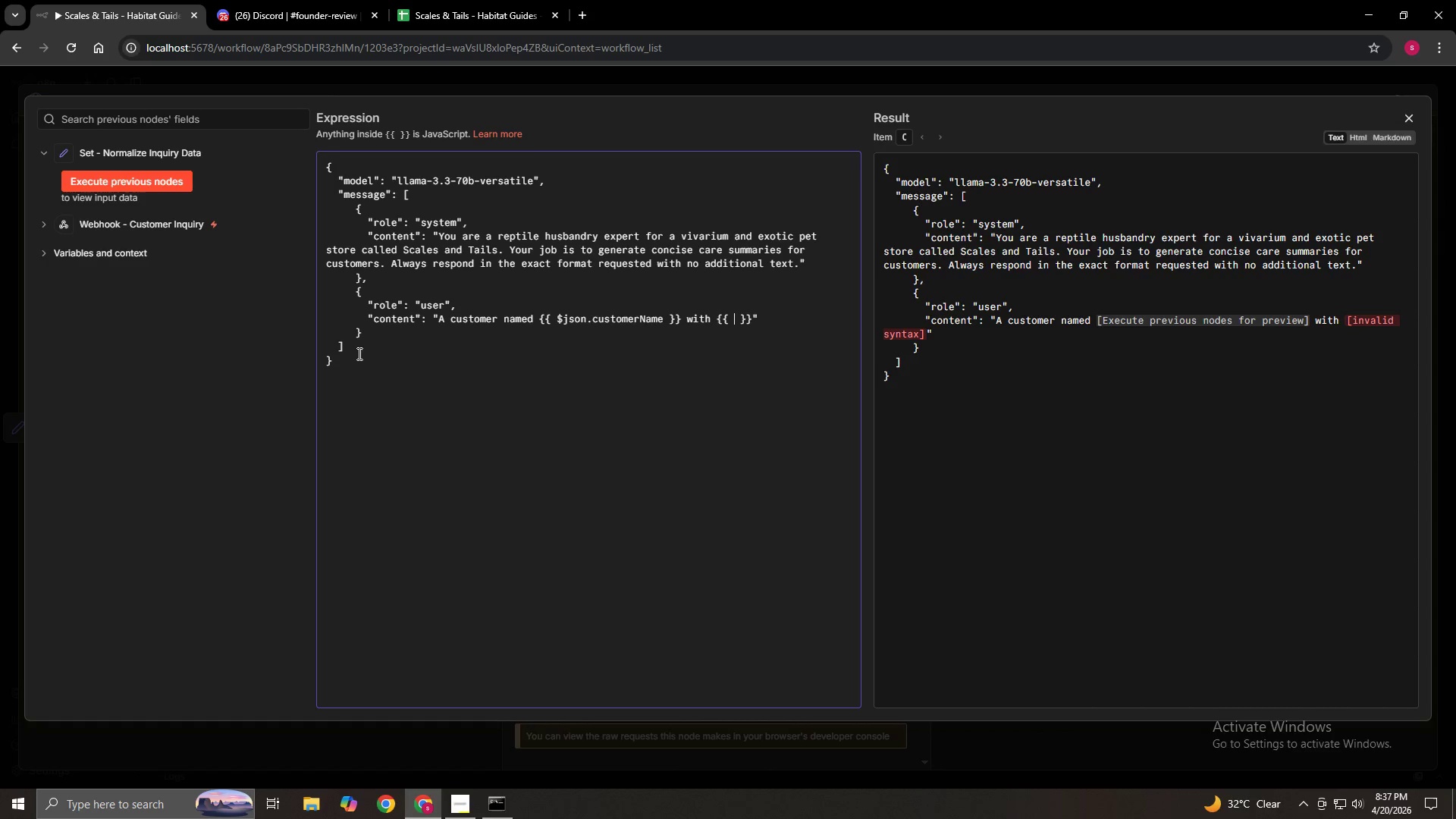 
type( $json.experience)
 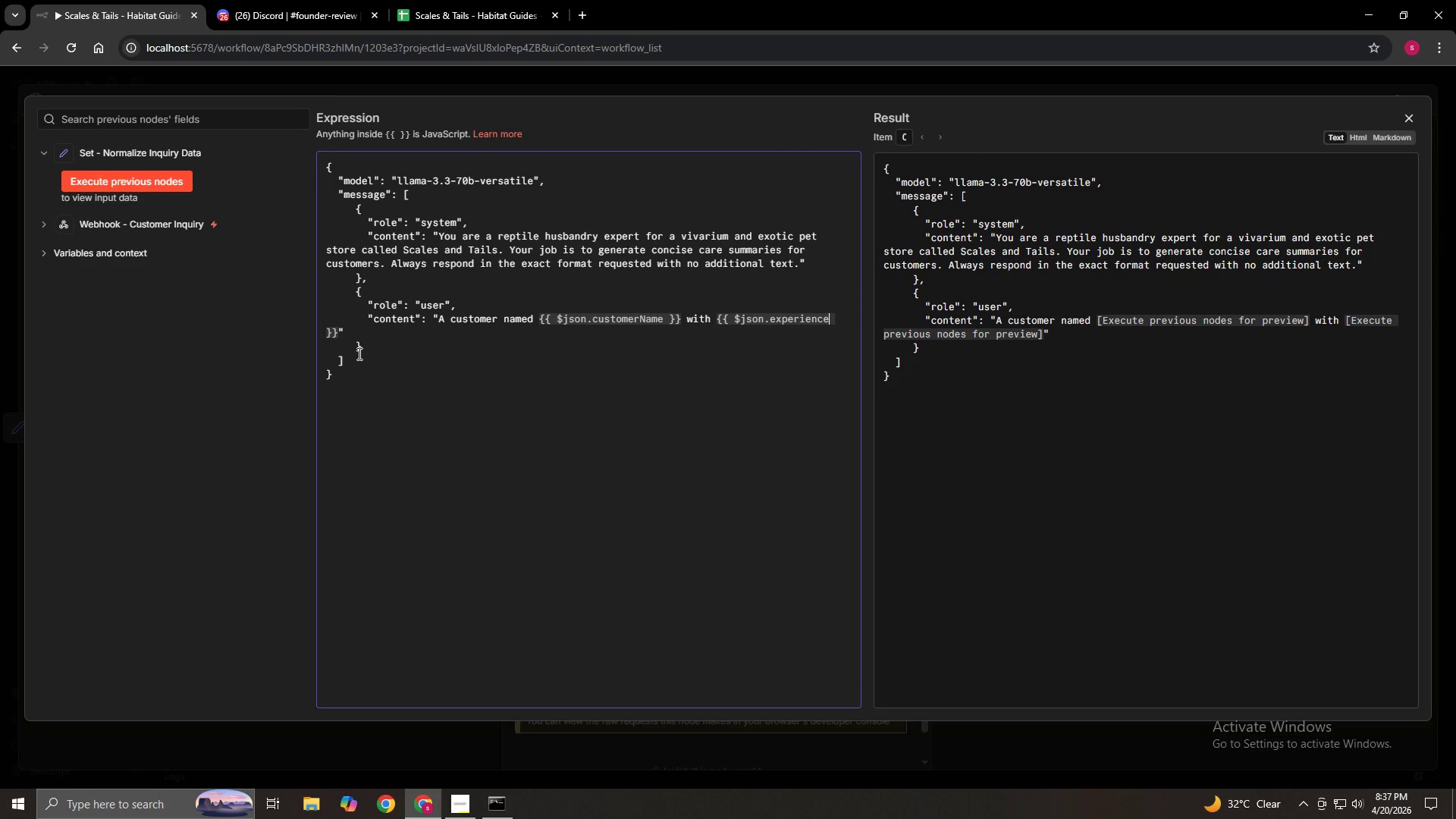 
type(Level)
 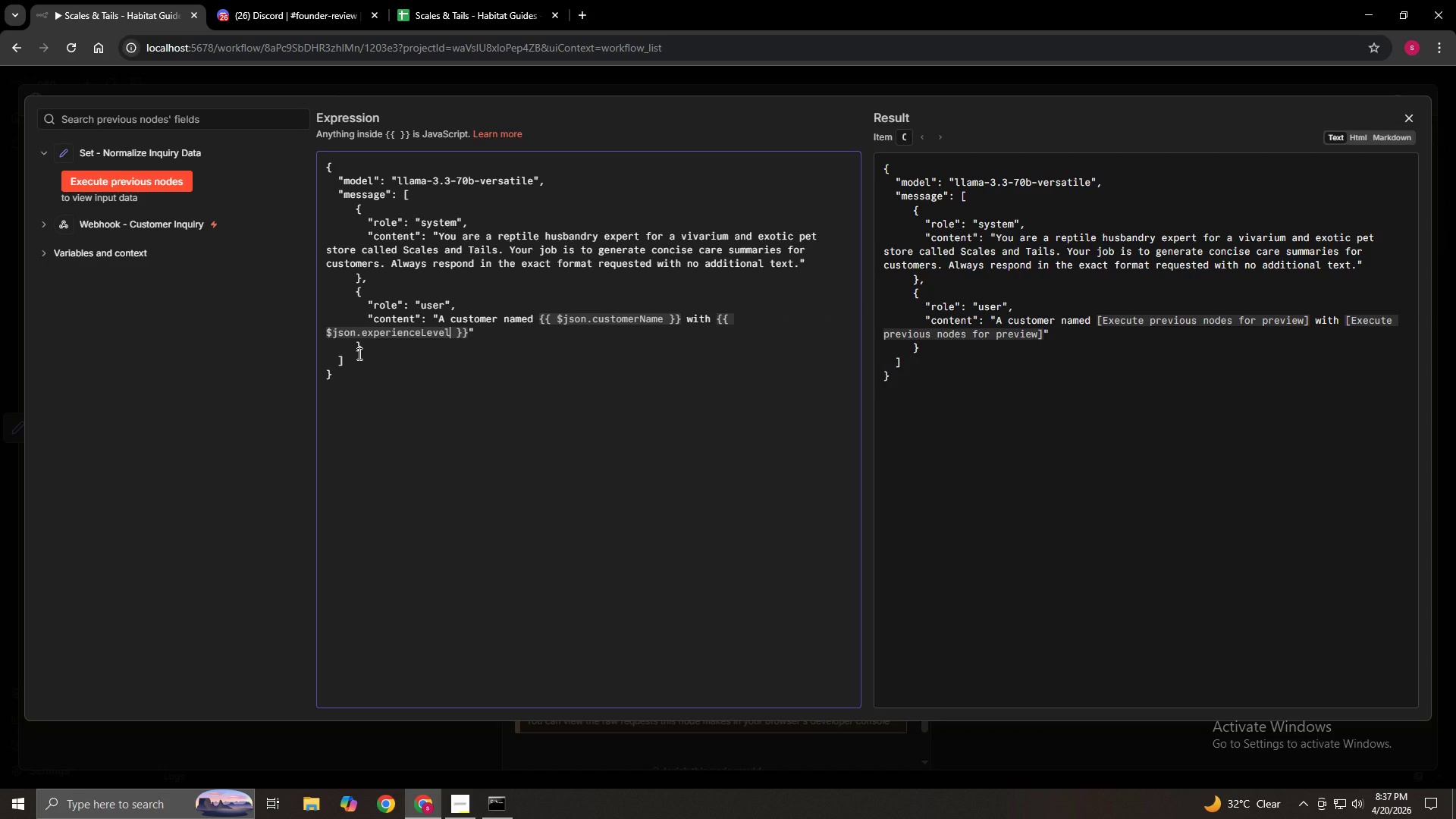 
key(ArrowRight)
 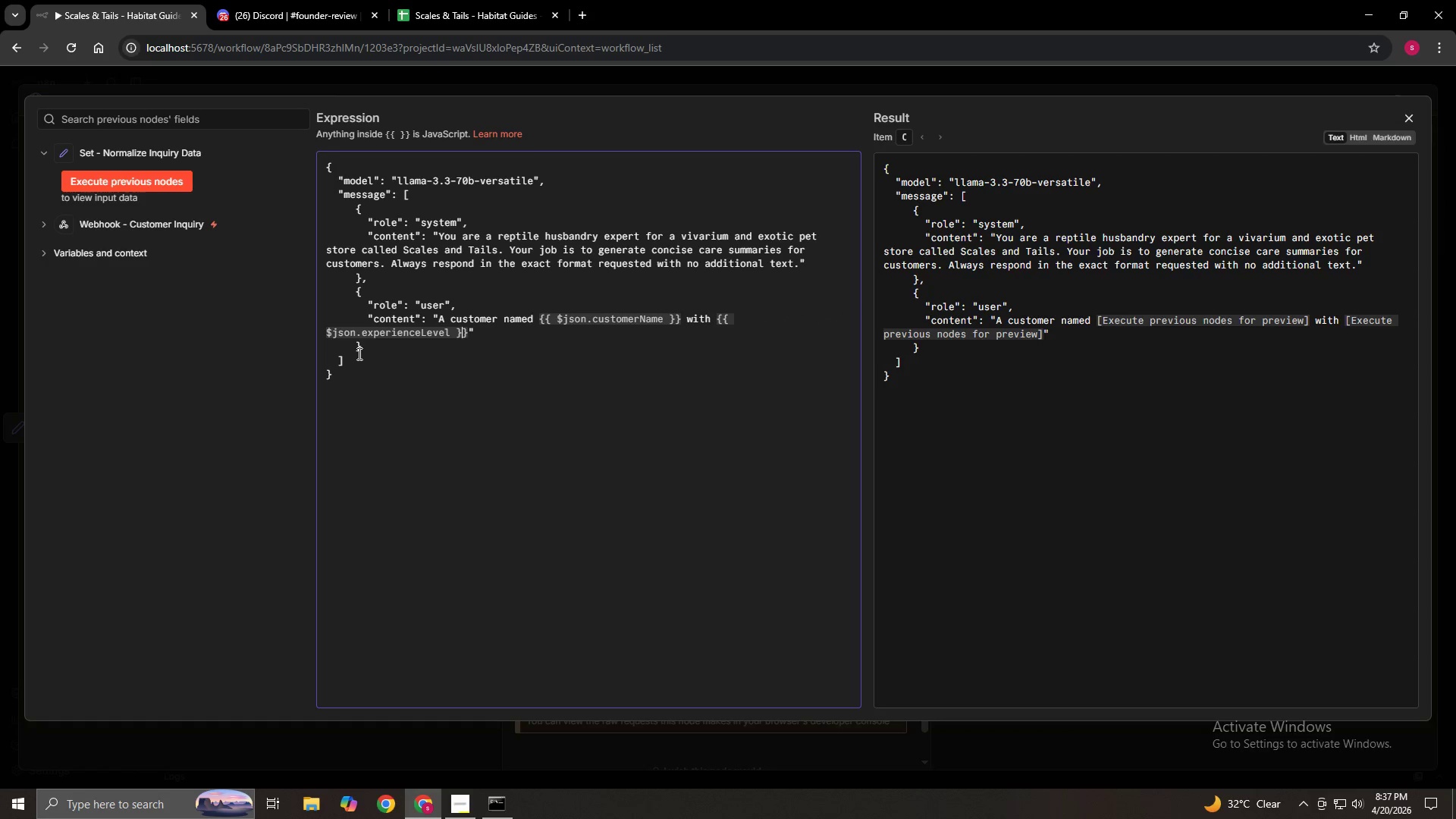 
key(ArrowRight)
 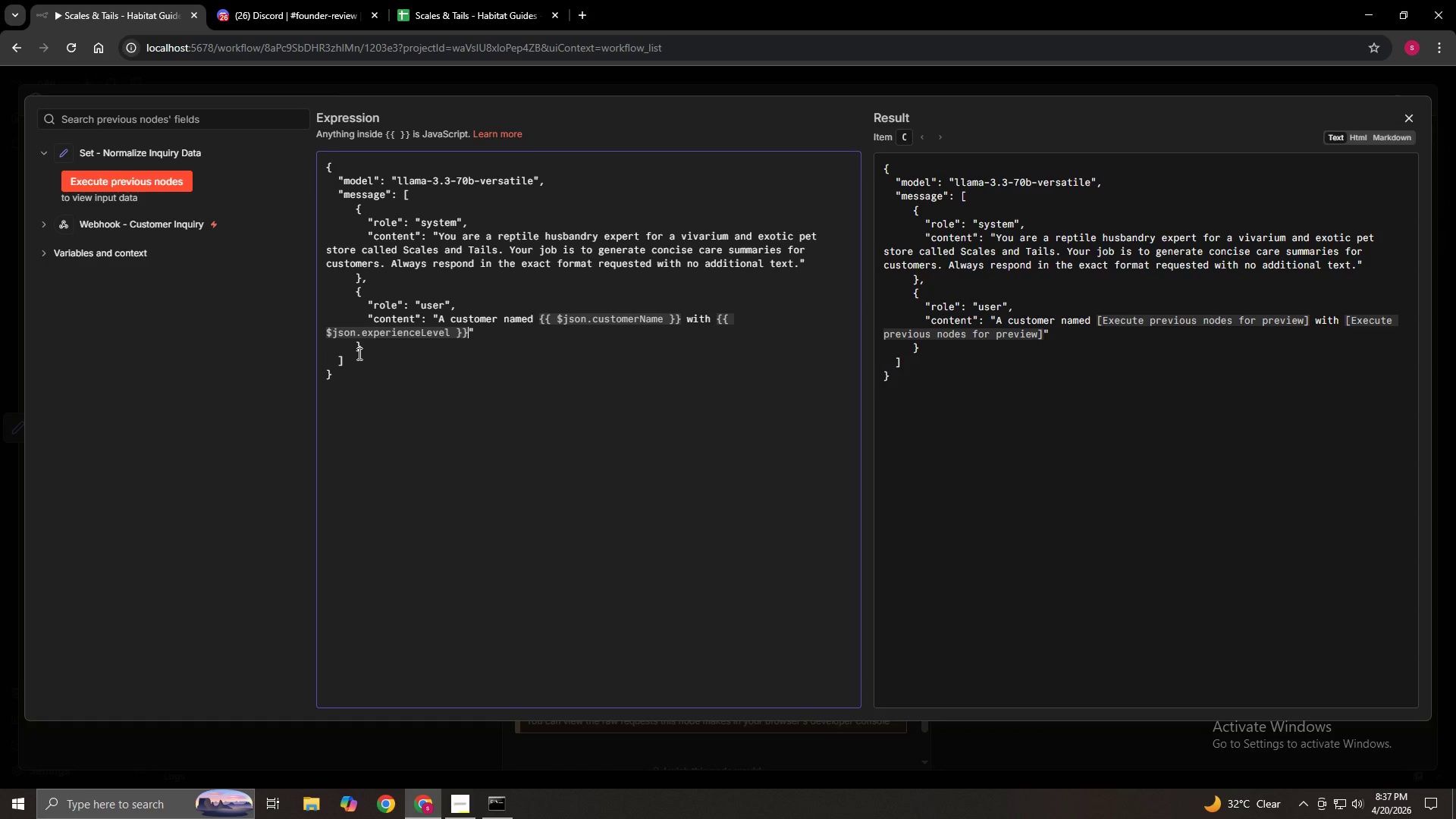 
key(ArrowRight)
 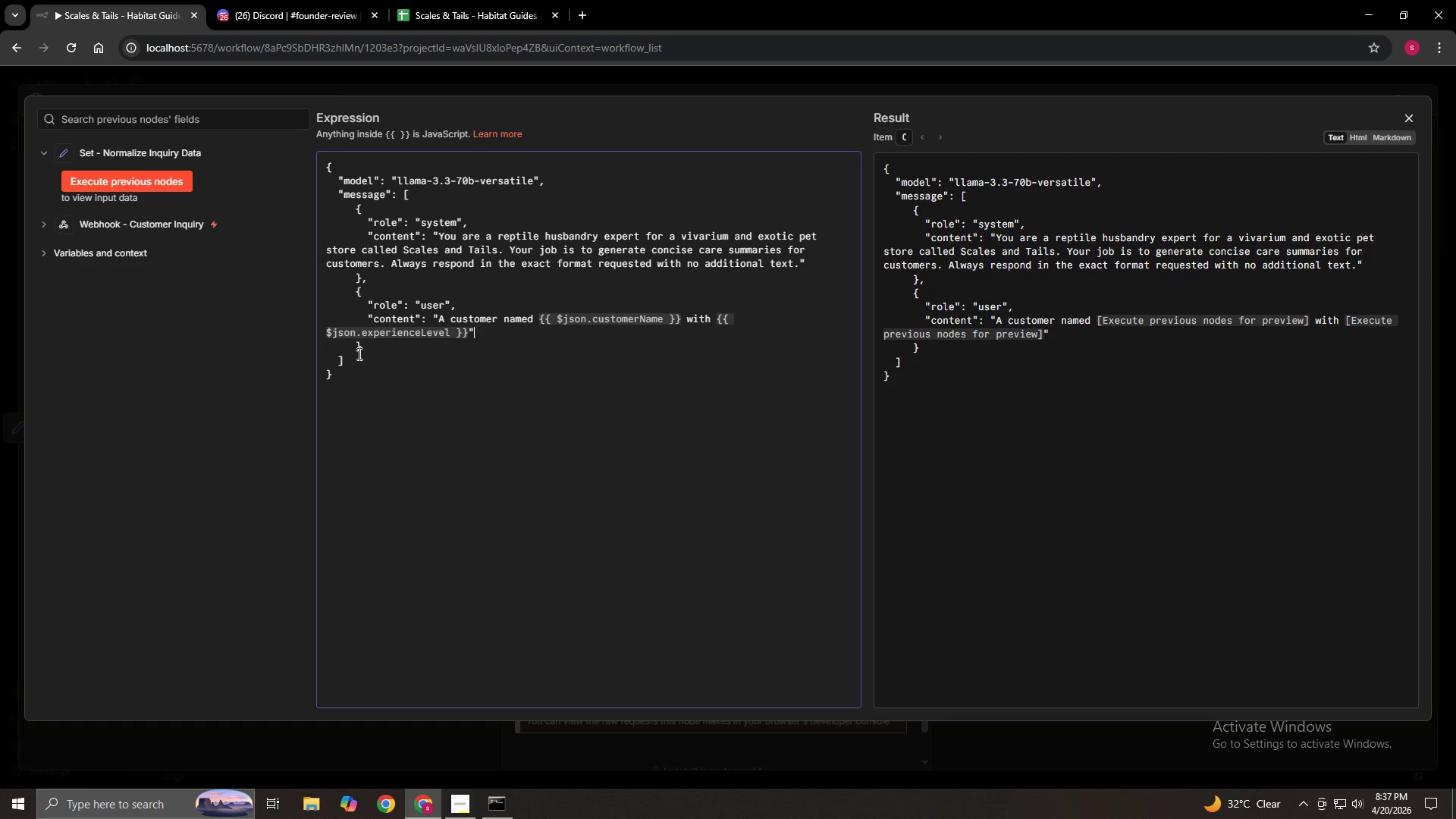 
key(ArrowRight)
 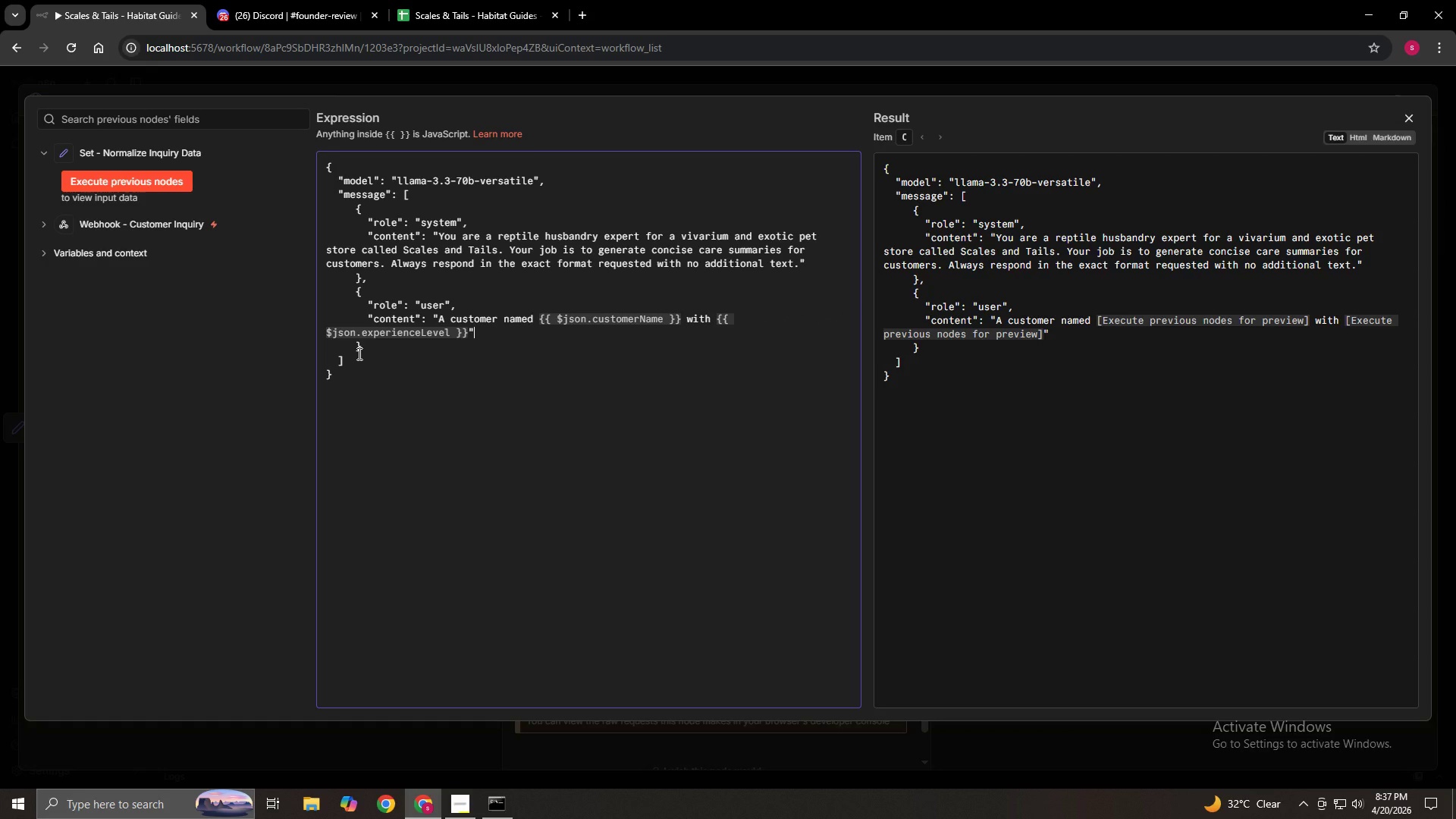 
key(ArrowLeft)
 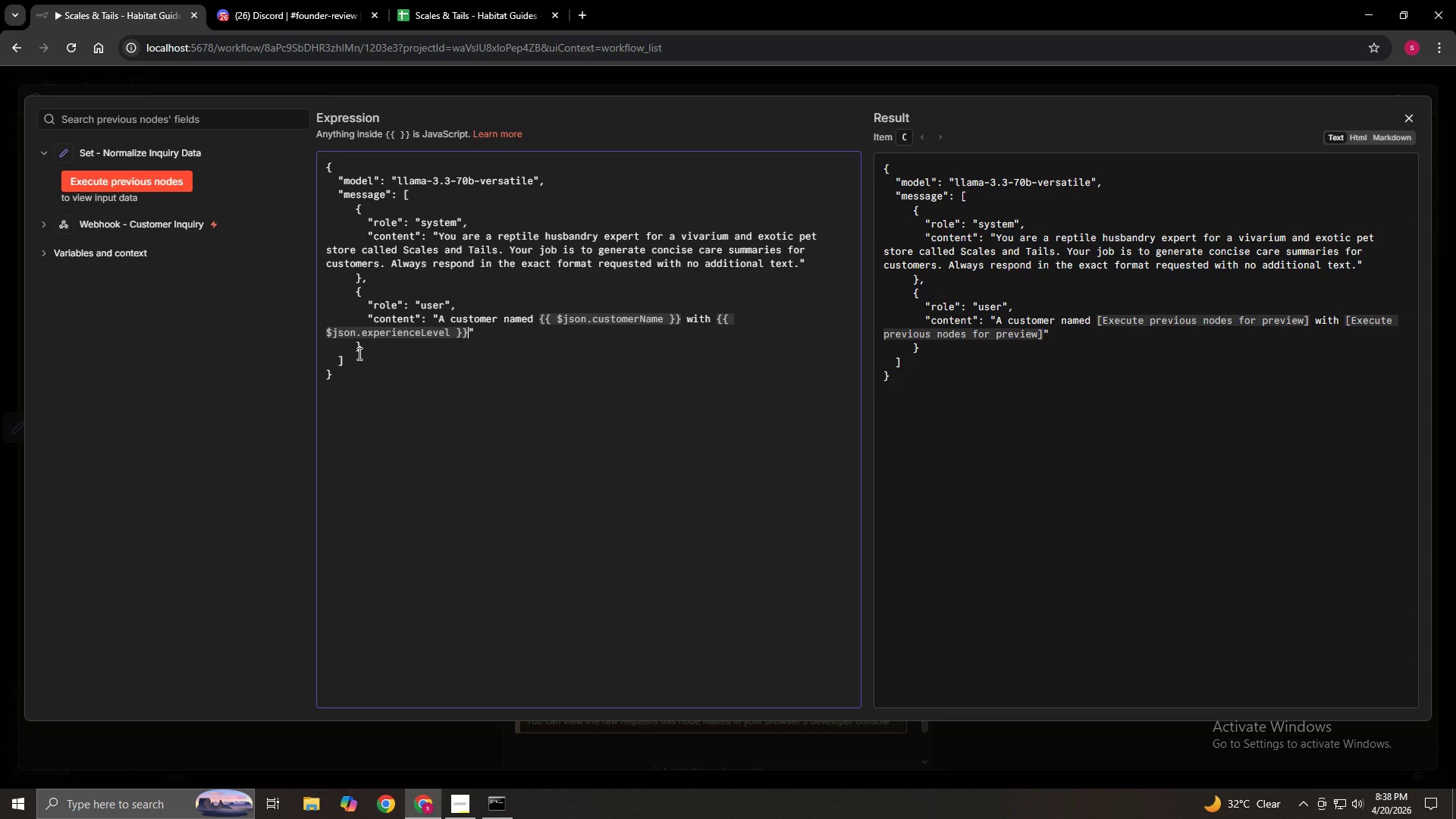 
type( experience is enqui)
 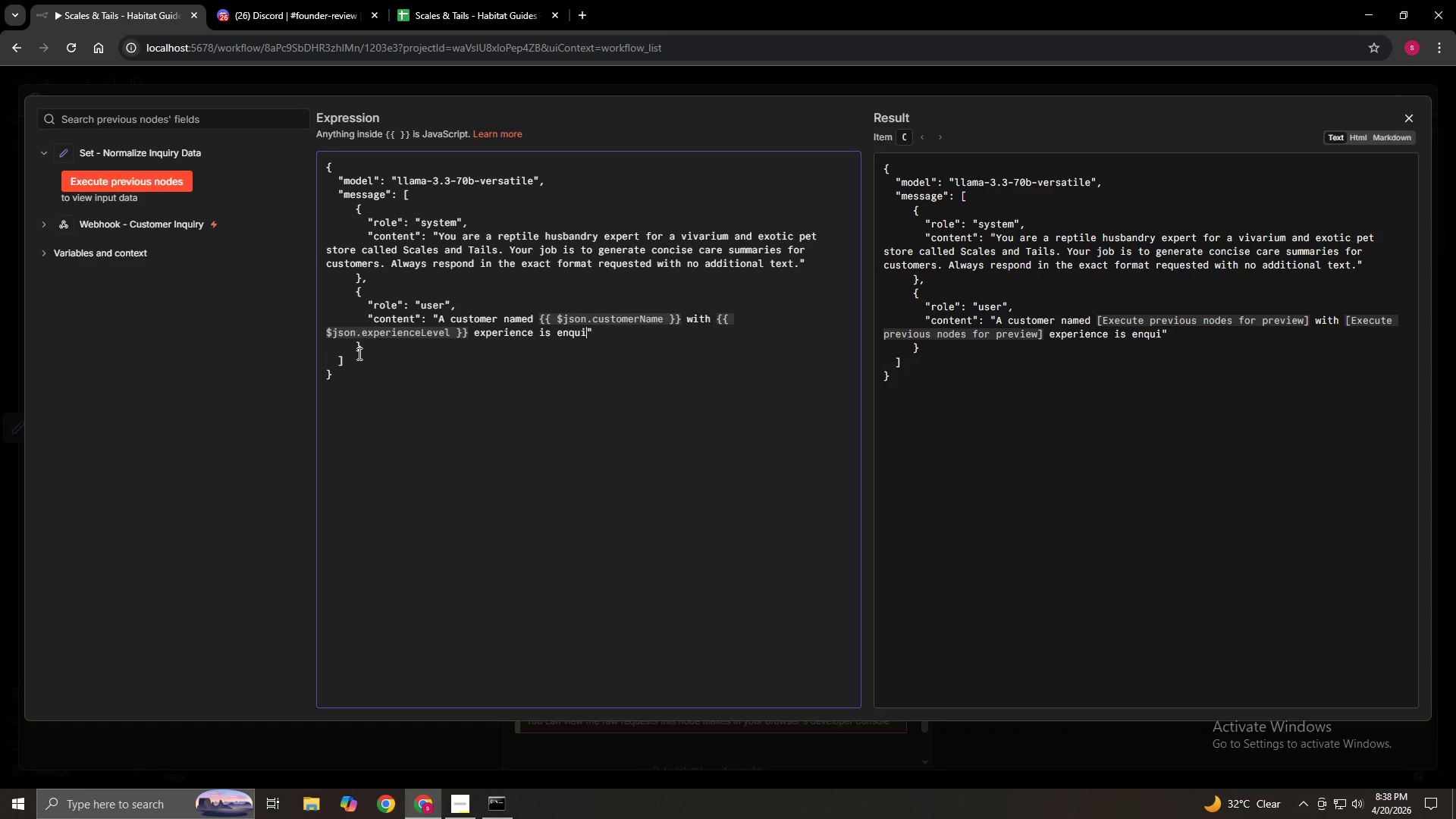 
type(rung)
key(Backspace)
key(Backspace)
key(Backspace)
type(ing about keeping a }})
key(Backspace)
key(Backspace)
type({{}})
 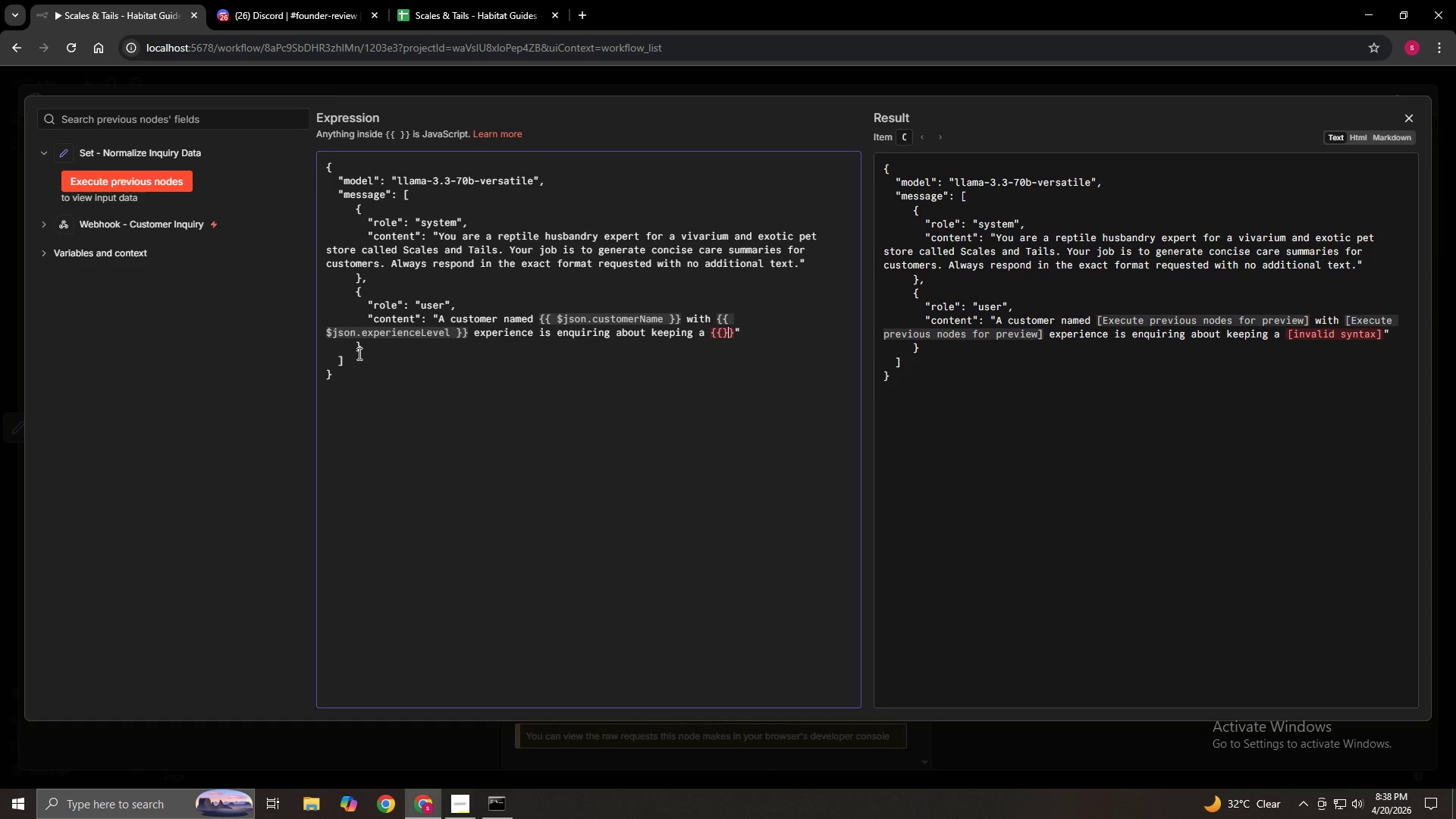 
 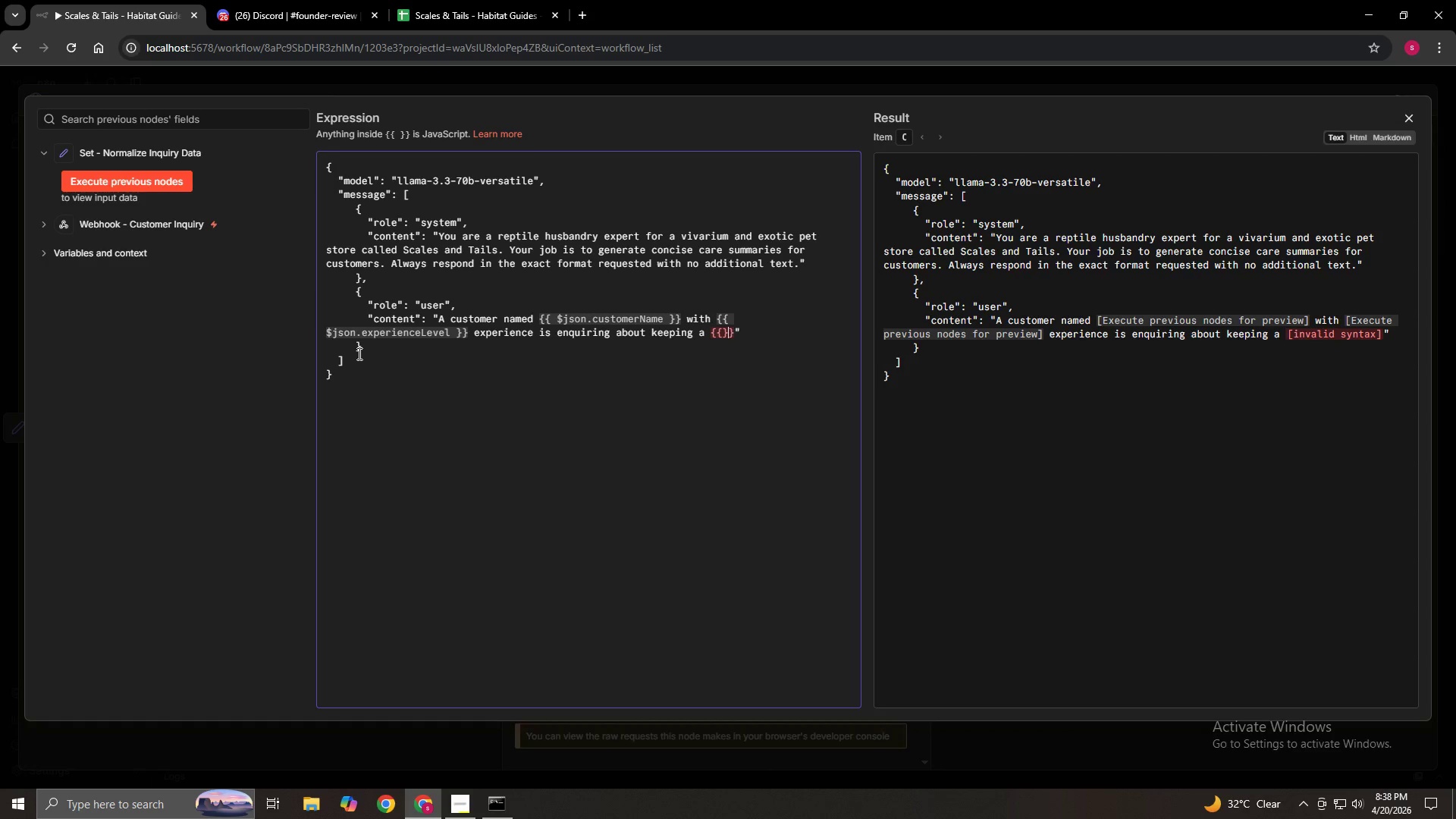 
key(ArrowLeft)
 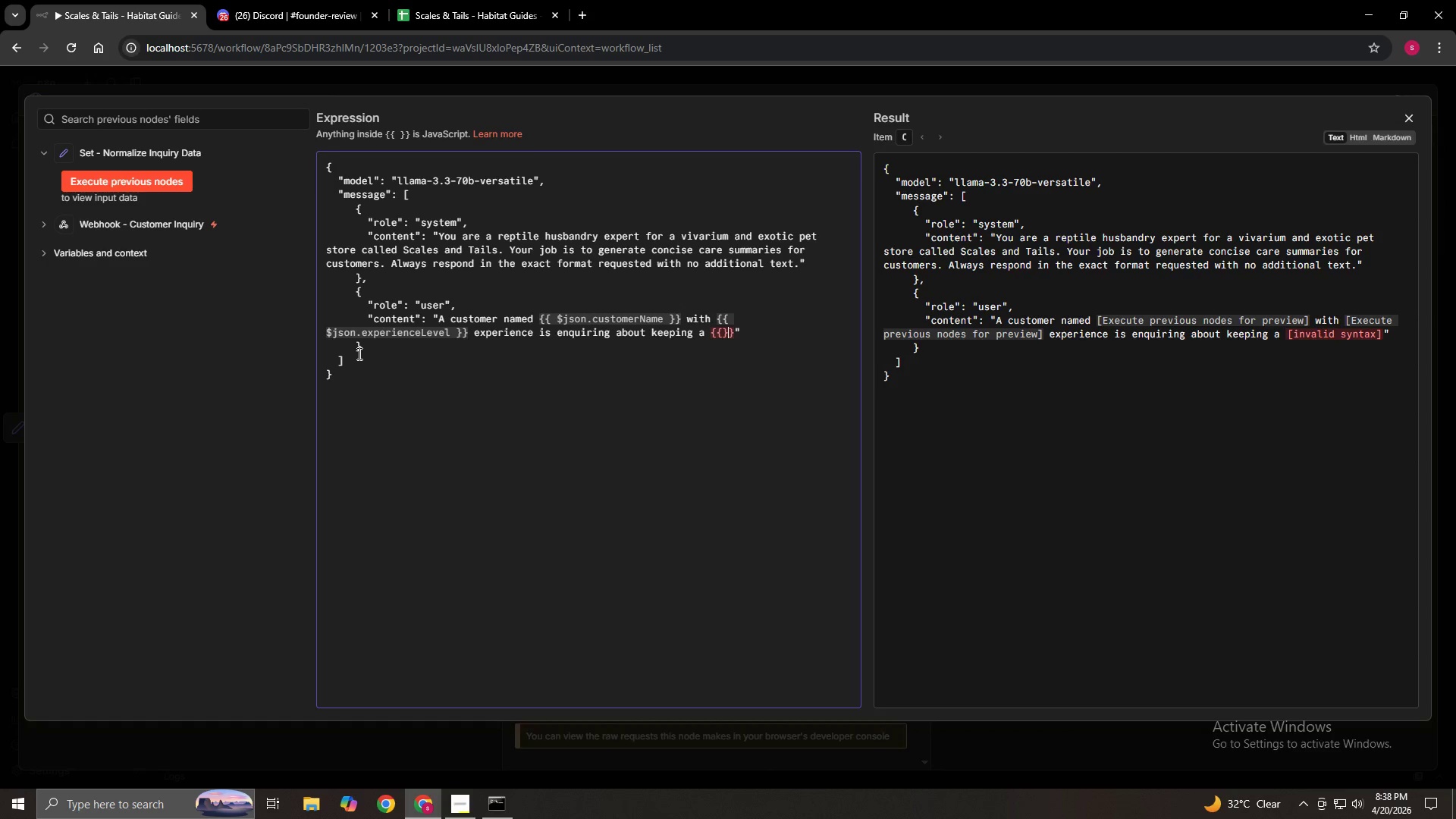 
key(ArrowLeft)
 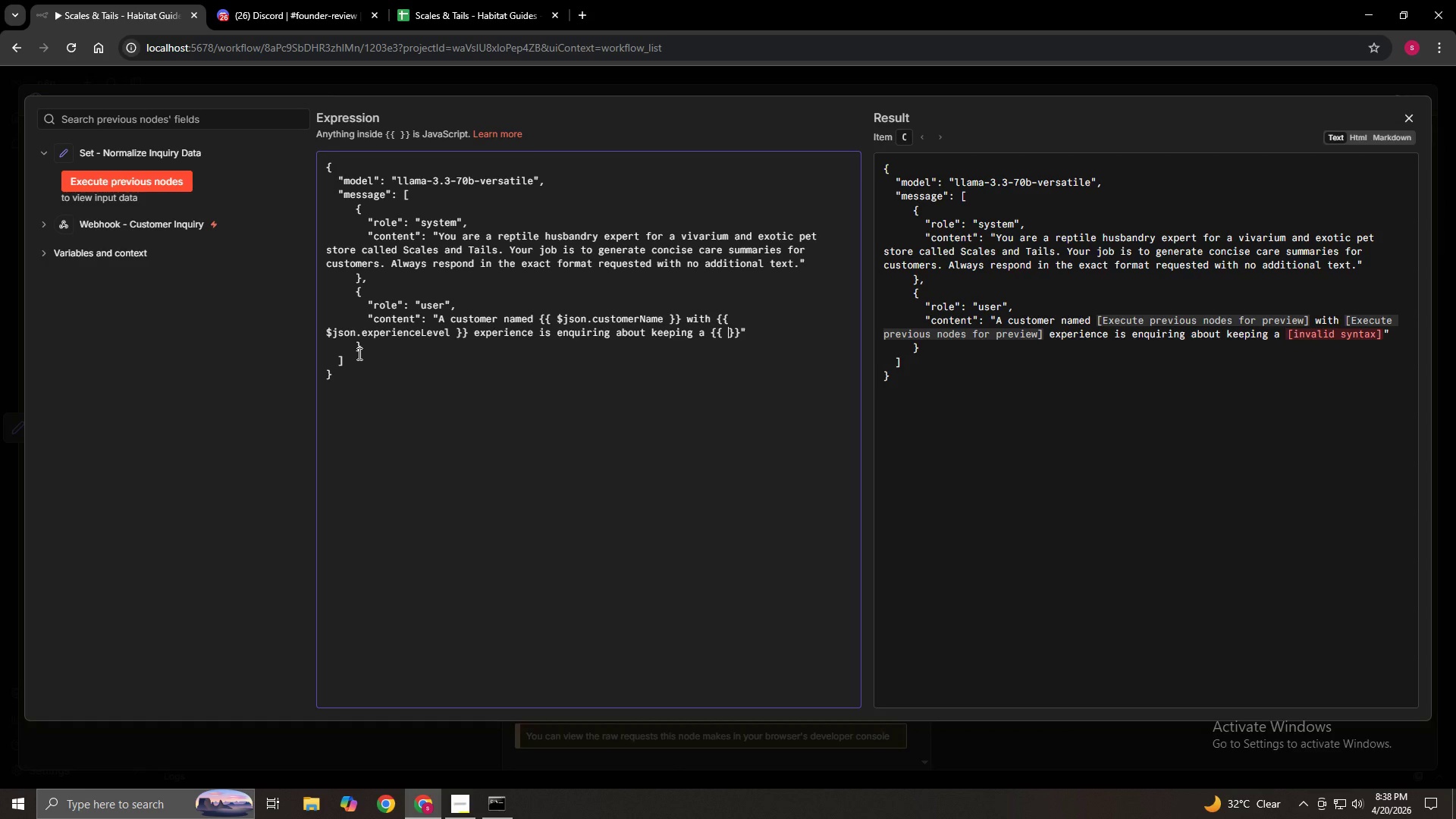 
key(Space)
 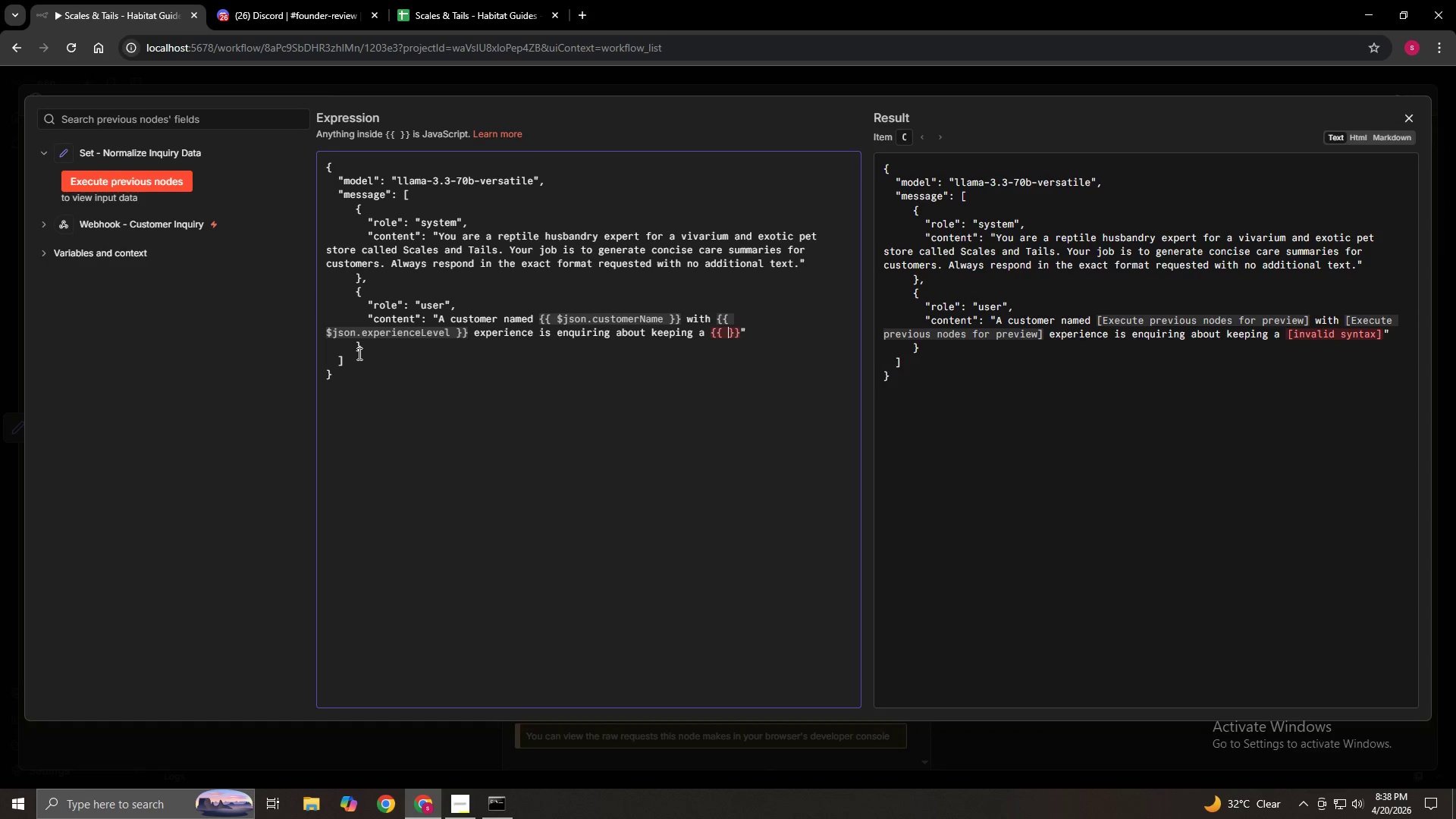 
key(Space)
 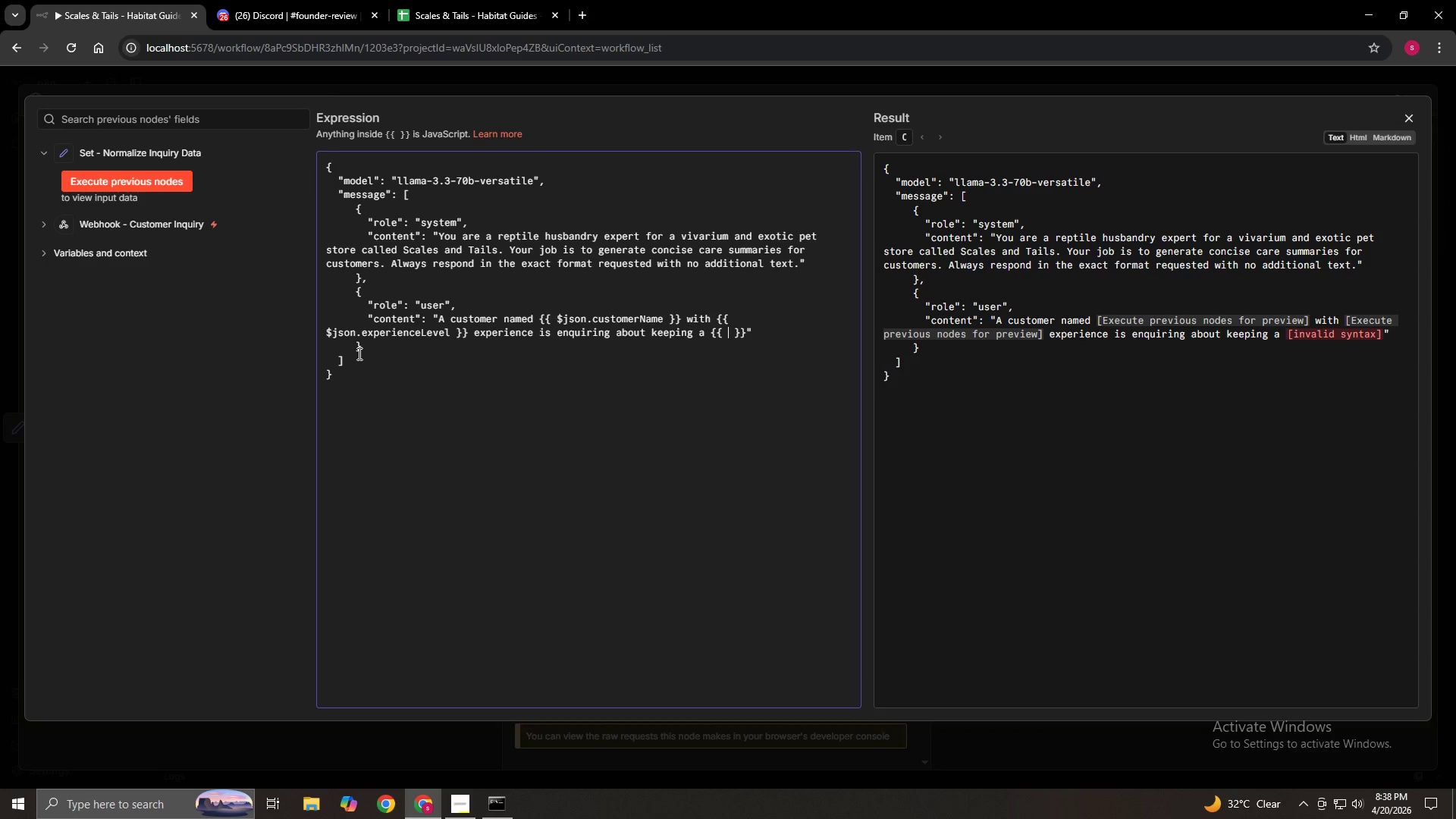 
key(ArrowLeft)
 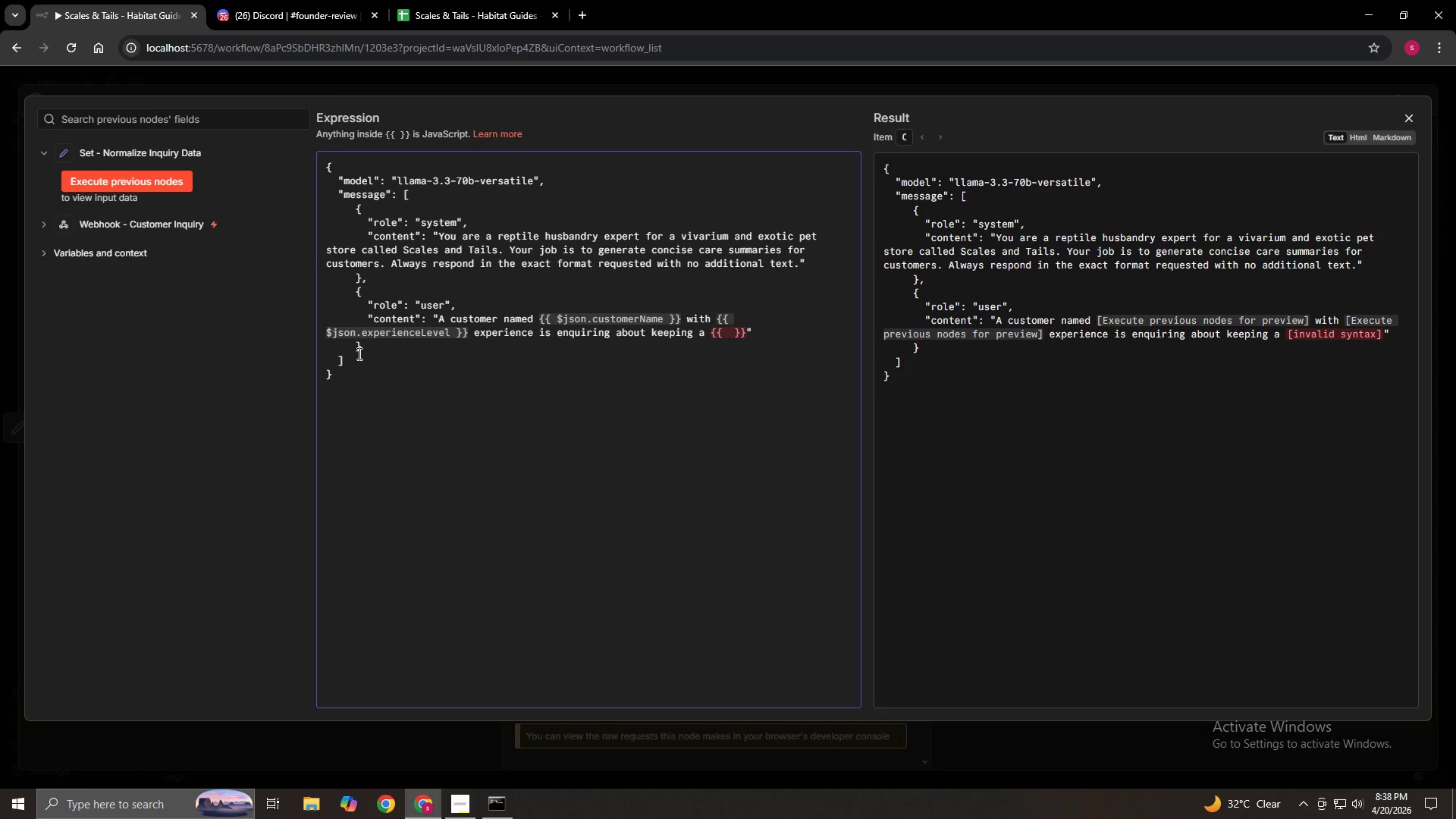 
type($jos)
key(Backspace)
key(Backspace)
type(son)
 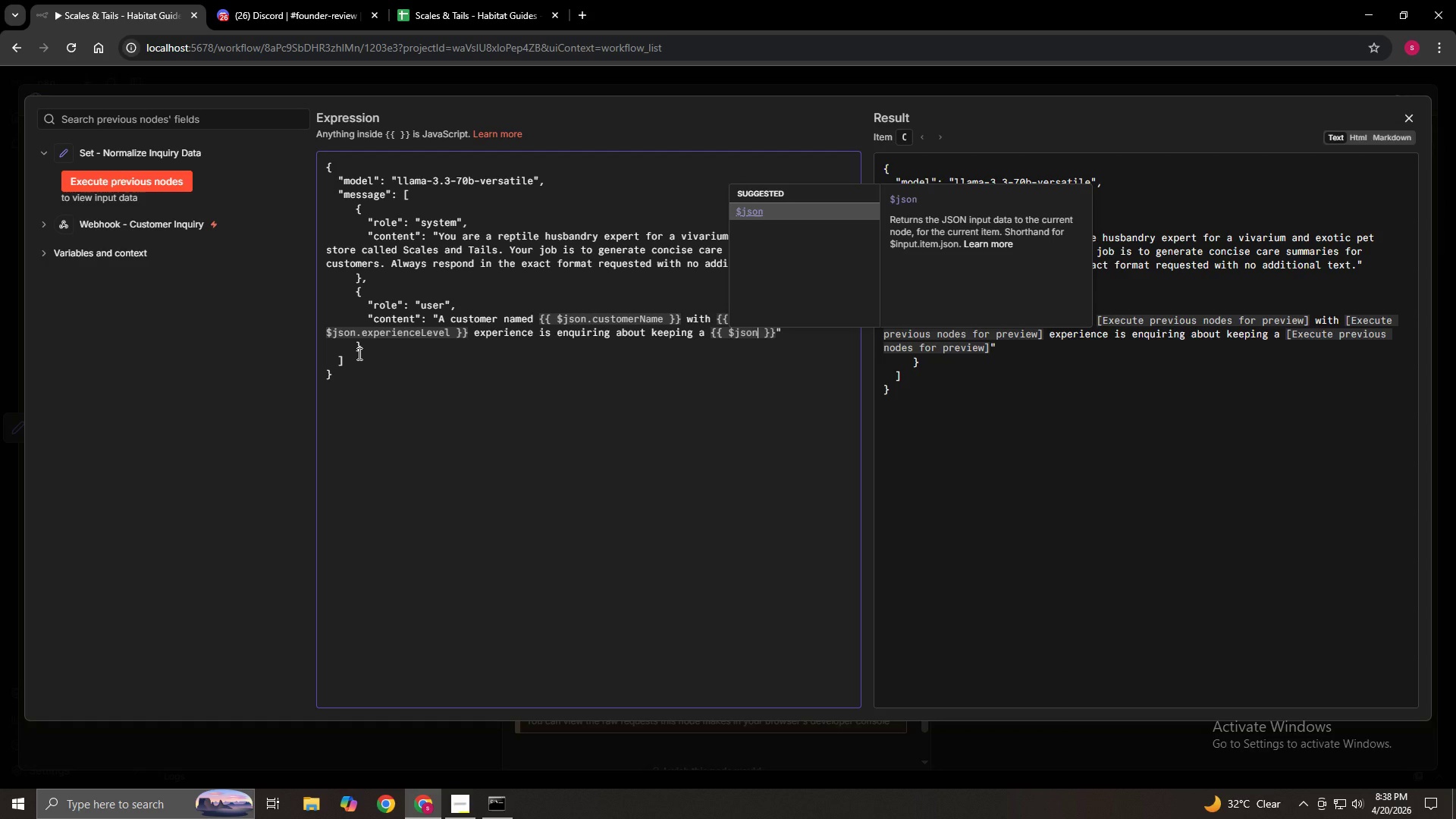 
type(.species)
 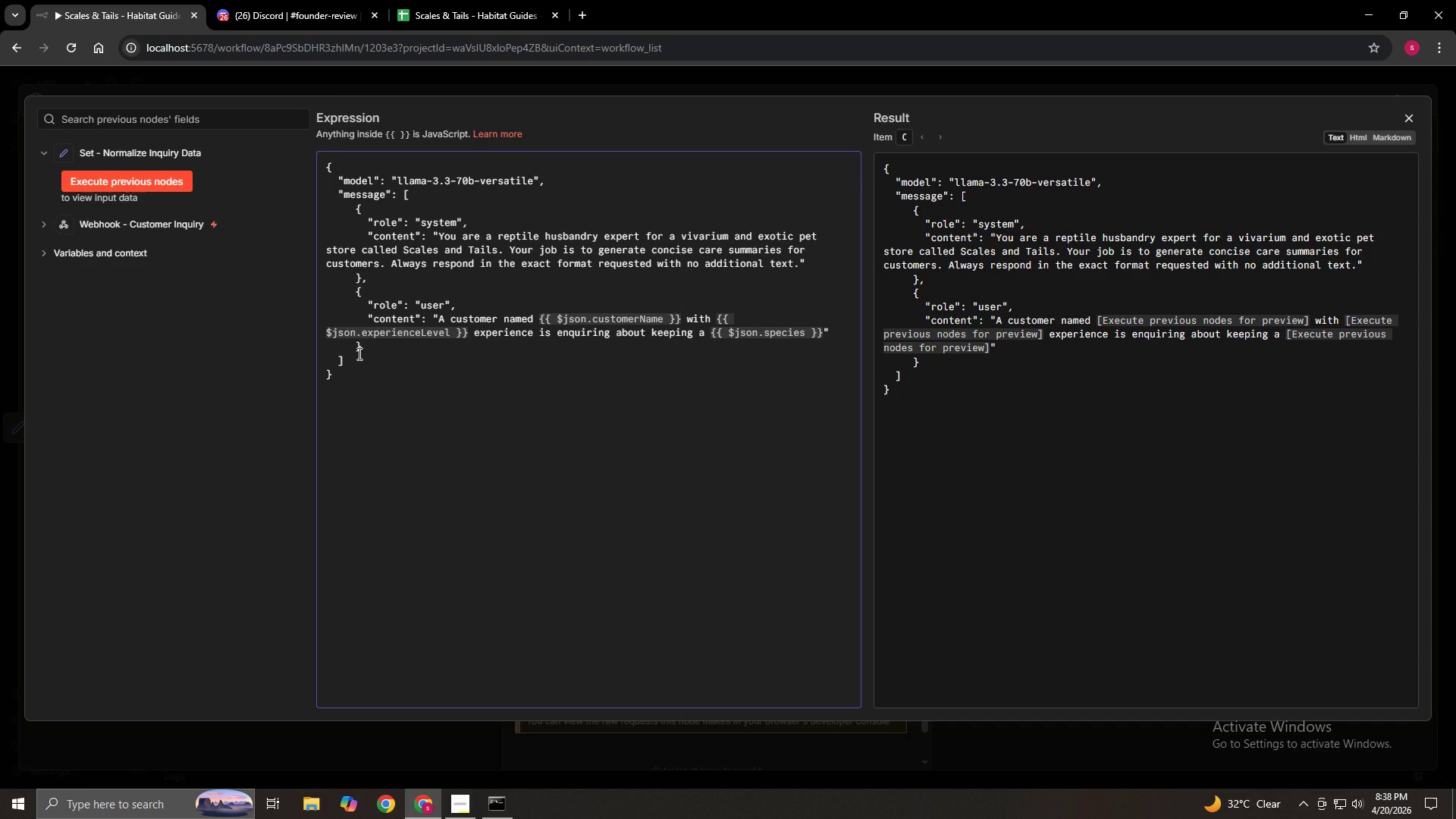 
key(ArrowRight)
 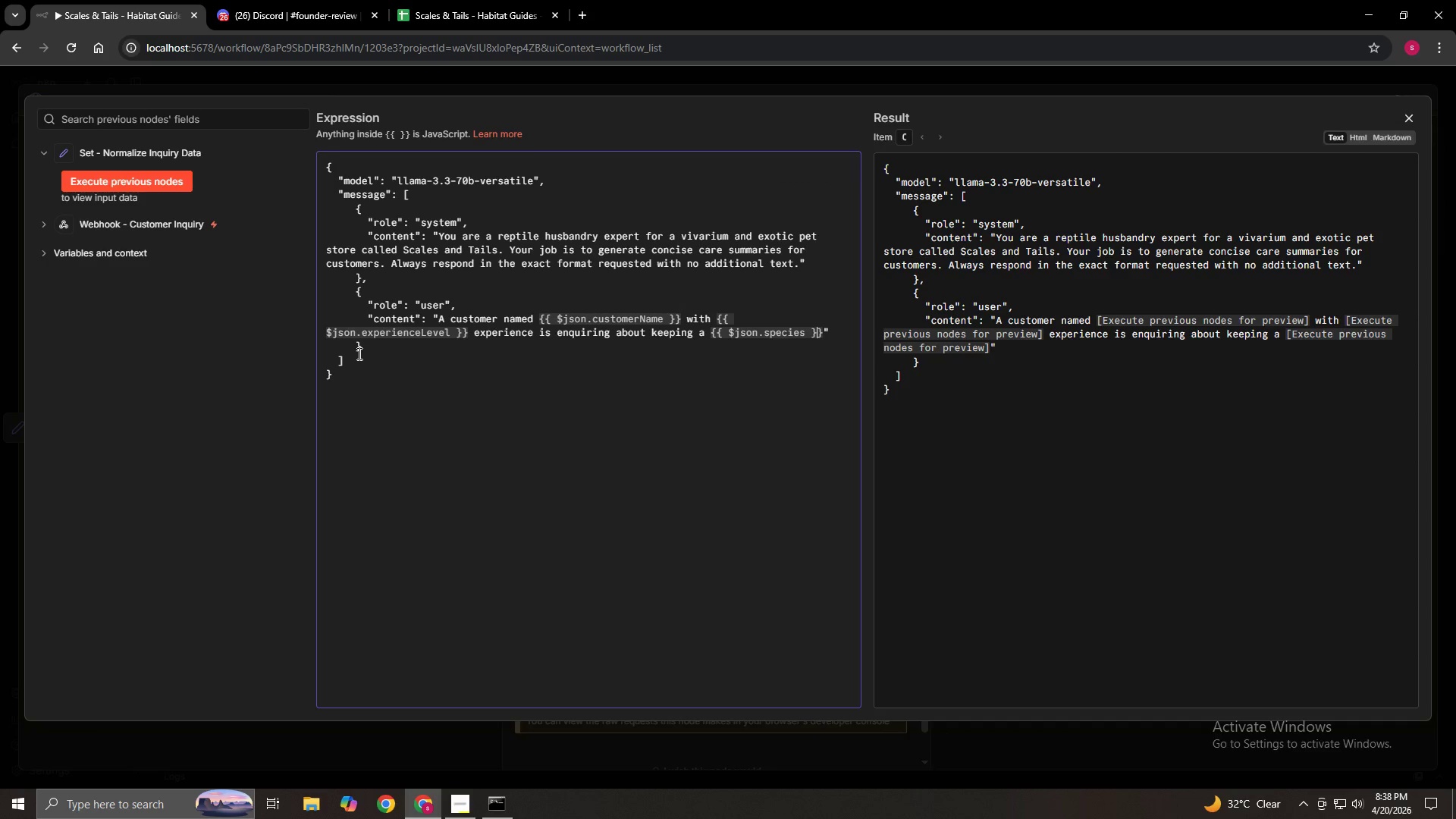 
key(ArrowRight)
 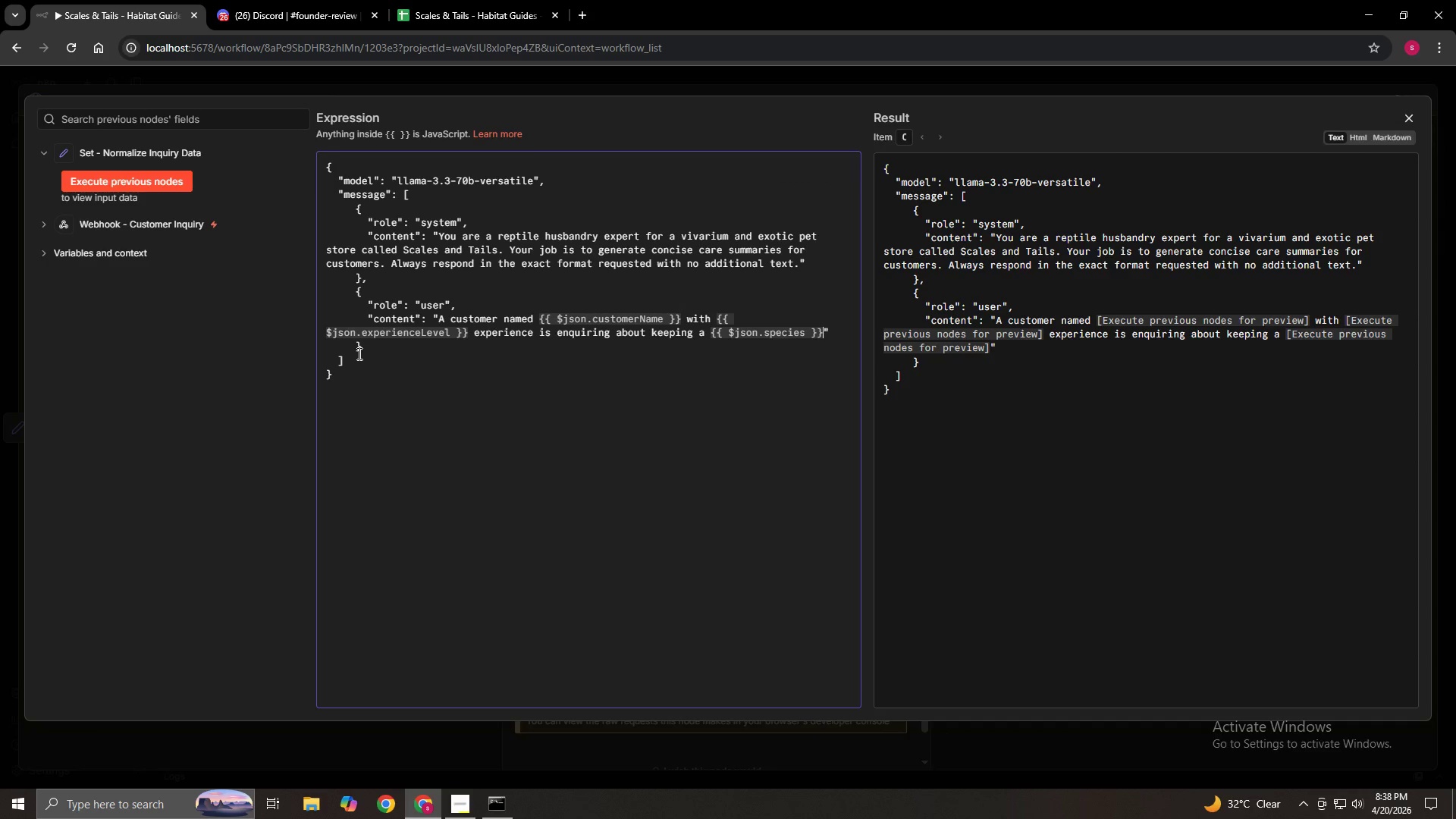 
key(ArrowRight)
 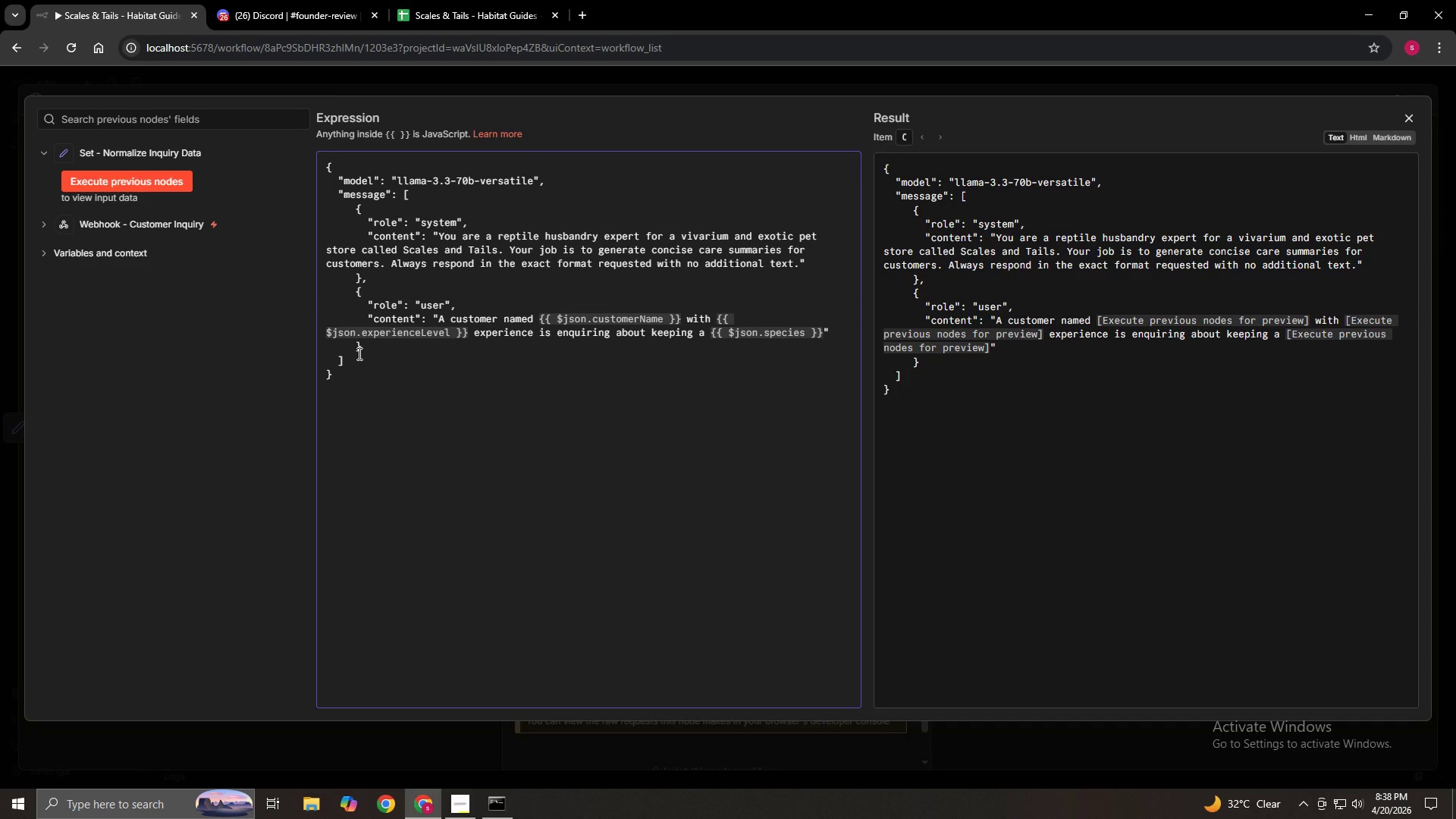 
key(Period)
 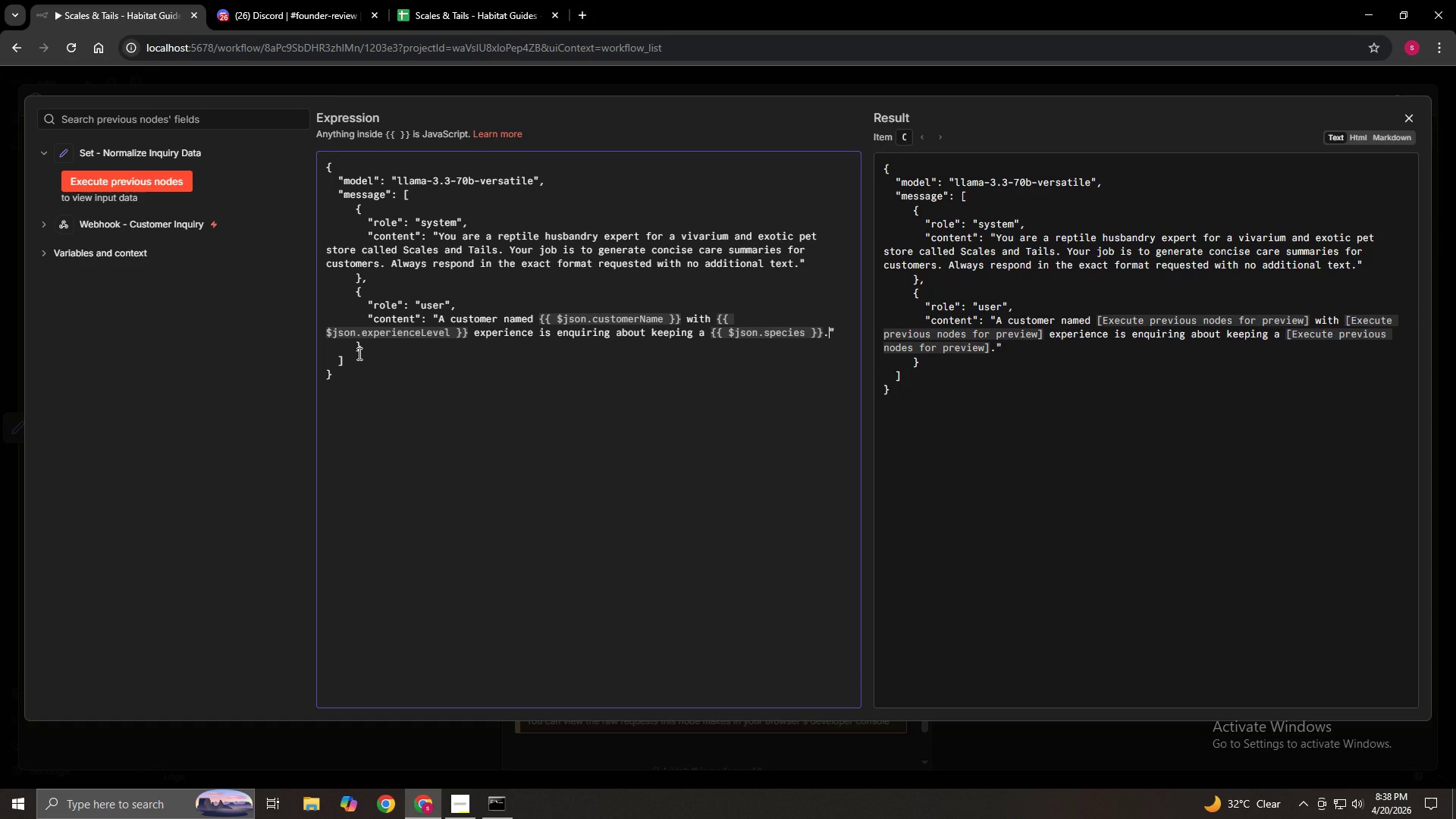 
key(Backslash)
 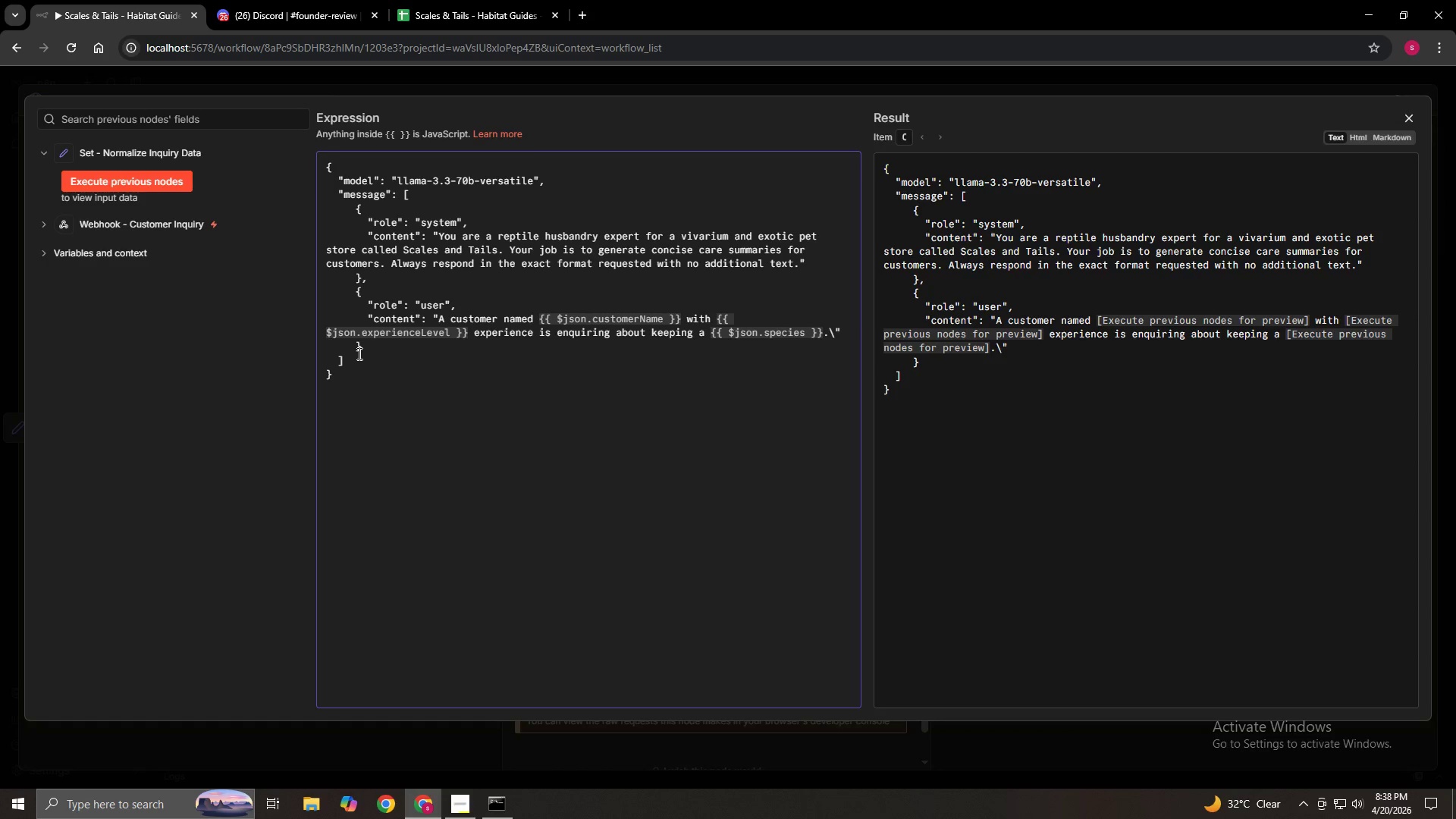 
key(N)
 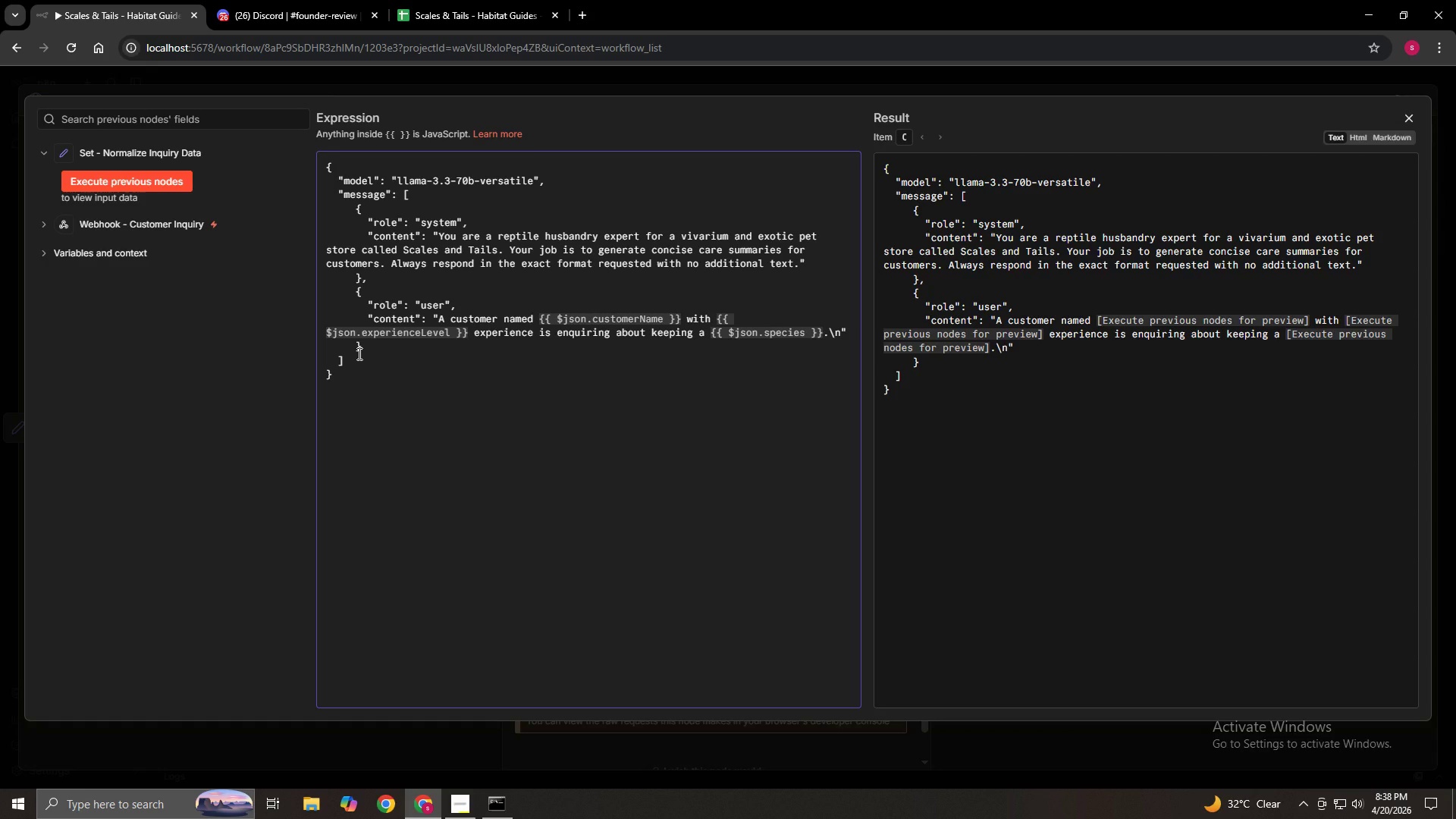 
key(Backslash)
 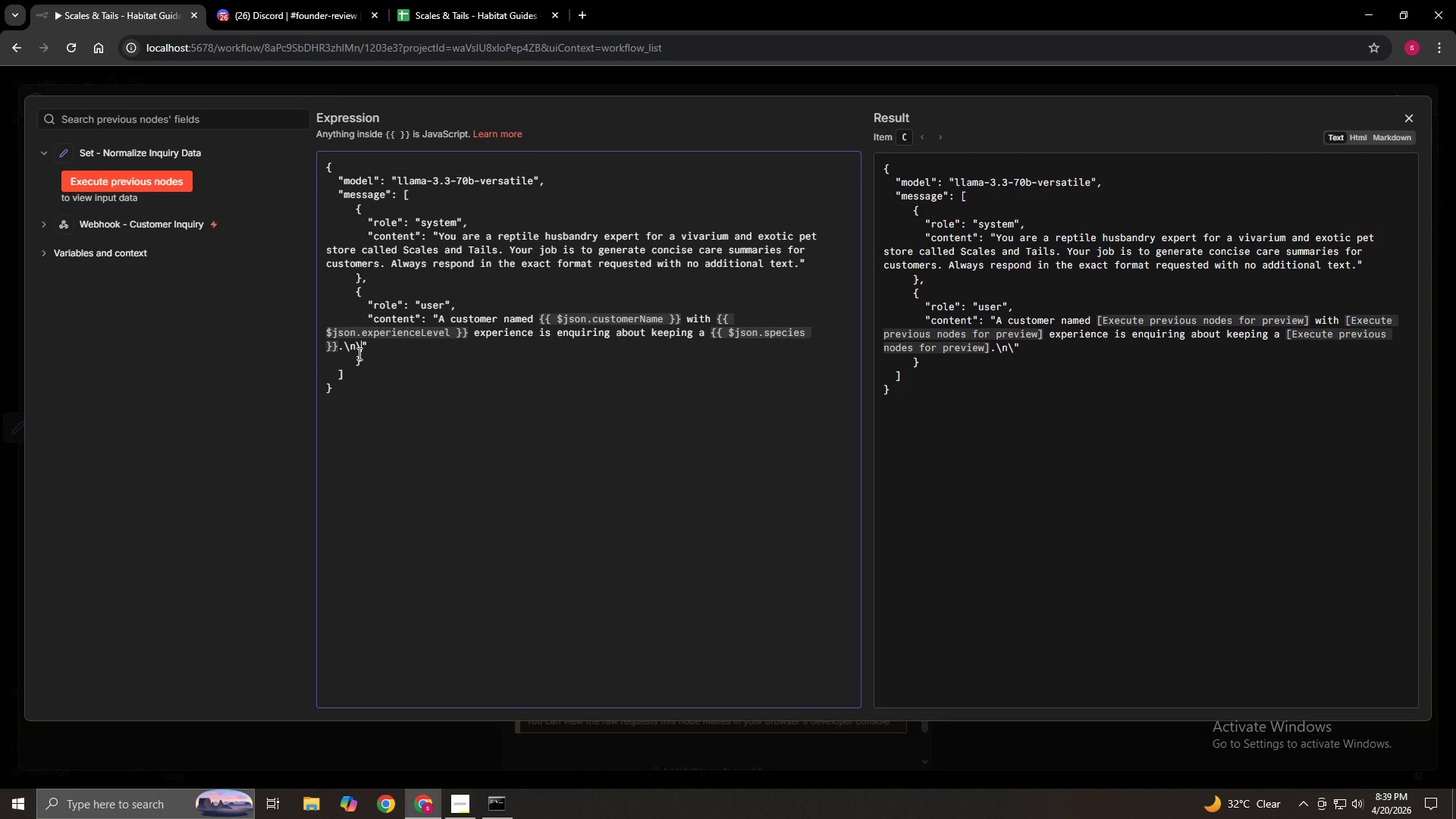 
key(N)
 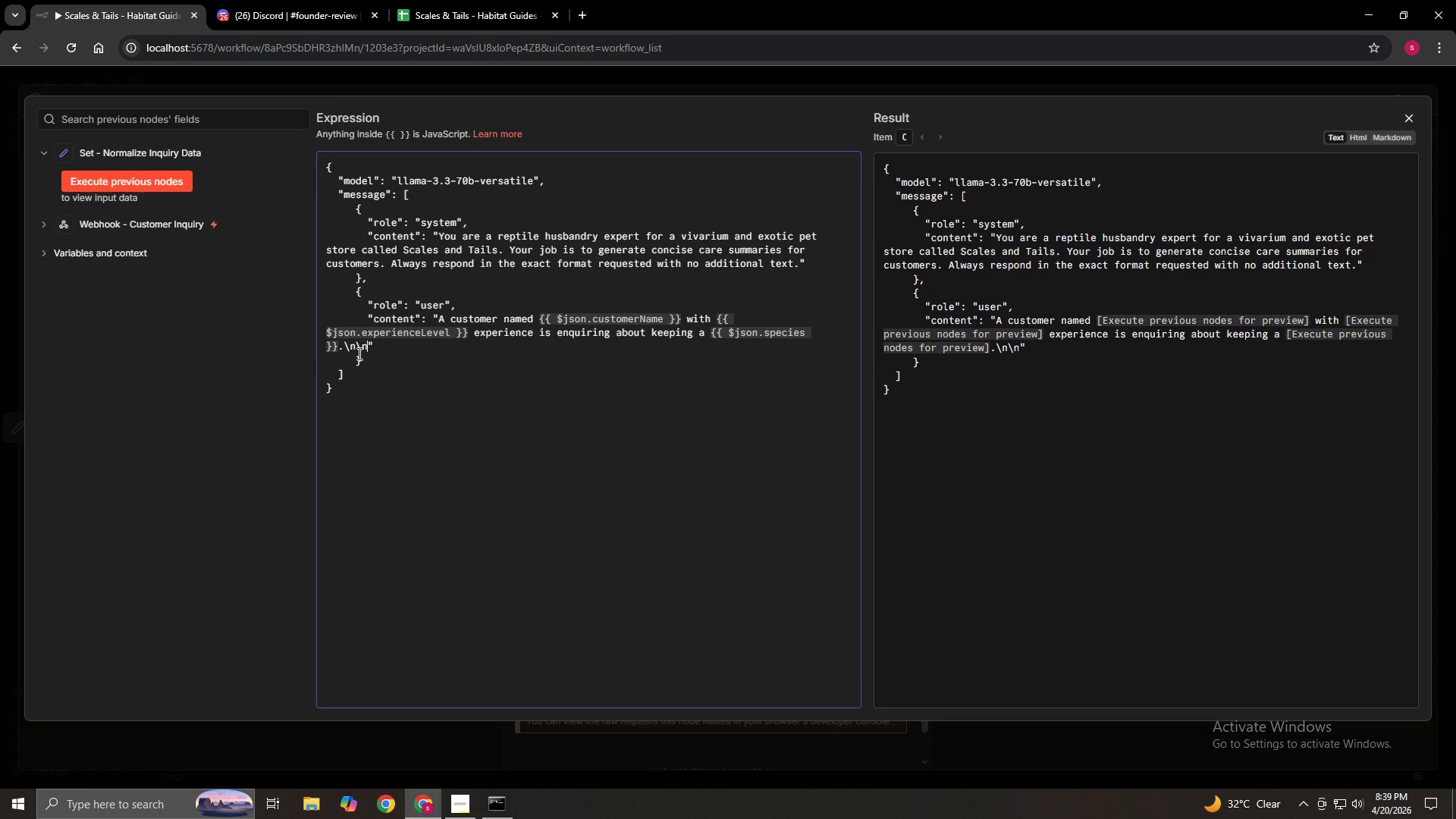 
type(Generate a Husbandry Quick-Start )
 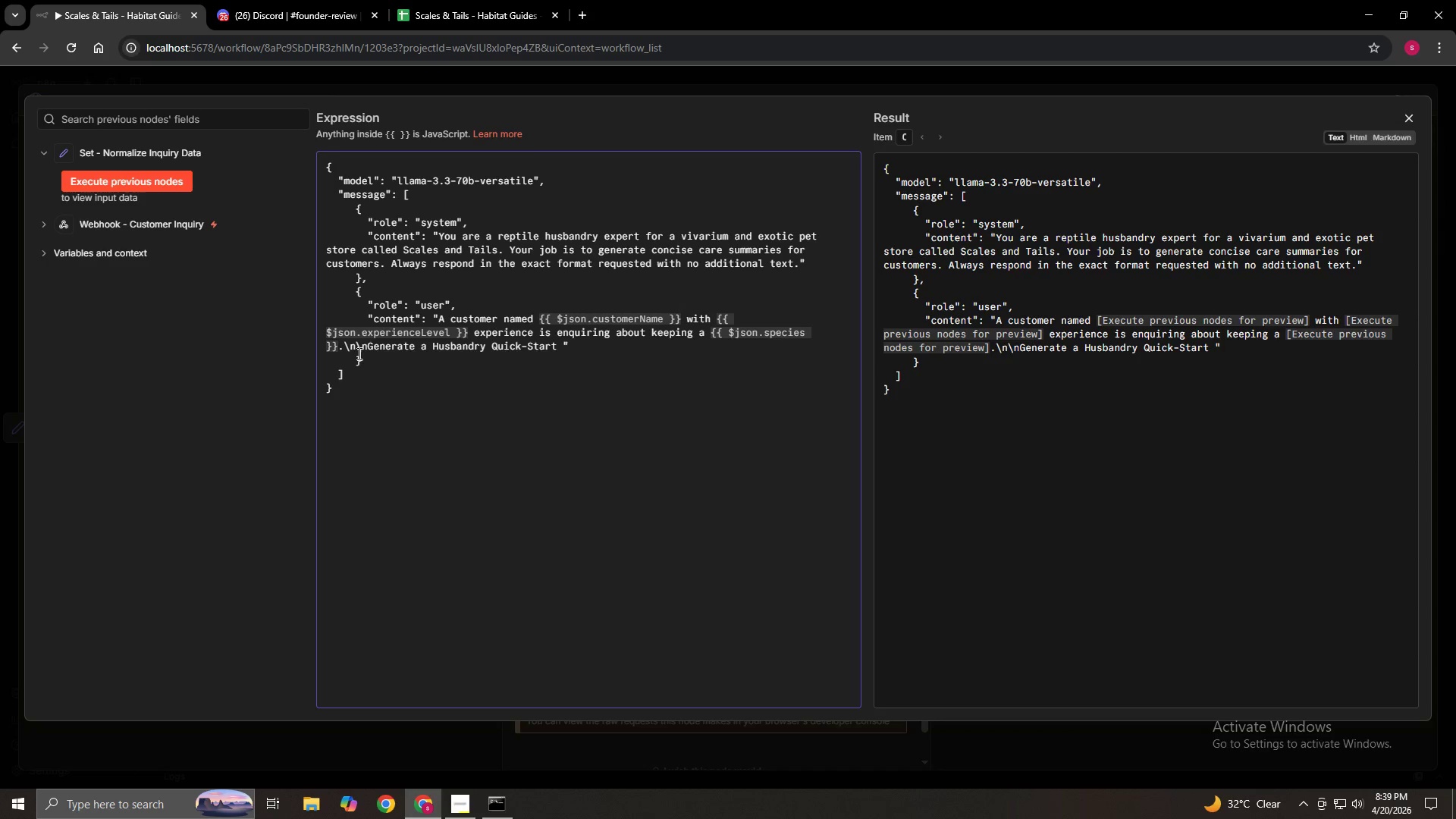 
type( su)
key(Backspace)
key(Backspace)
key(Backspace)
key(Backspace)
type( summary)
 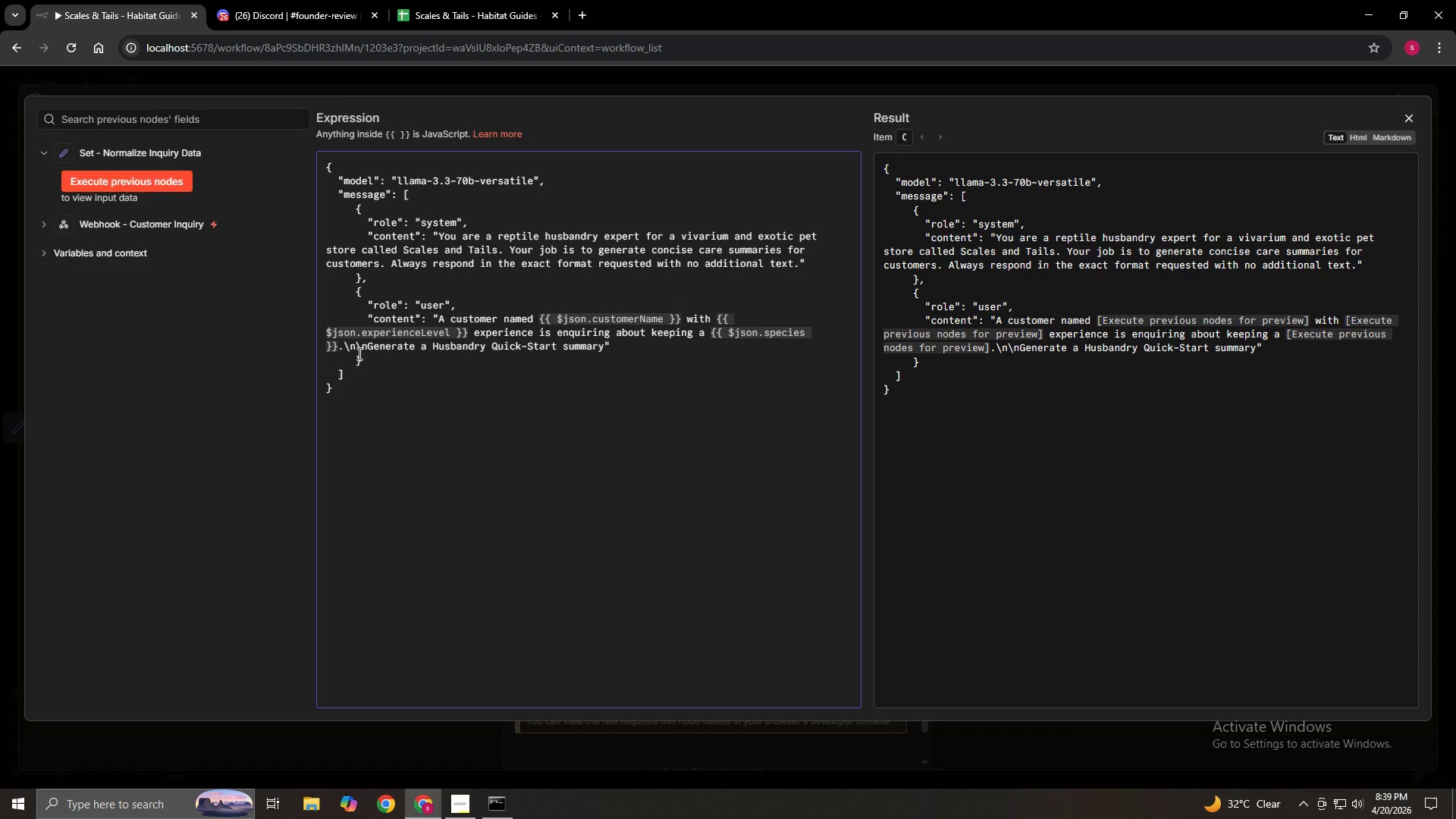 
type( using EXACTLY this format)
 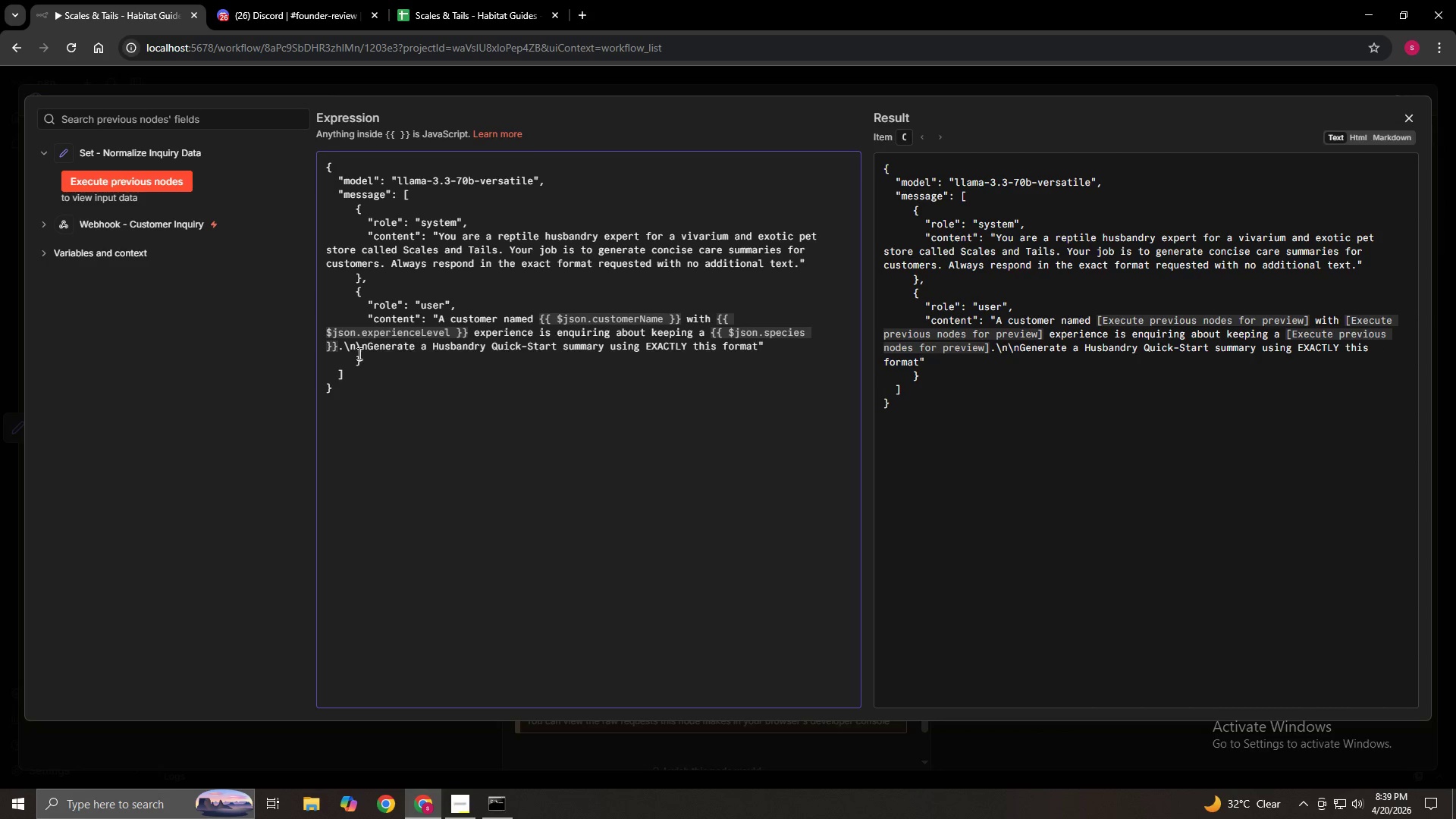 
wait(6.33)
 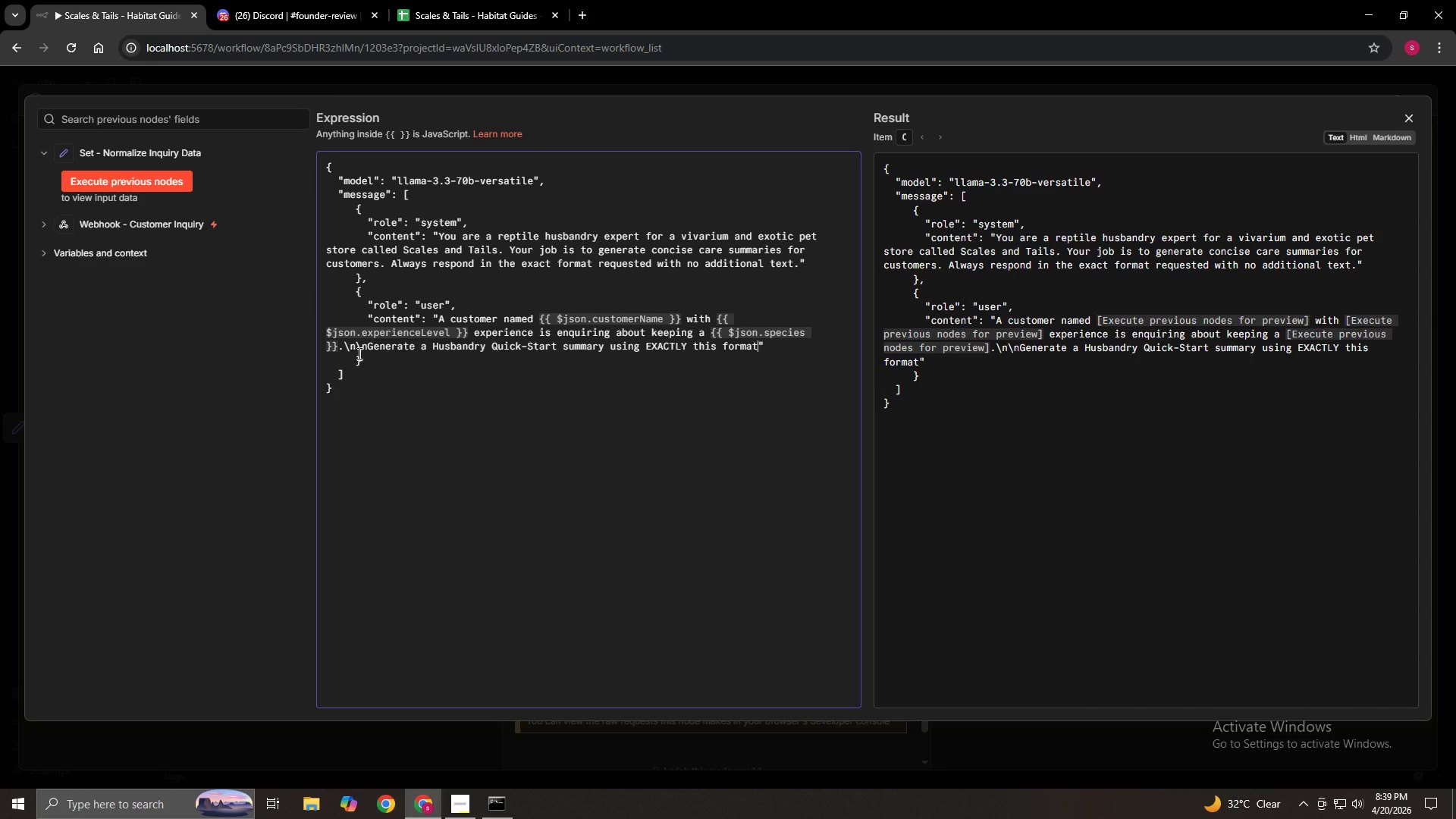 
key(Shift+Semicolon)
 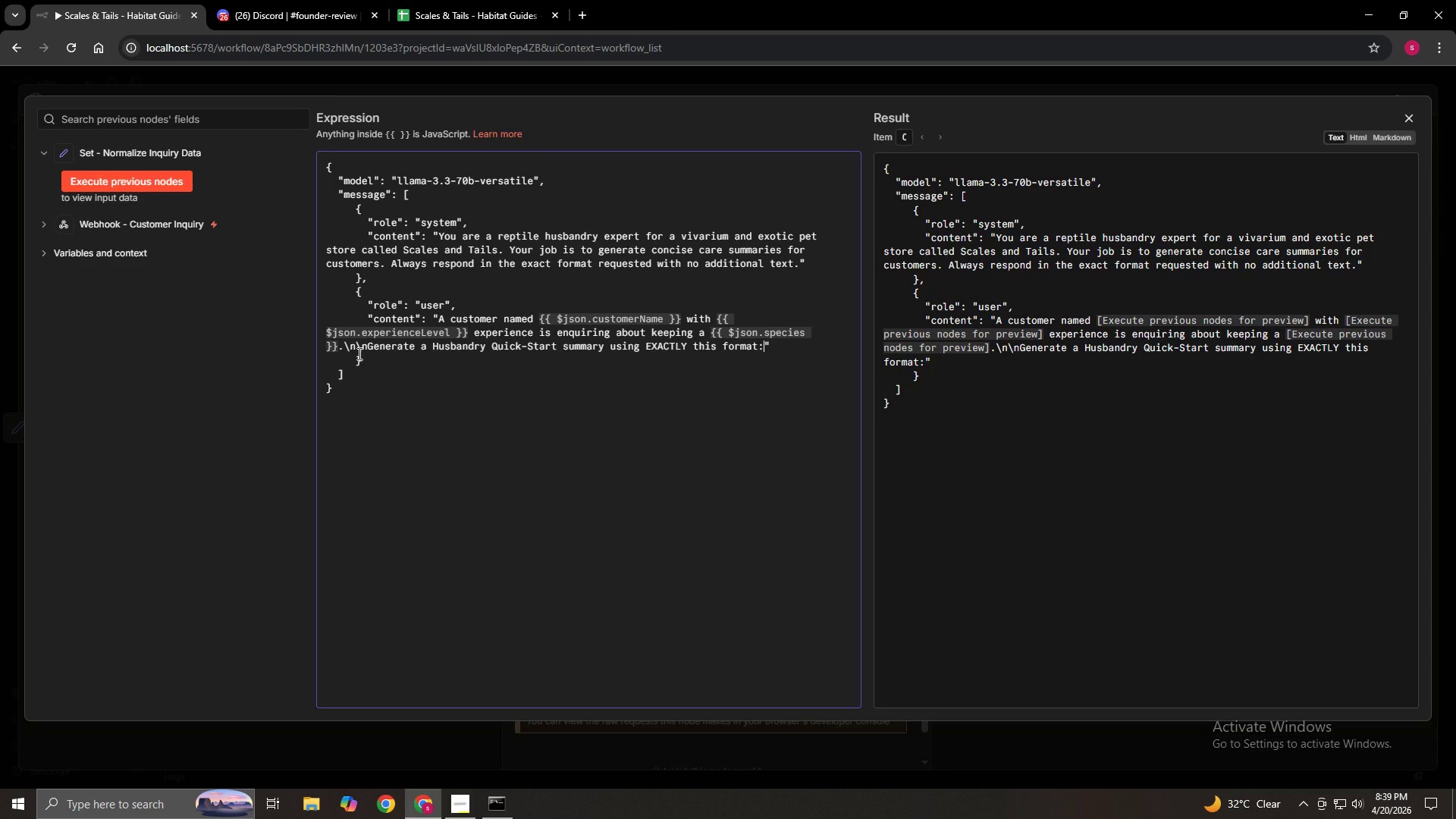 
key(Backslash)
 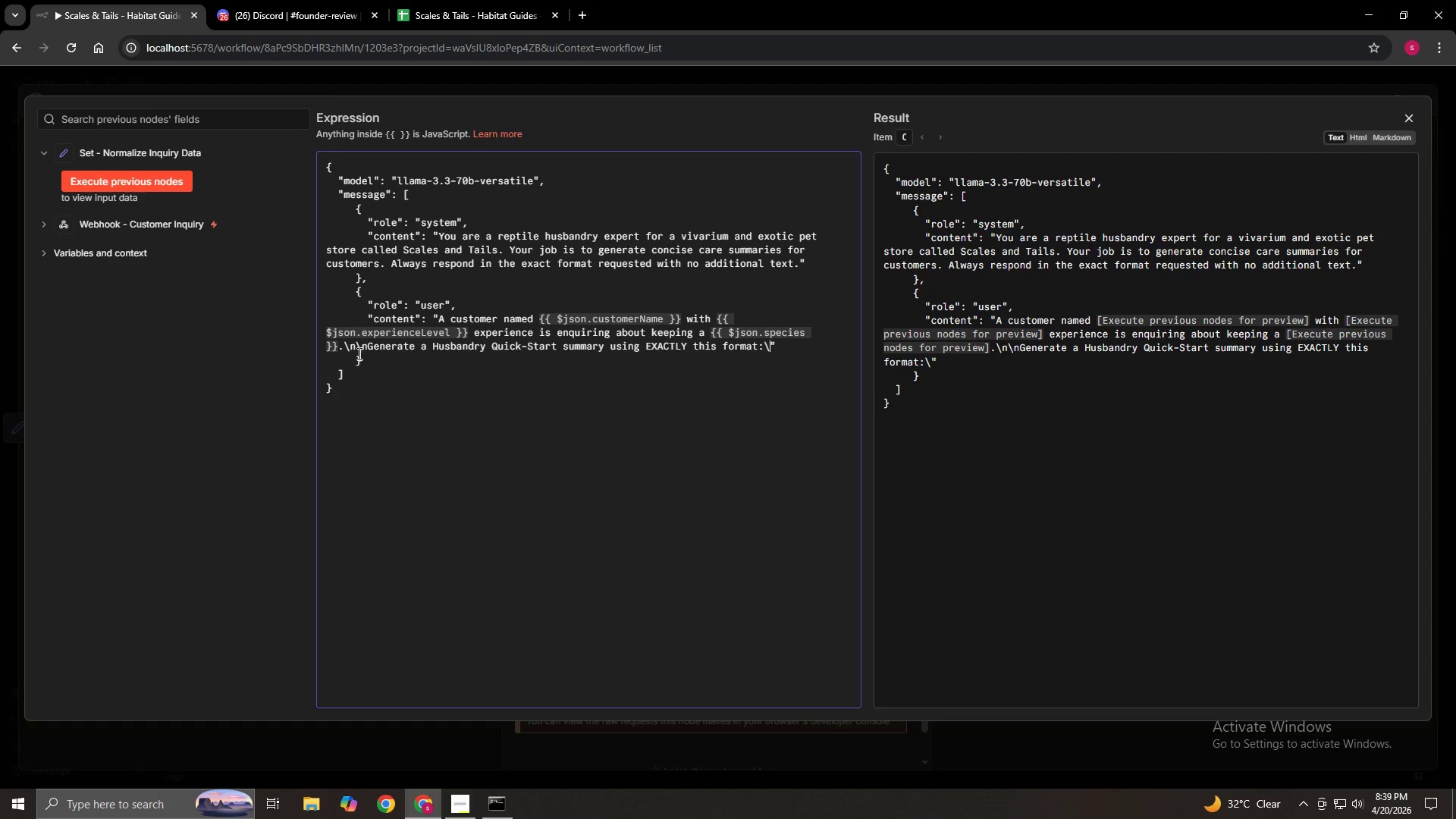 
key(N)
 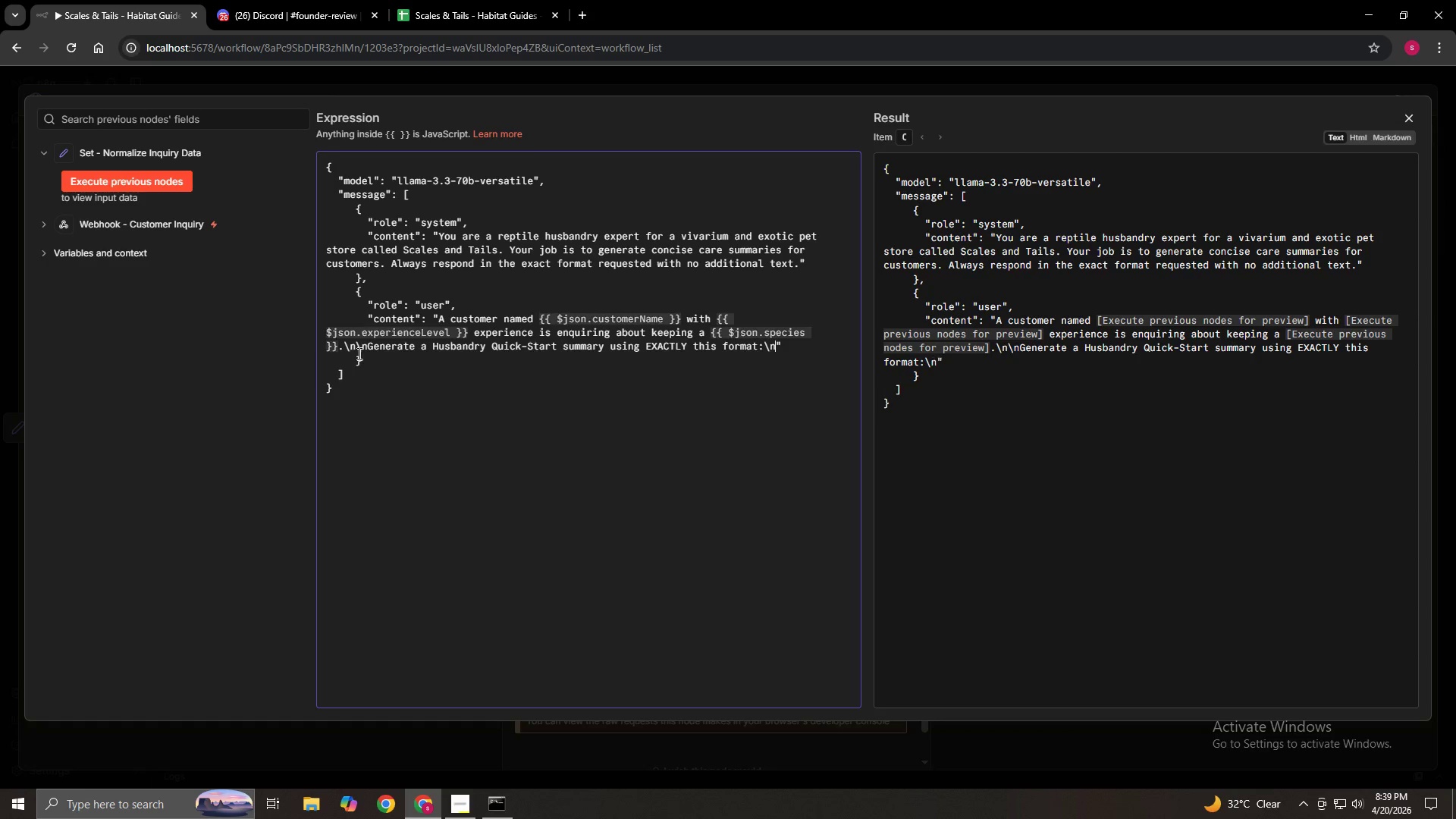 
key(Backslash)
 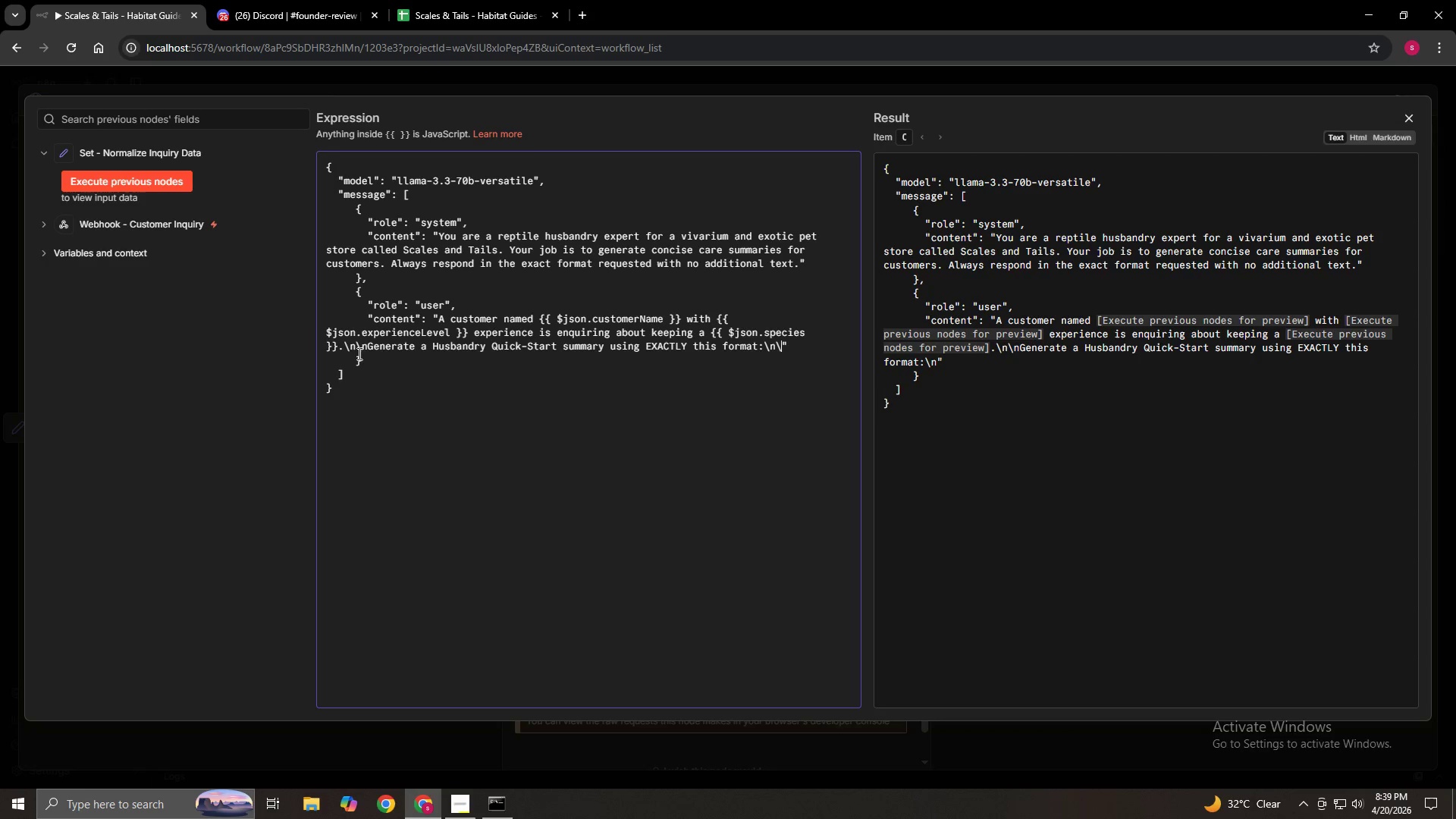 
key(N)
 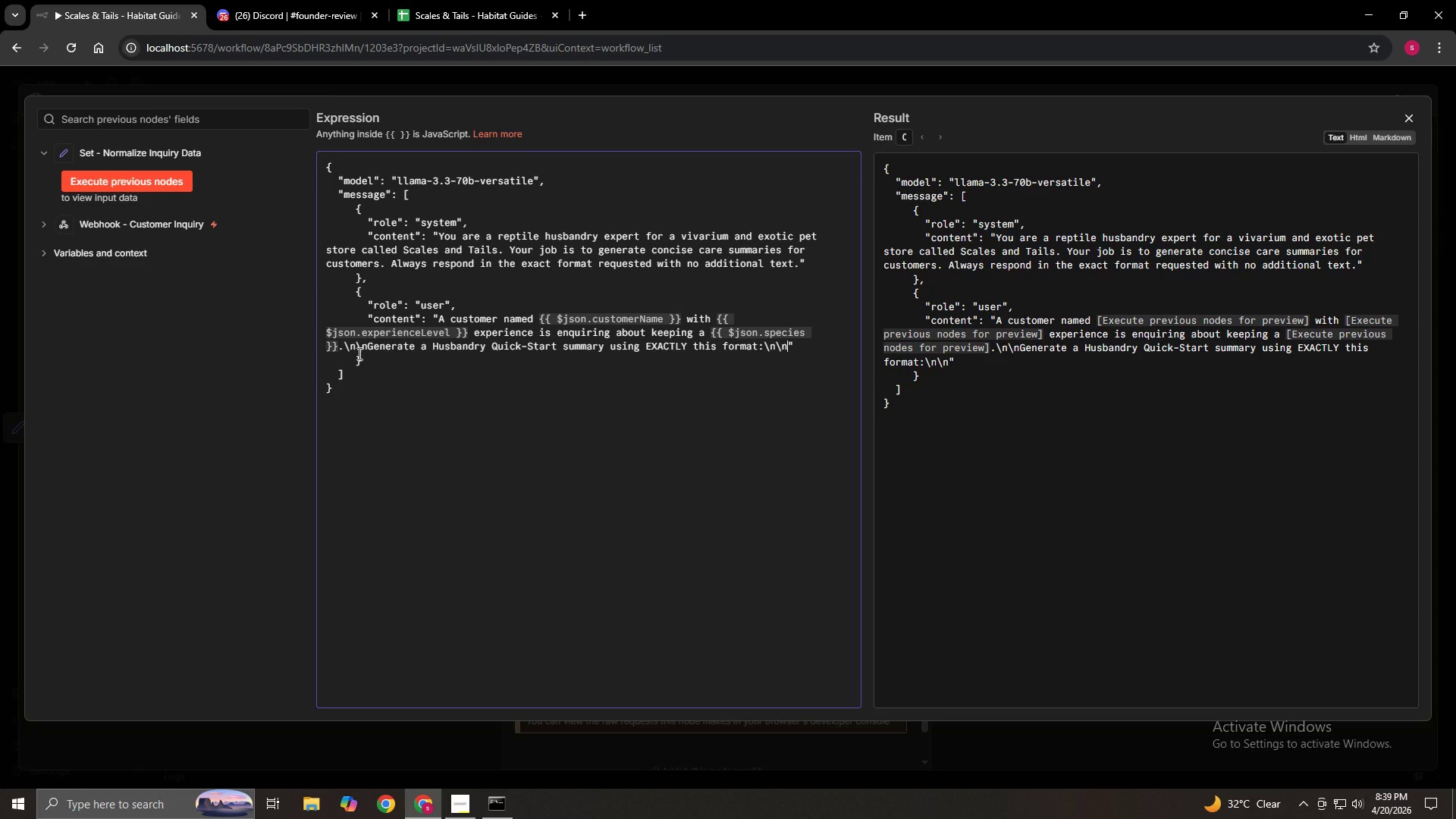 
hold_key(key=ShiftLeft, duration=0.55)
 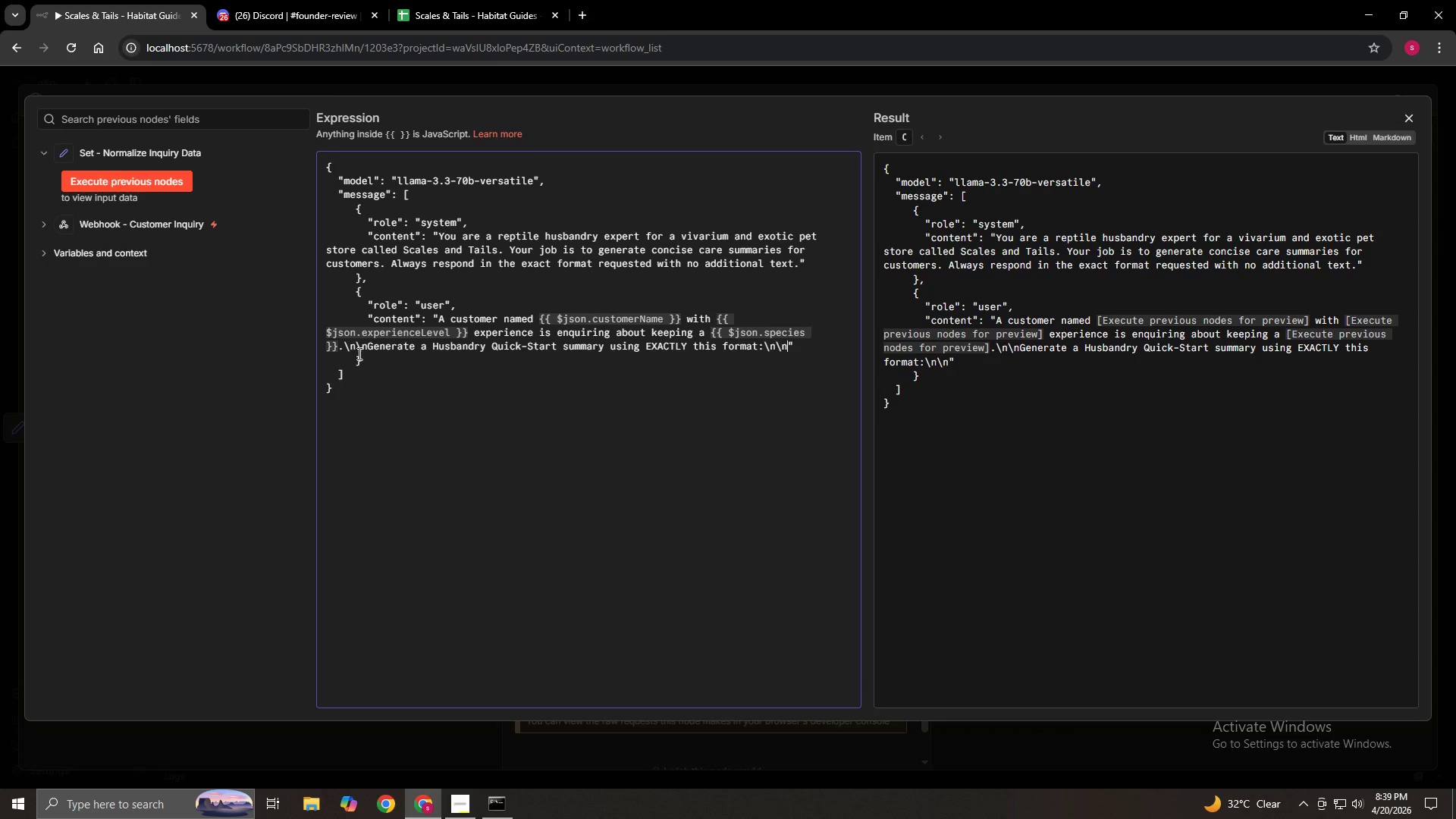 
type(TEMP)
 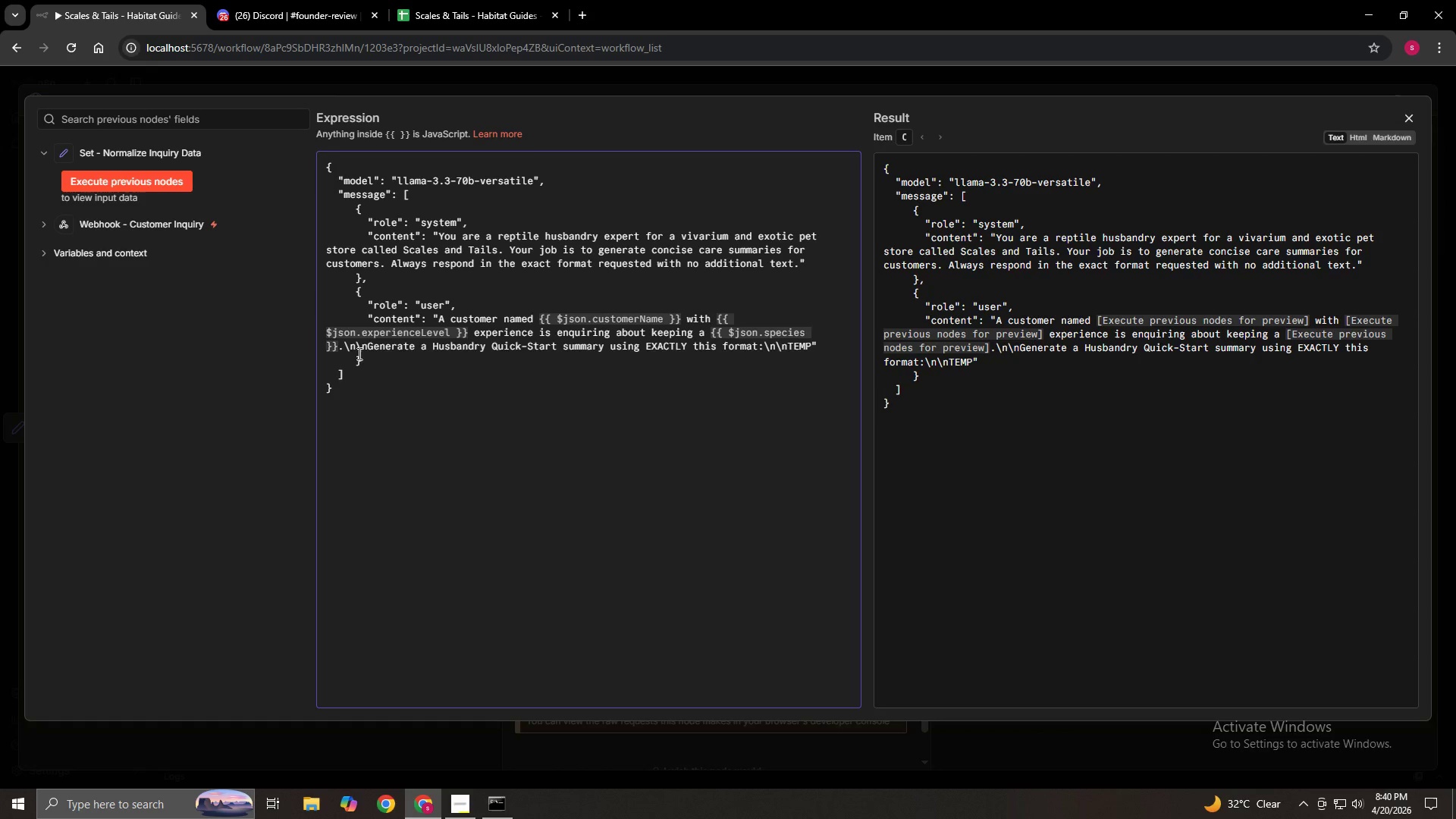 
type(ERATURE & HUMI)
 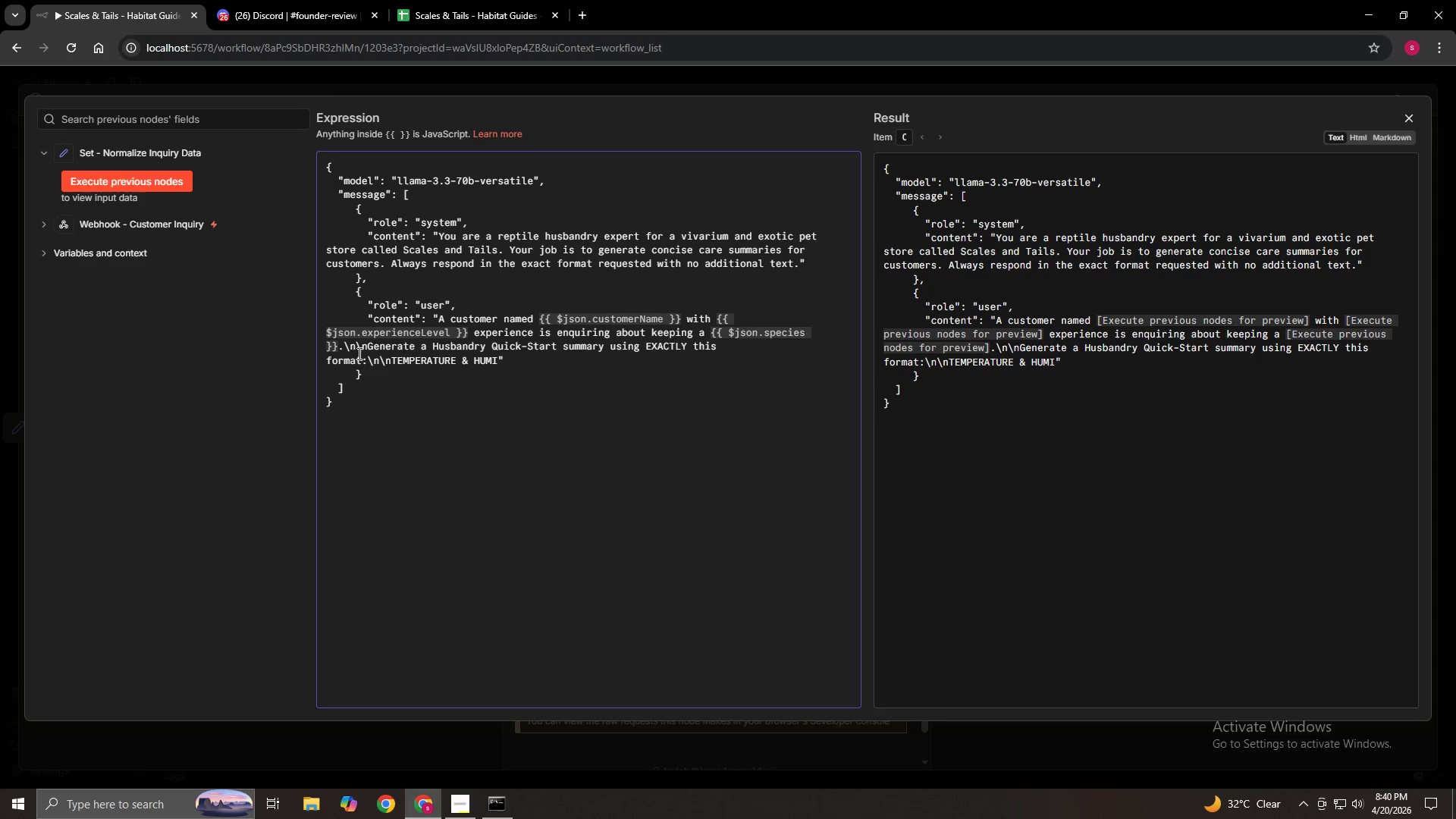 
wait(5.62)
 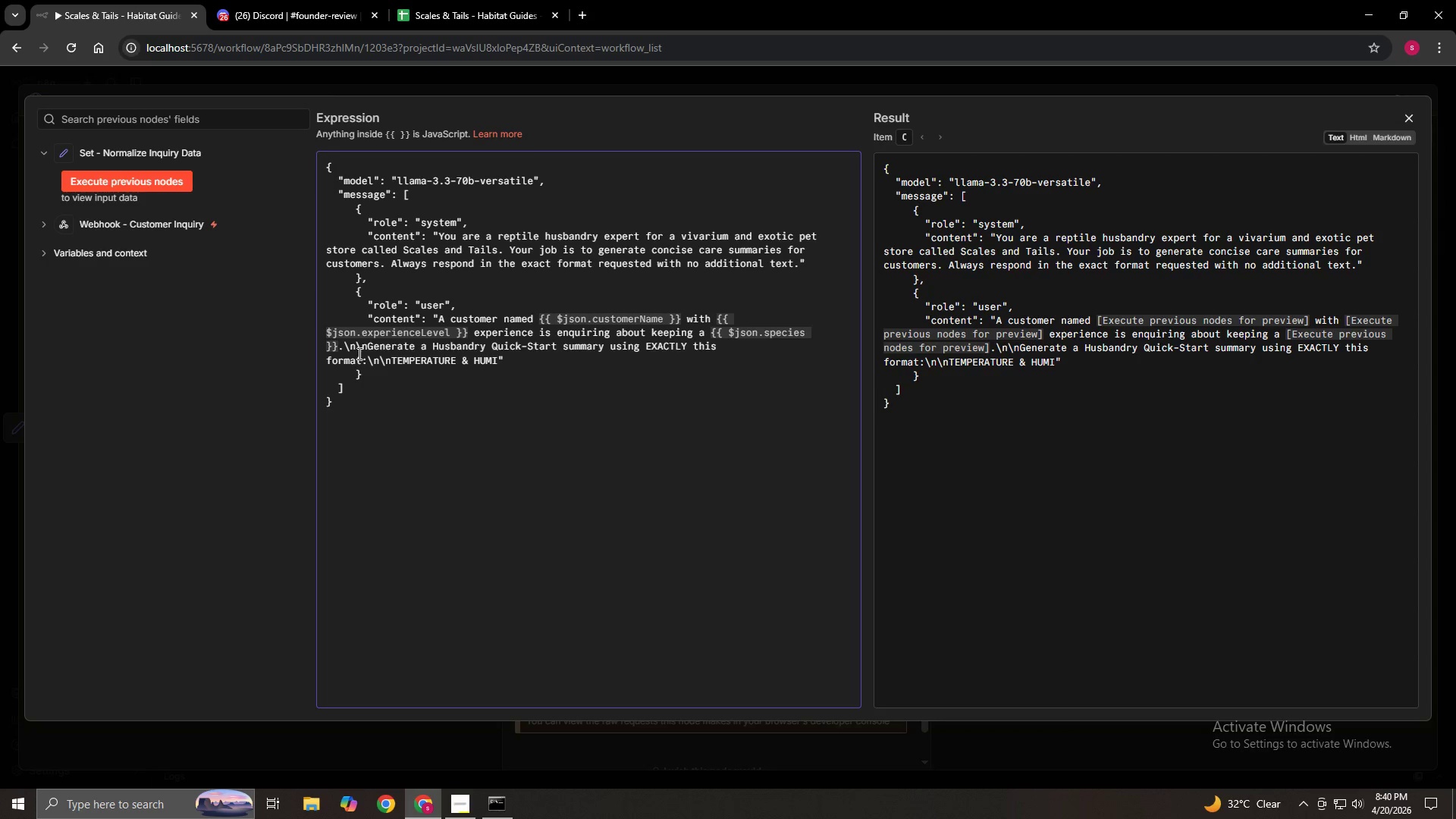 
type(DITY)
 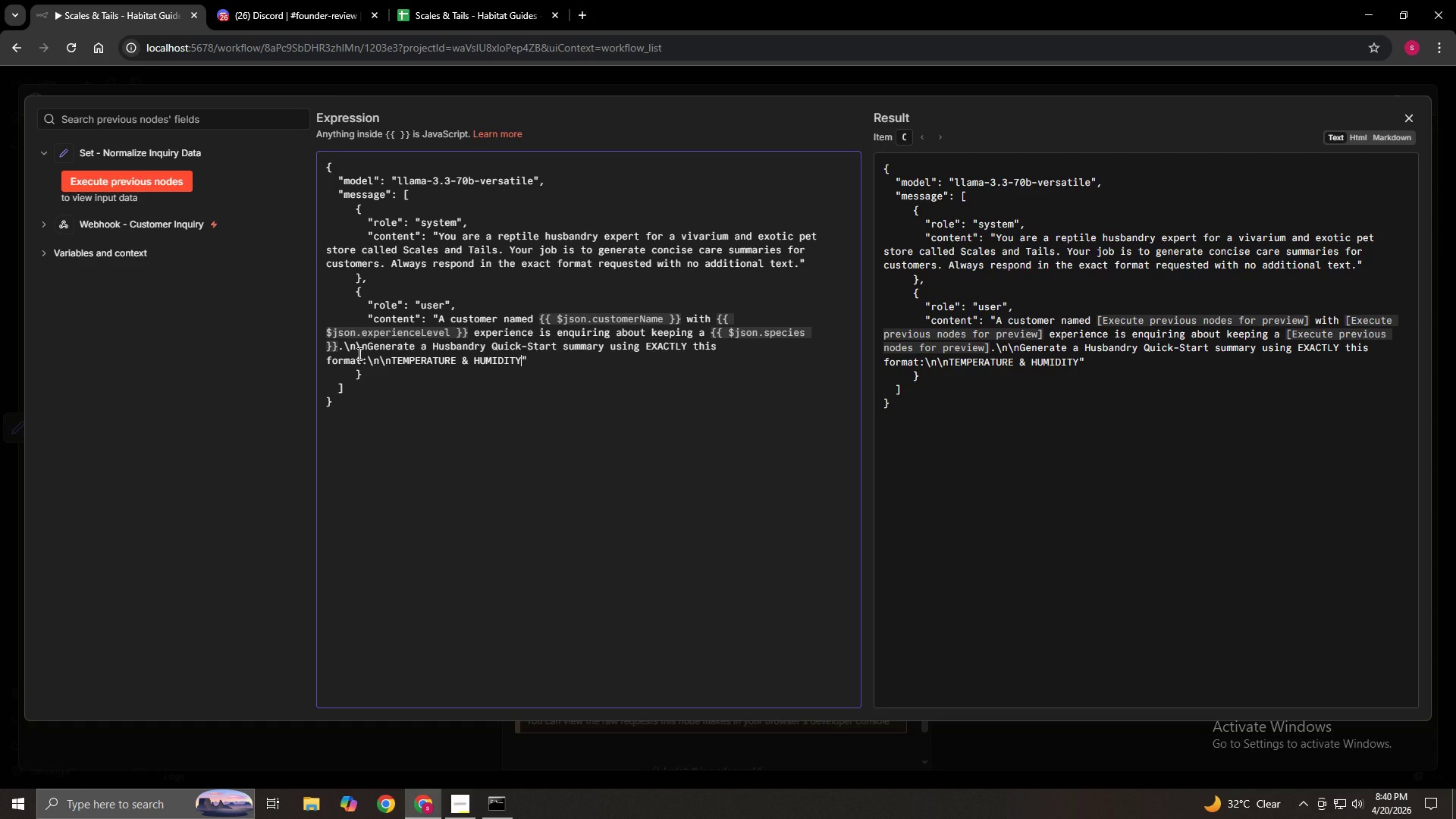 
type(: [specific temperature range in f)
key(Backspace)
type(Fahrenheit and ideal humidity percentage]\)
 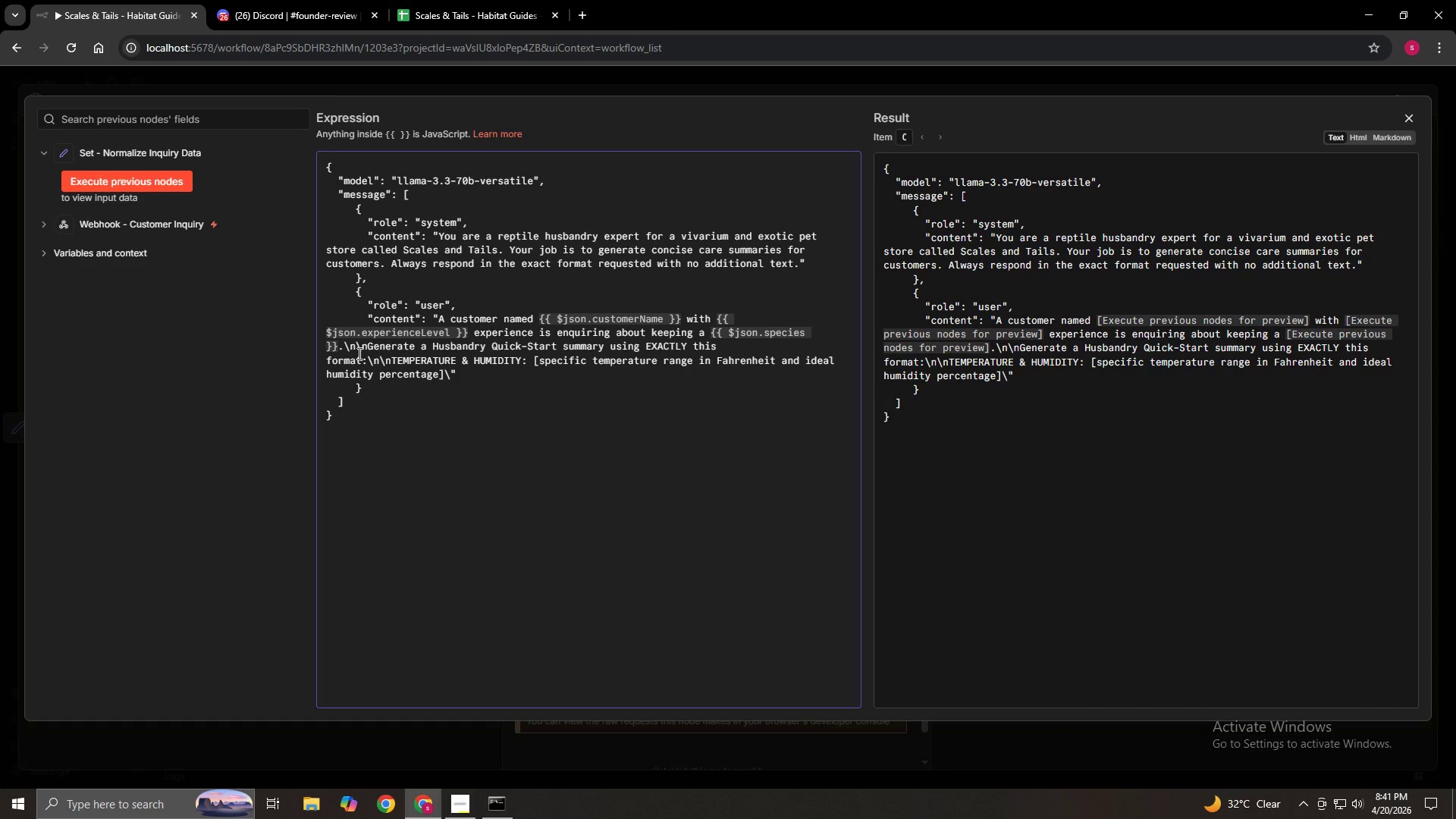 
wait(13.02)
 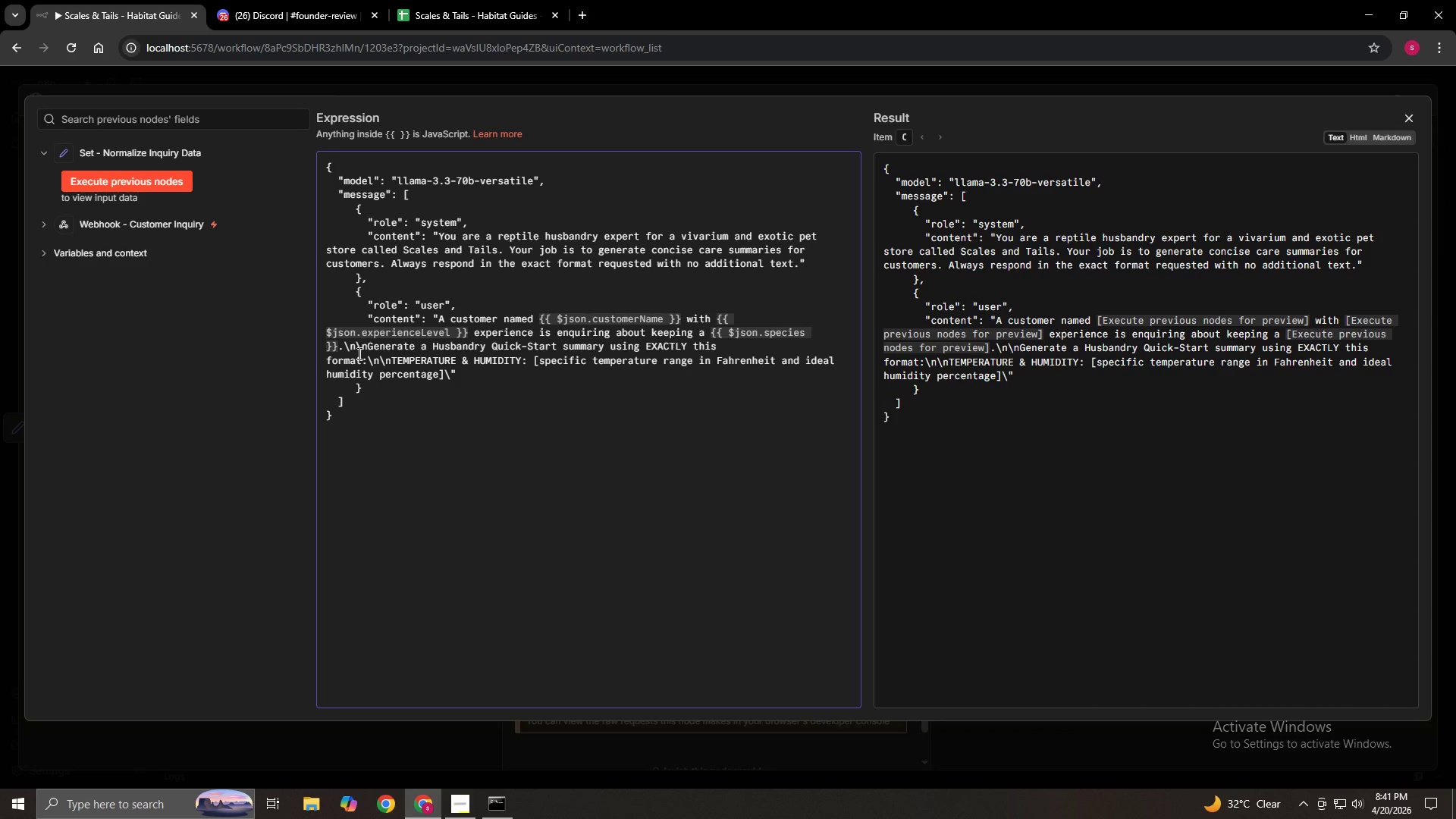 
type(PRIMARY Di)
key(Backspace)
type(IET: [Main)
key(Backspace)
key(Backspace)
key(Backspace)
key(Backspace)
type(main food items and feeding frequency)
 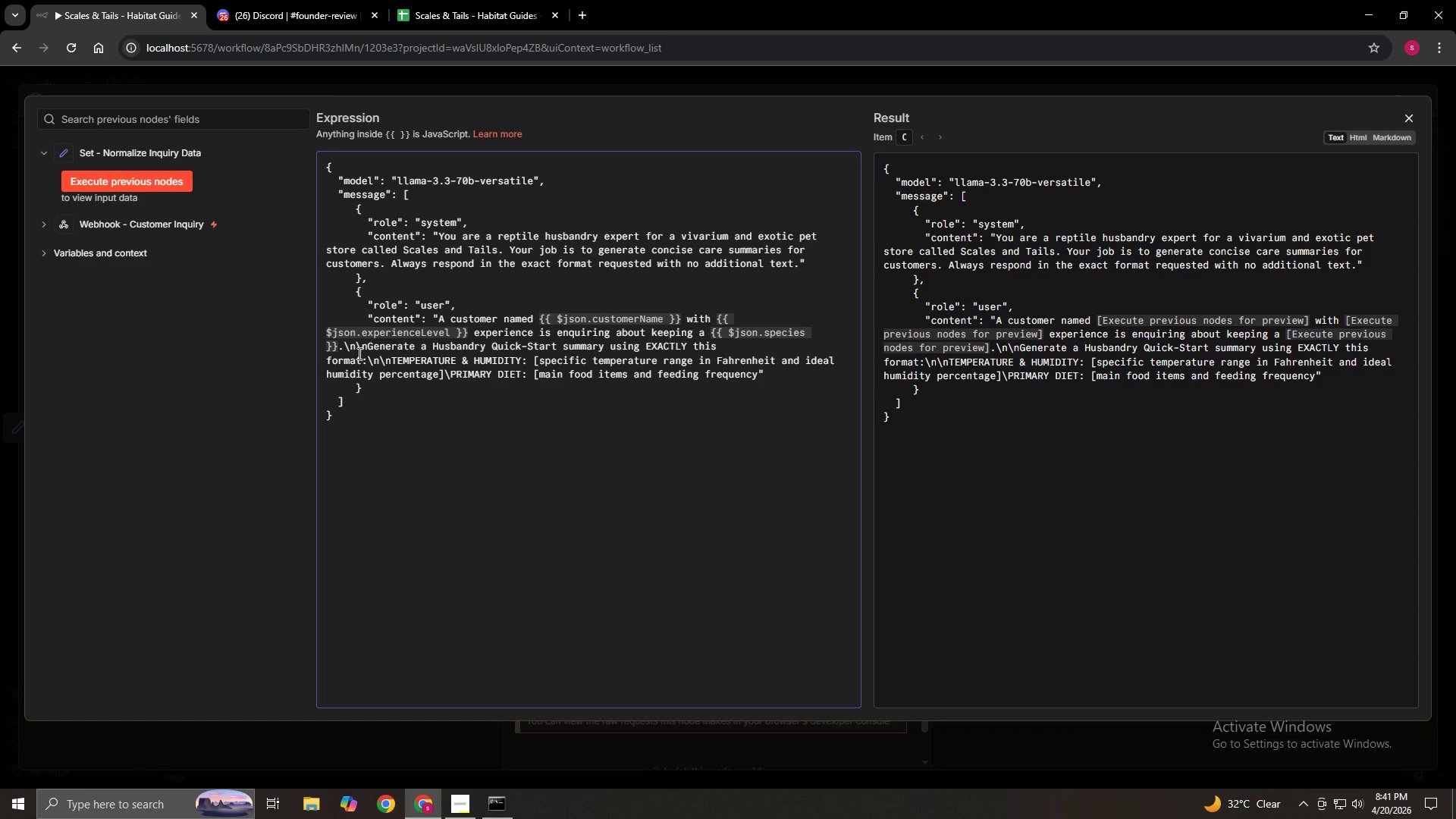 
wait(26.92)
 